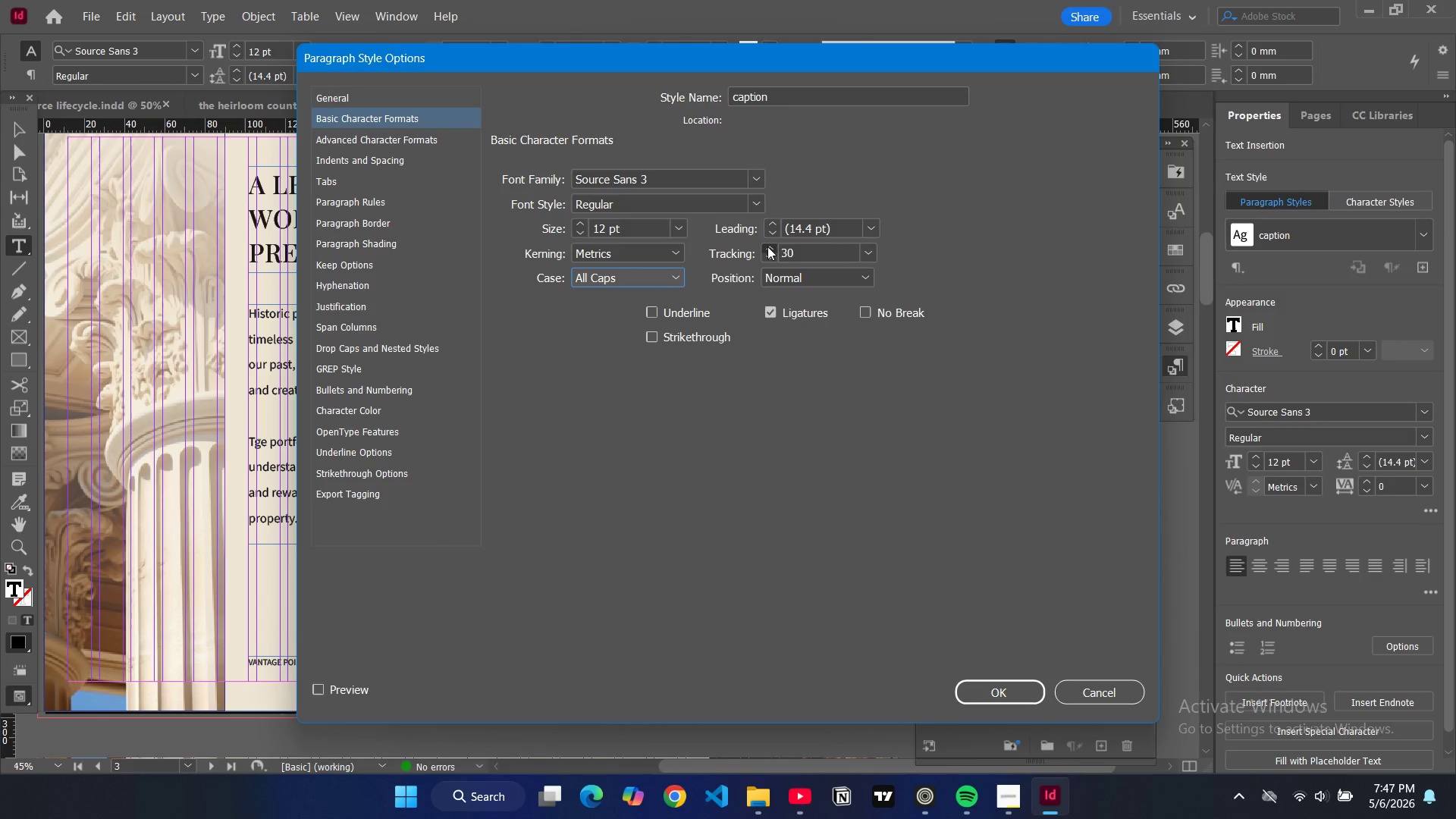 
triple_click([767, 246])
 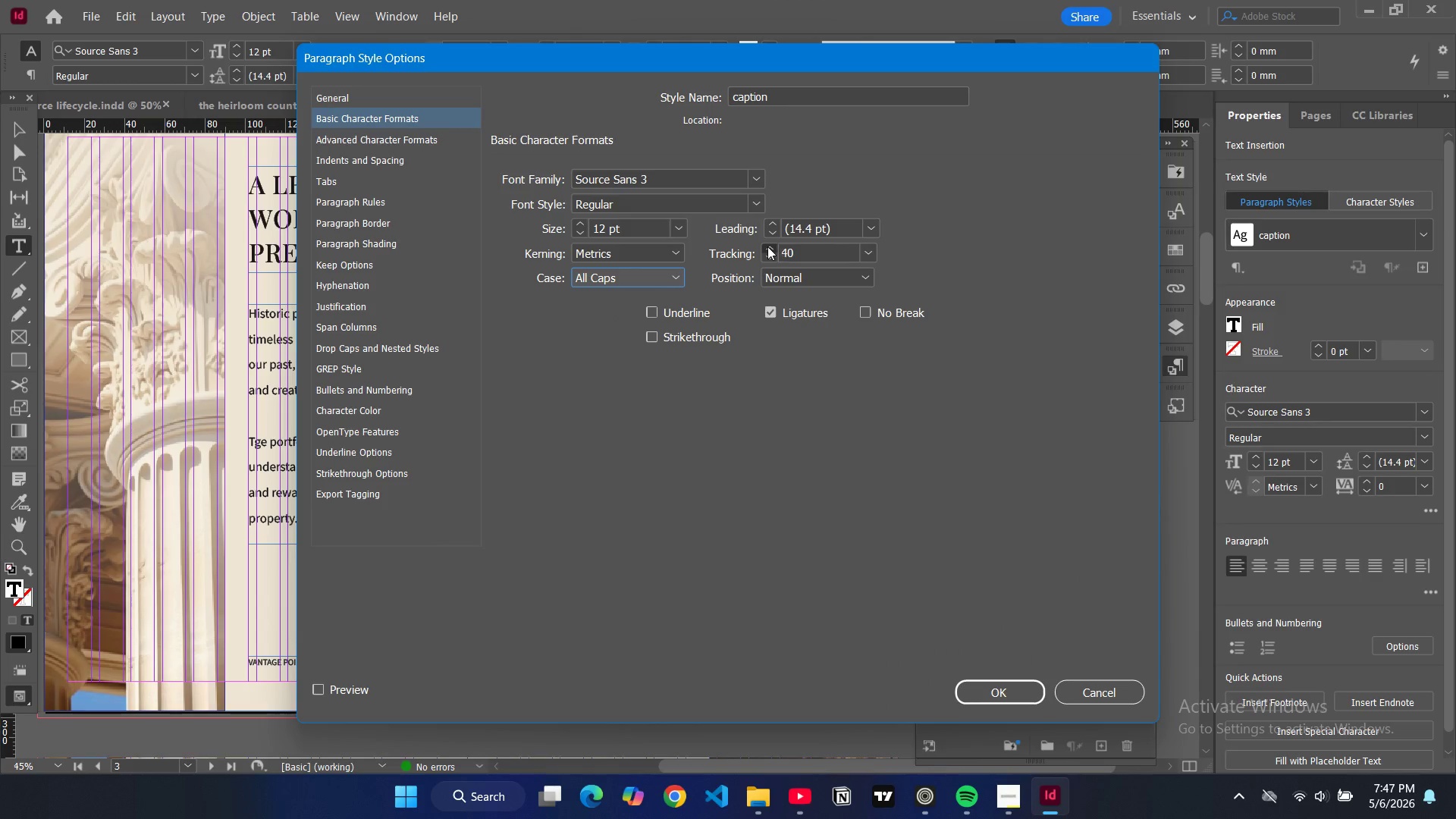 
triple_click([767, 246])
 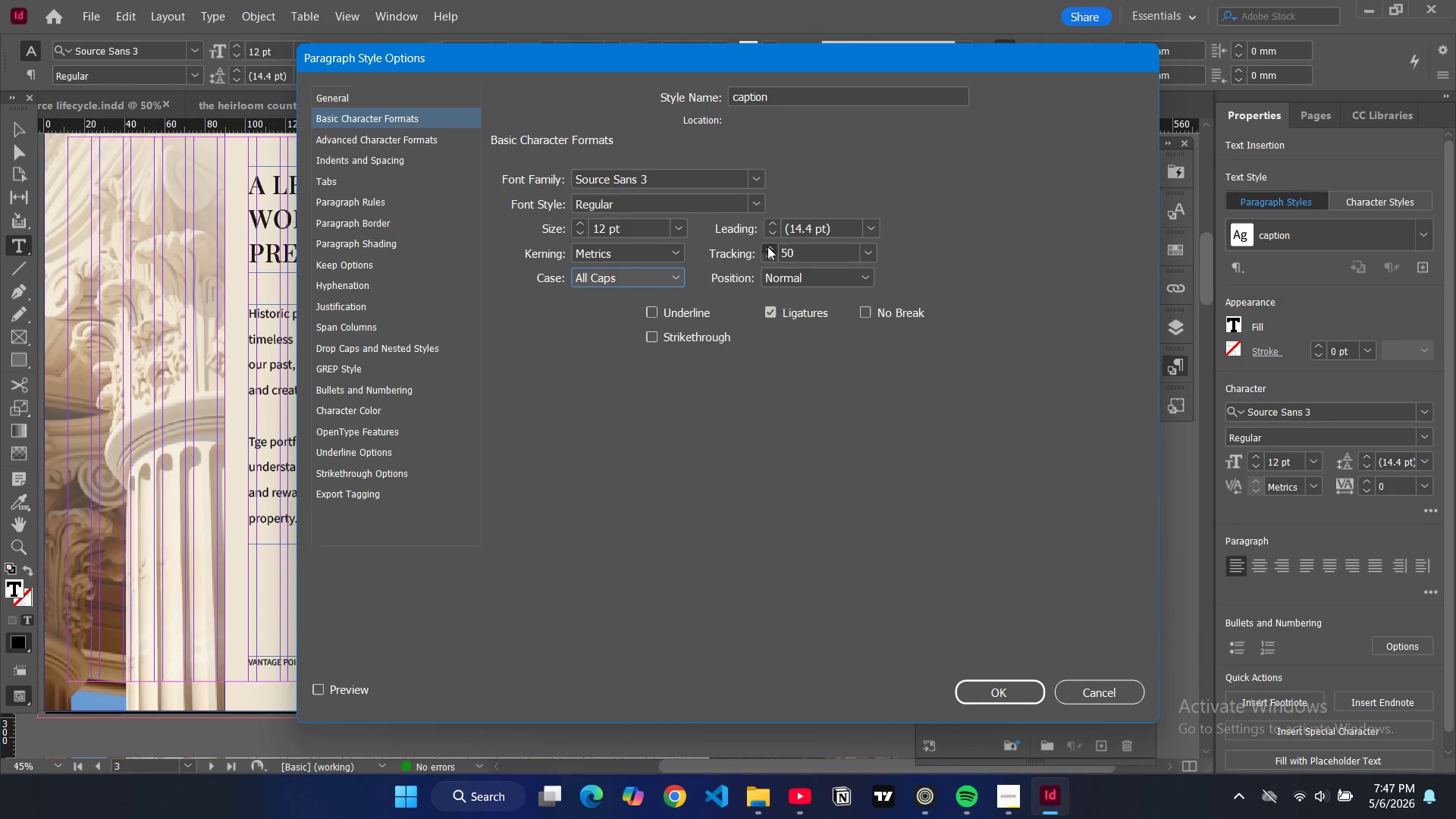 
triple_click([767, 246])
 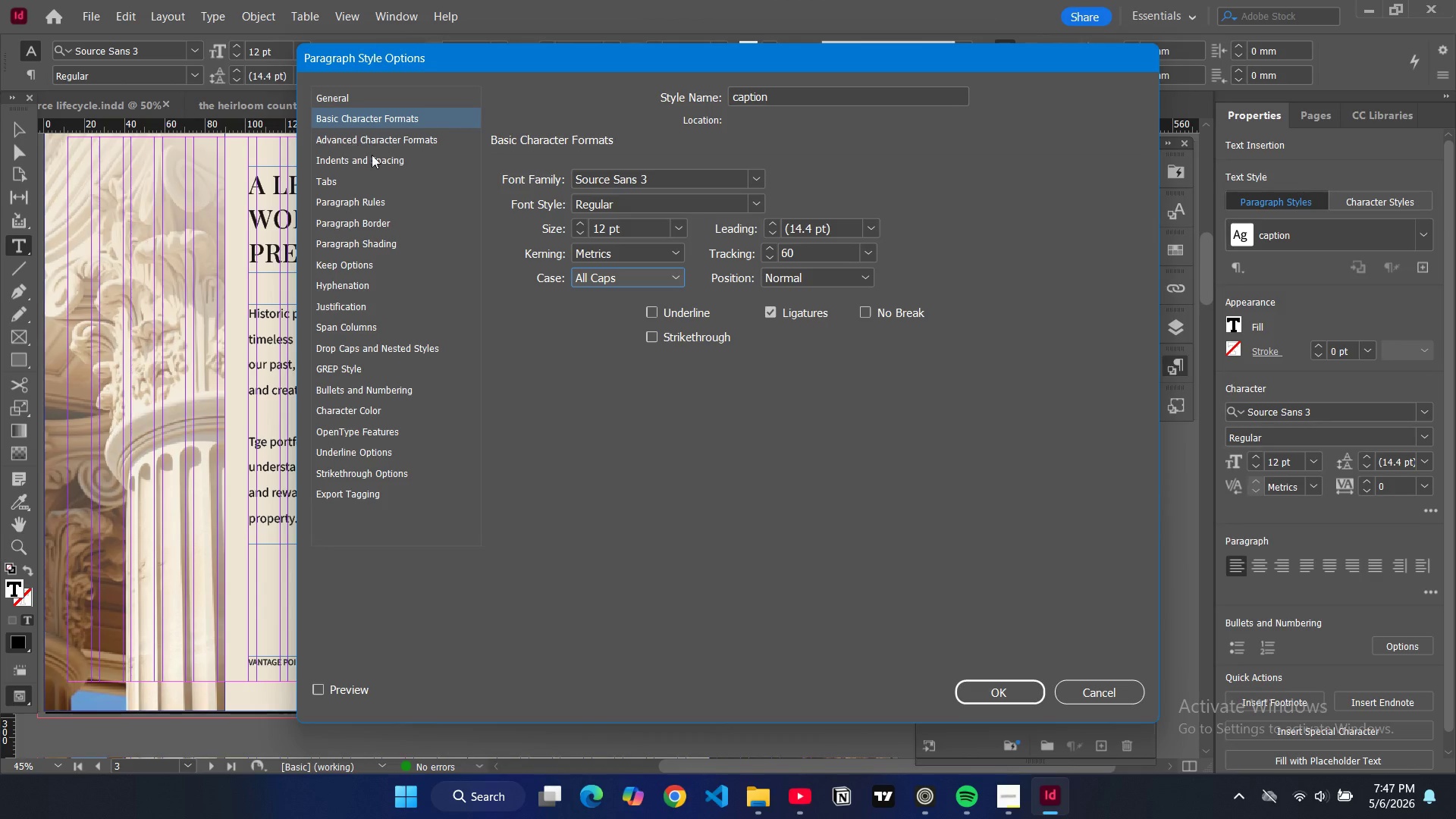 
left_click([999, 695])
 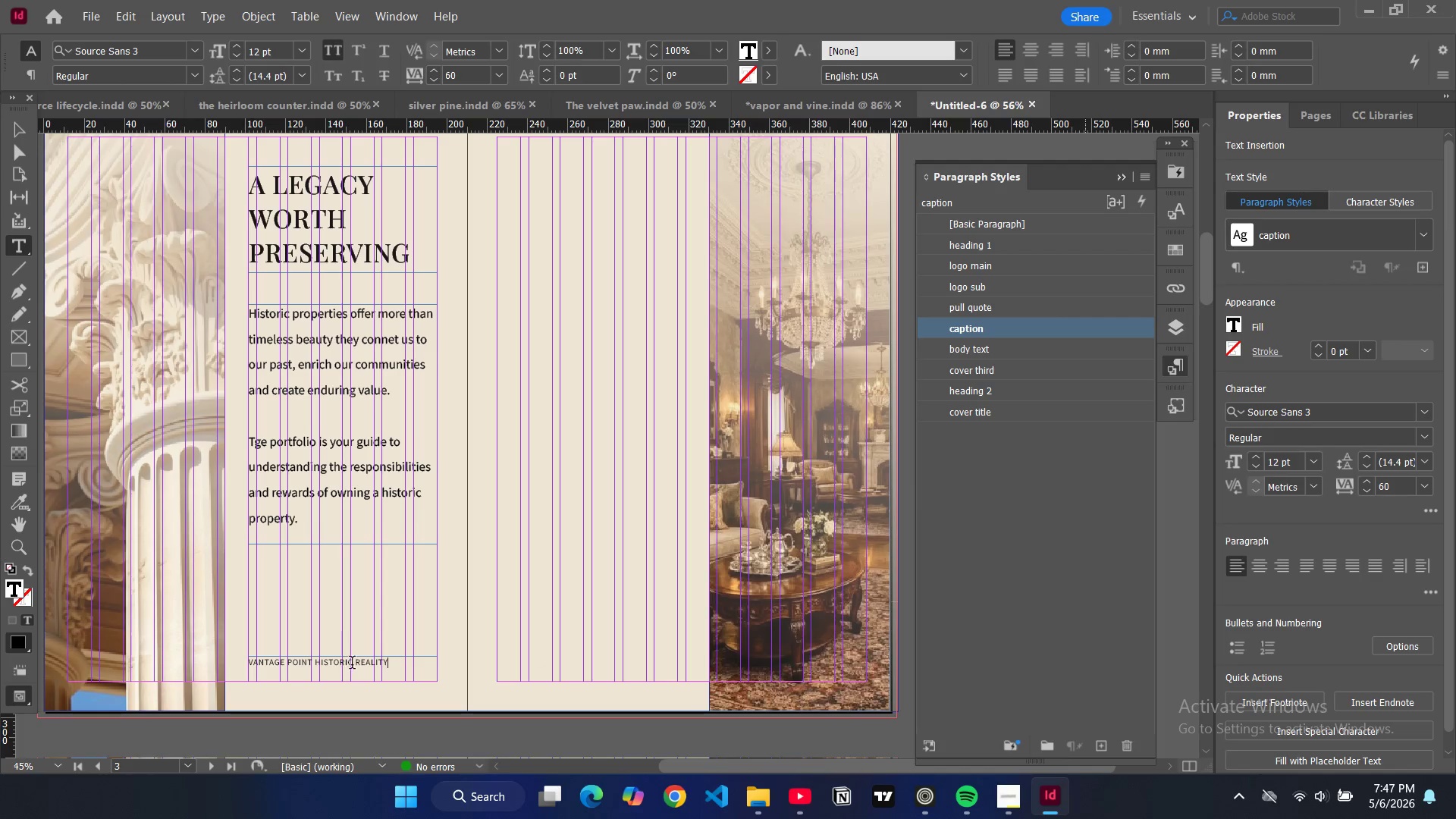 
double_click([354, 667])
 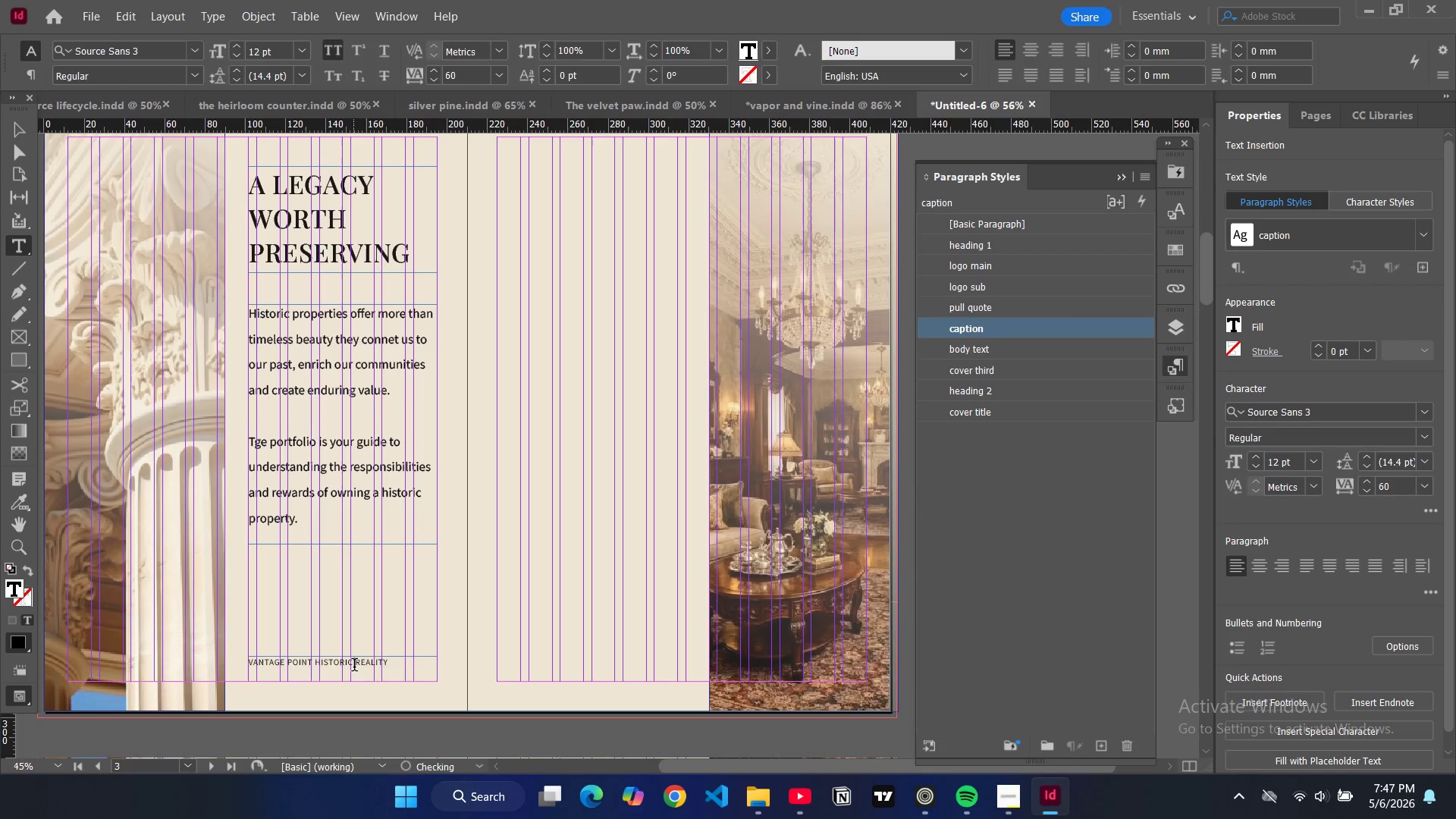 
key(Control+A)
 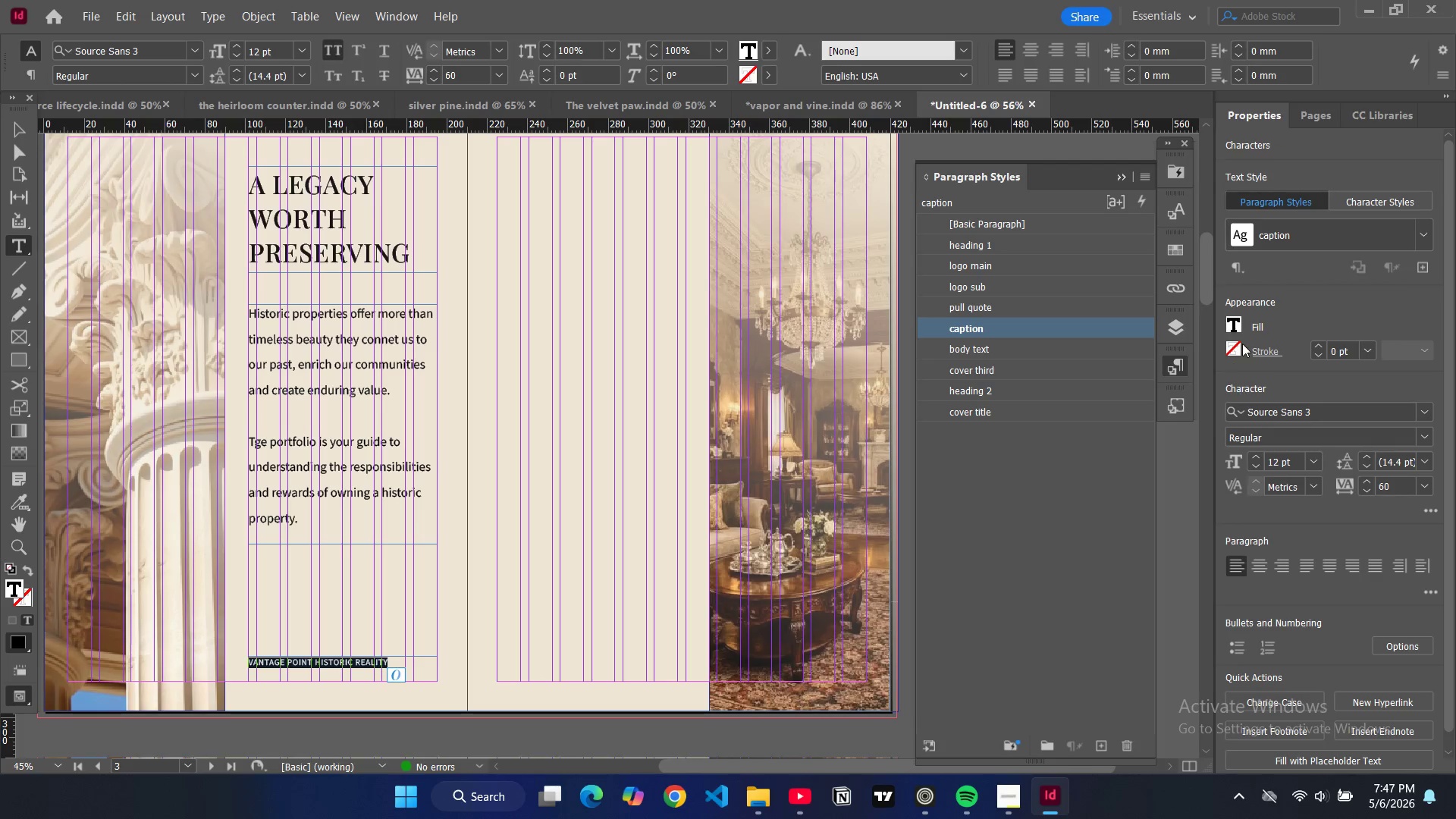 
double_click([1232, 325])
 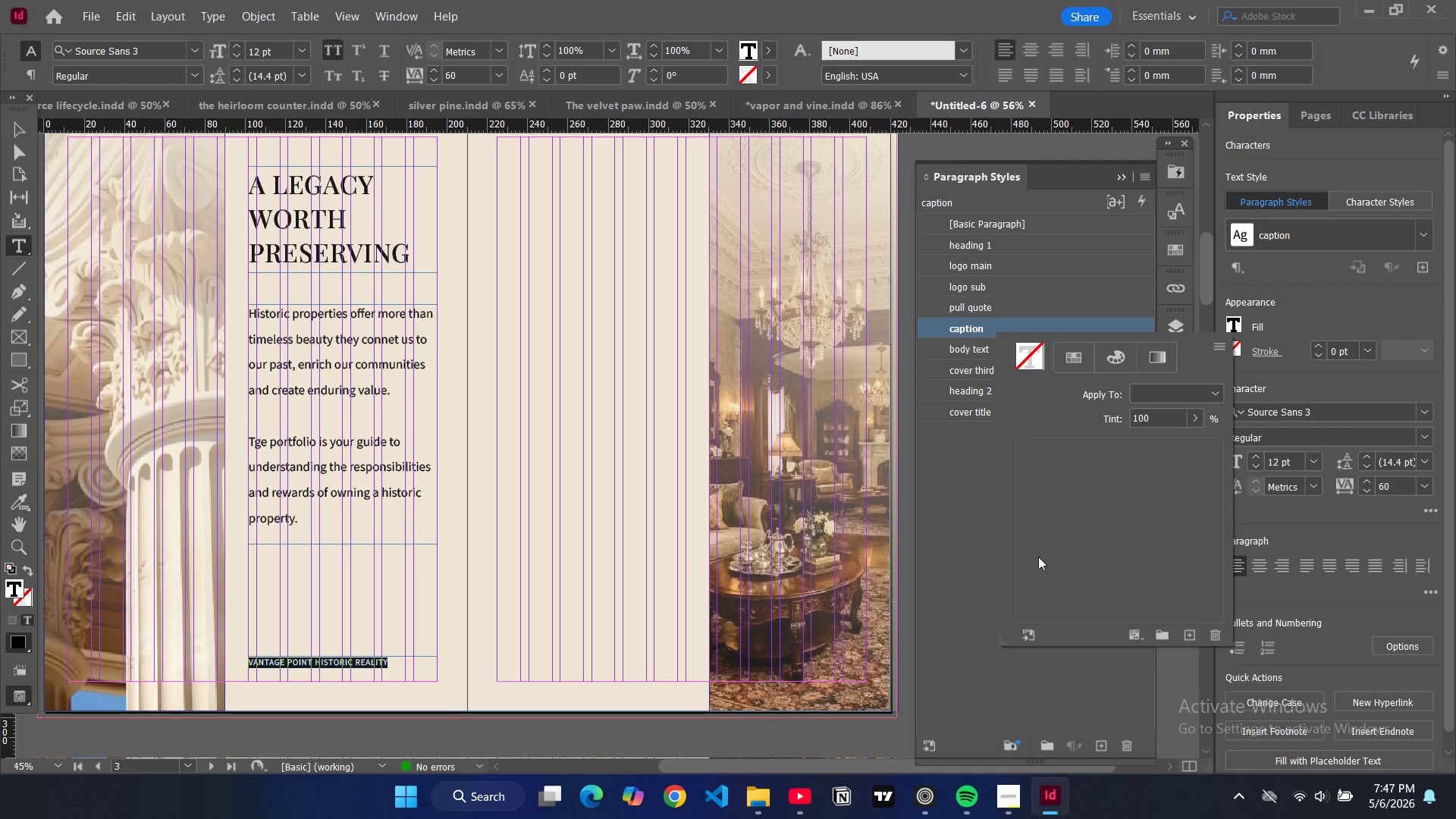 
scroll: coordinate [1077, 567], scroll_direction: down, amount: 9.0
 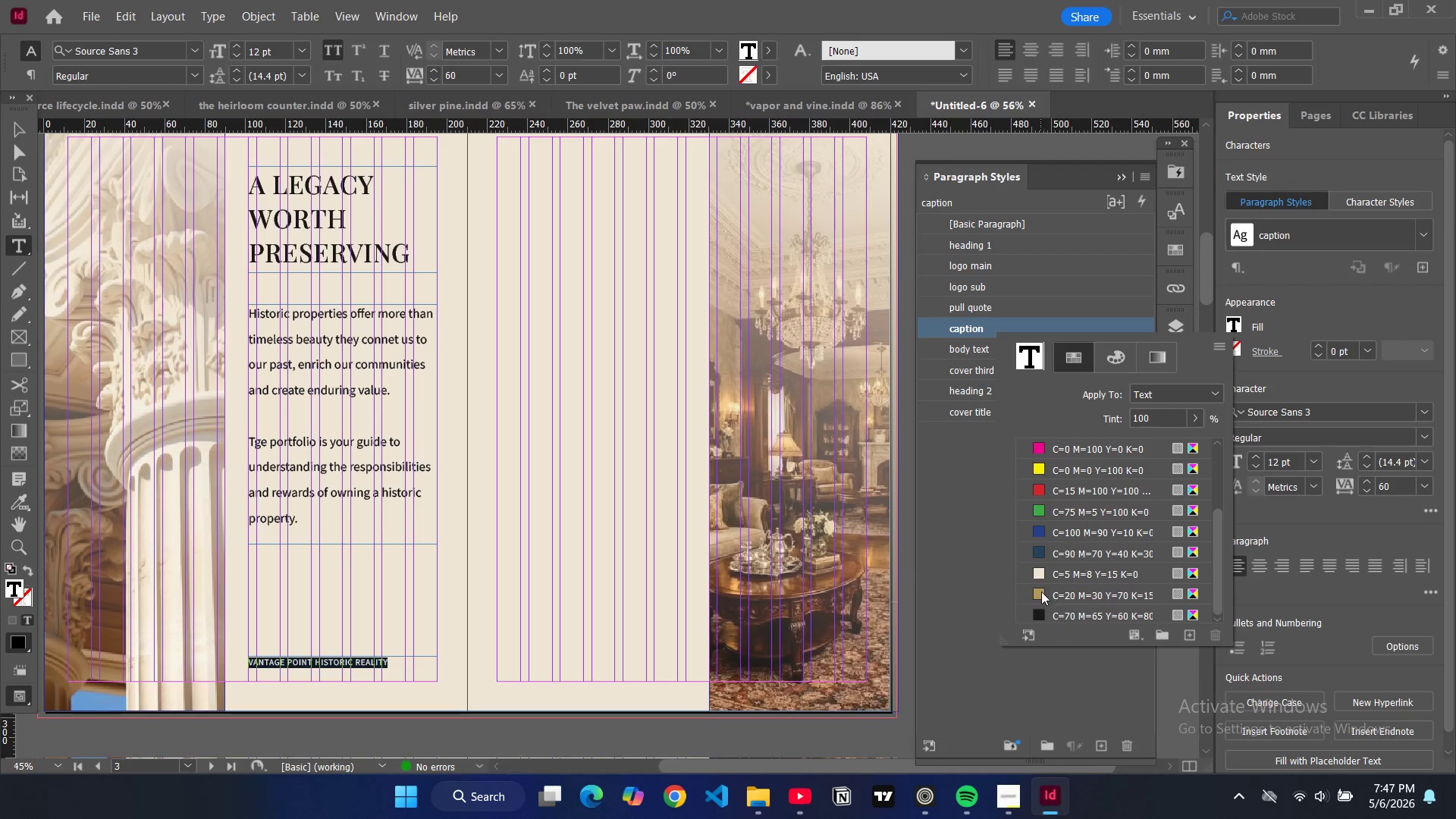 
left_click([1041, 592])
 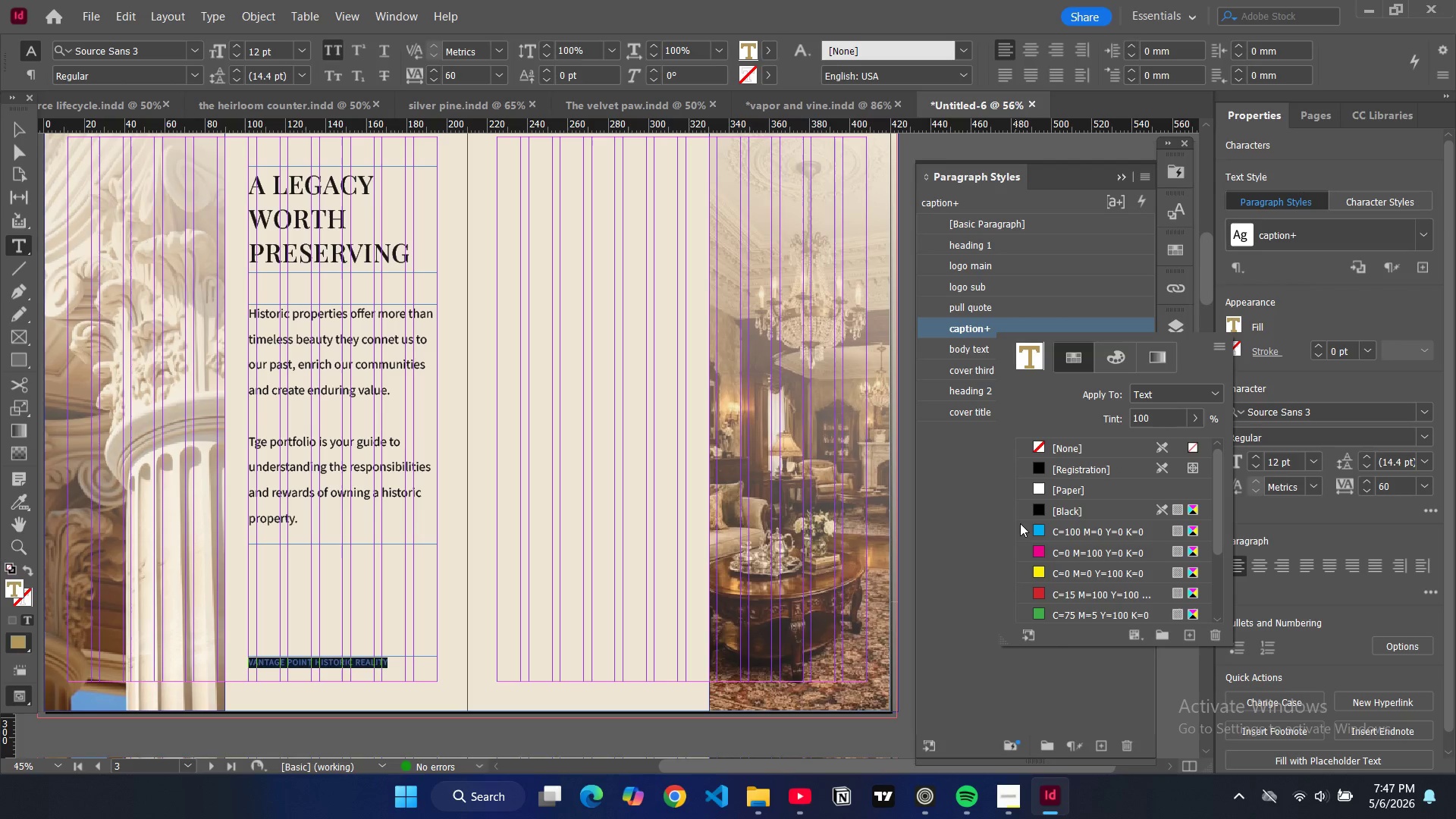 
scroll: coordinate [1043, 603], scroll_direction: down, amount: 7.0
 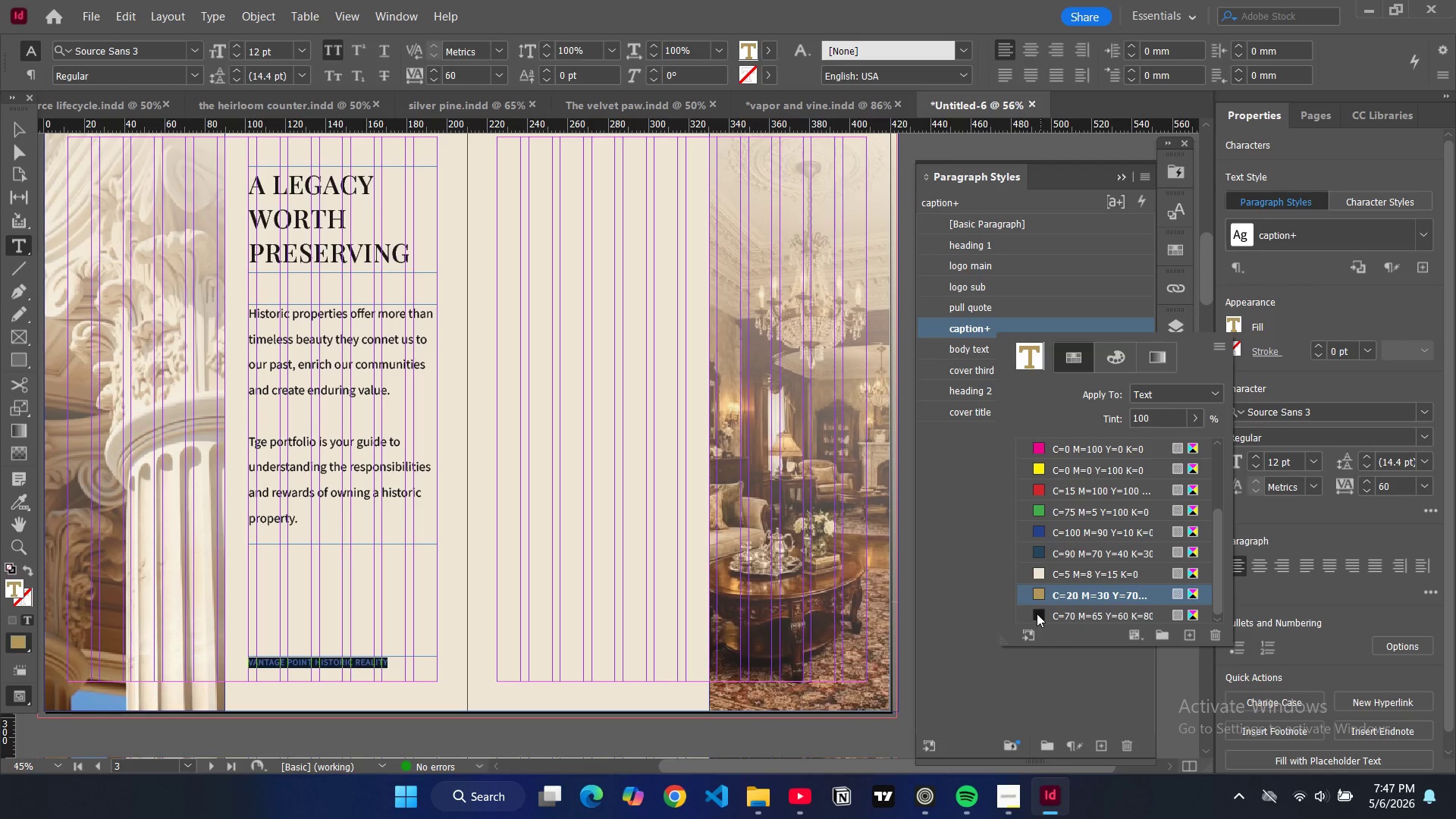 
left_click([1036, 613])
 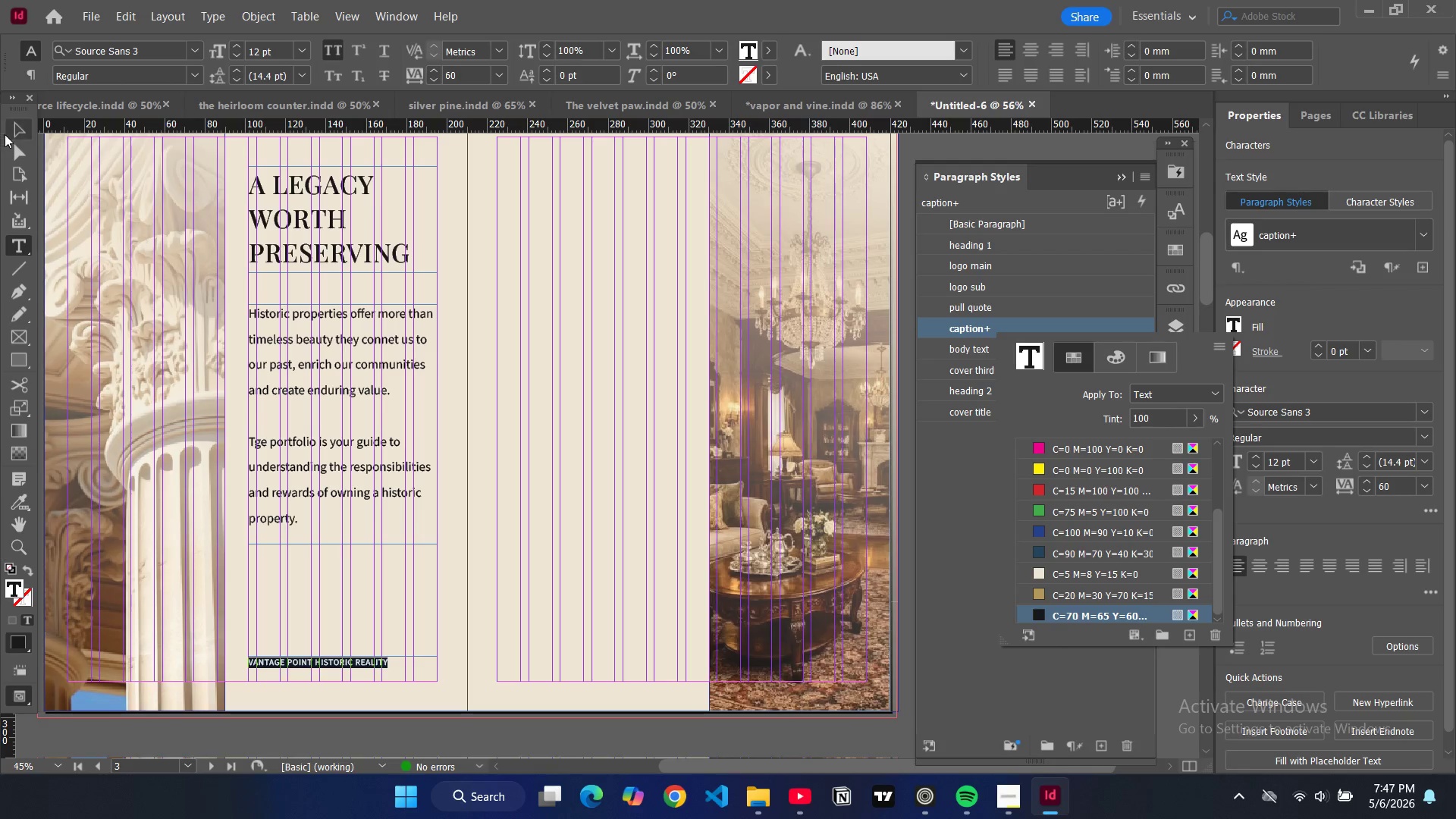 
left_click([10, 136])
 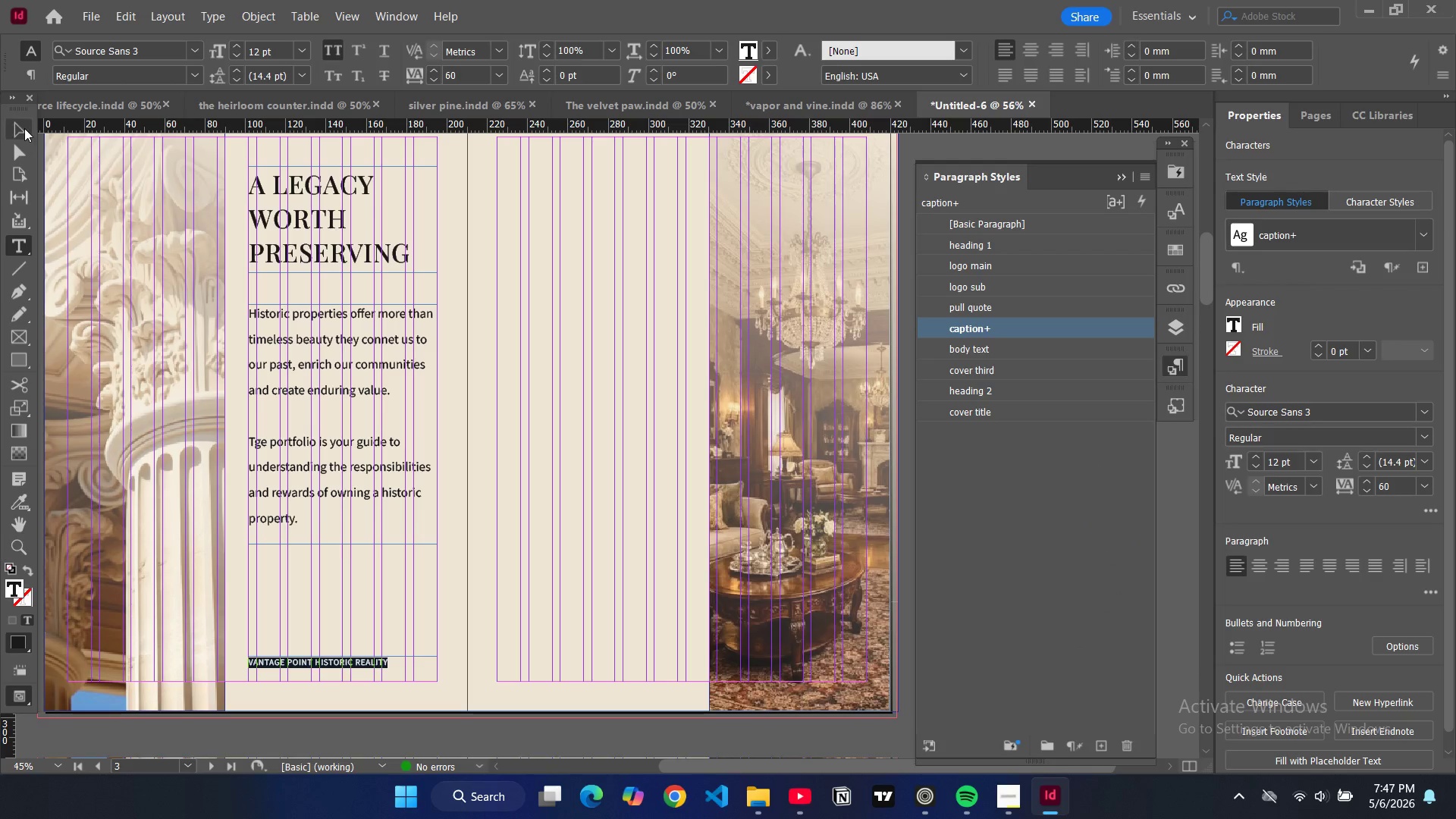 
left_click([24, 128])
 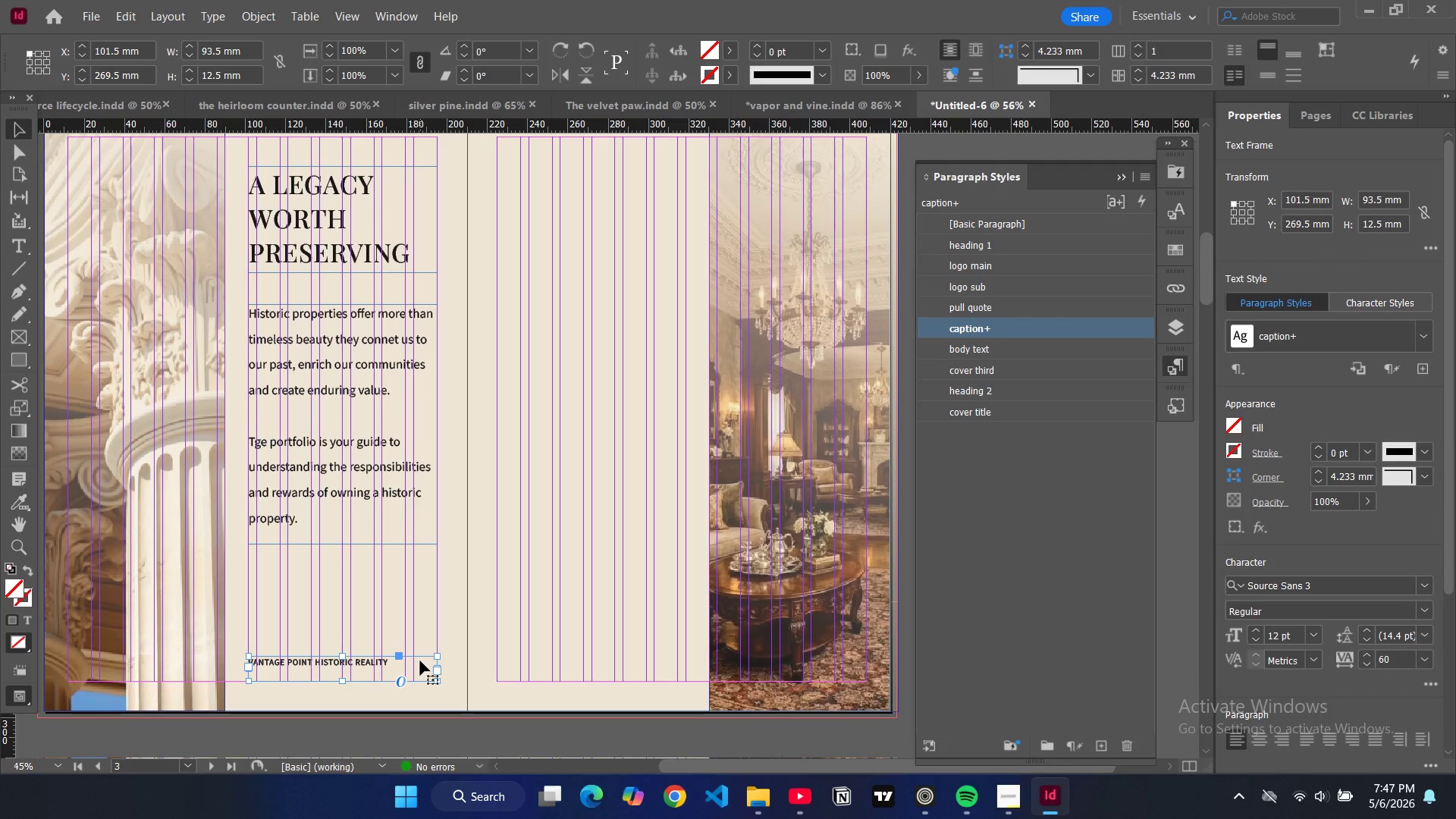 
key(Control+Shift+C)
 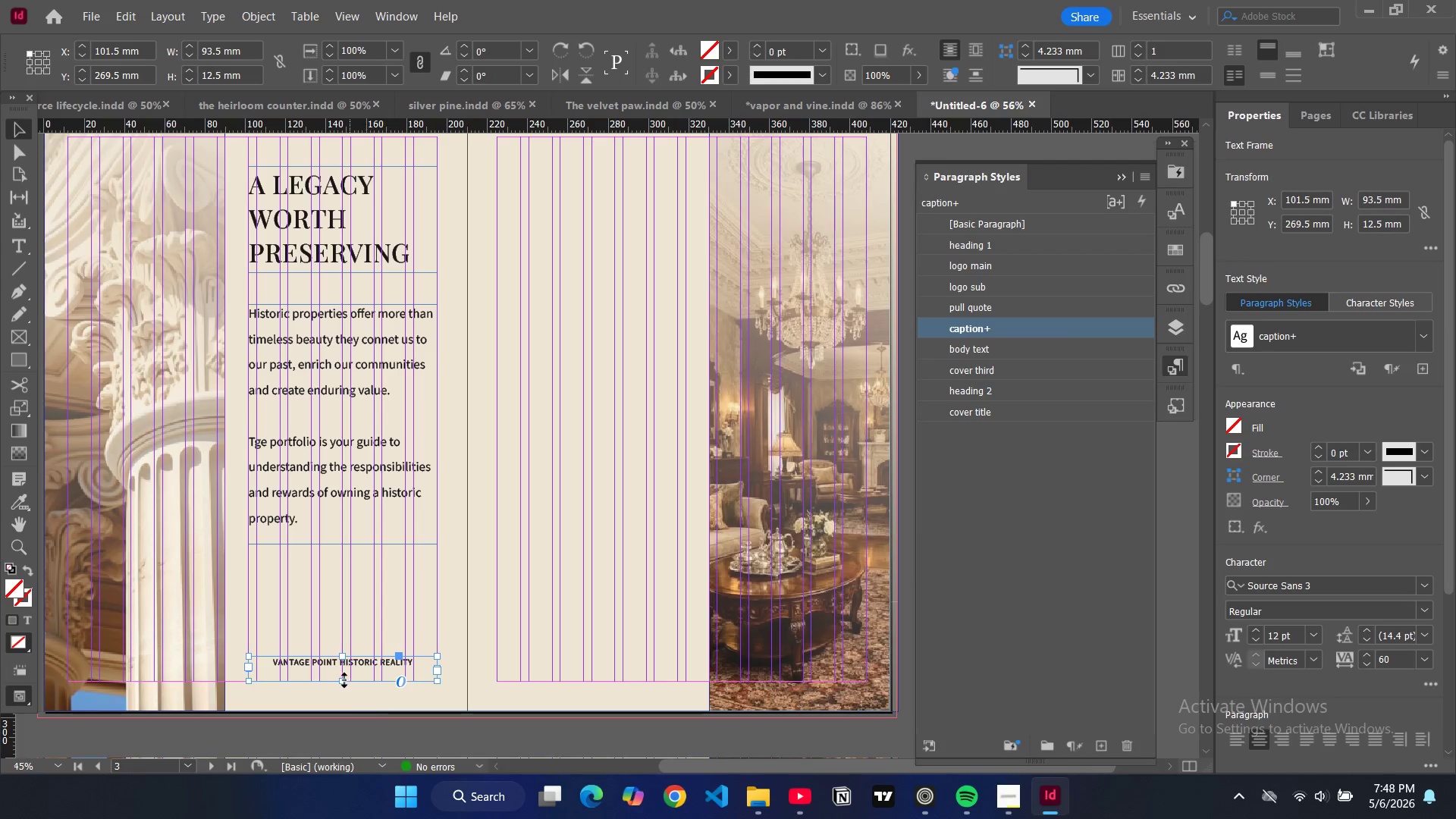 
left_click_drag(start_coordinate=[340, 679], to_coordinate=[344, 669])
 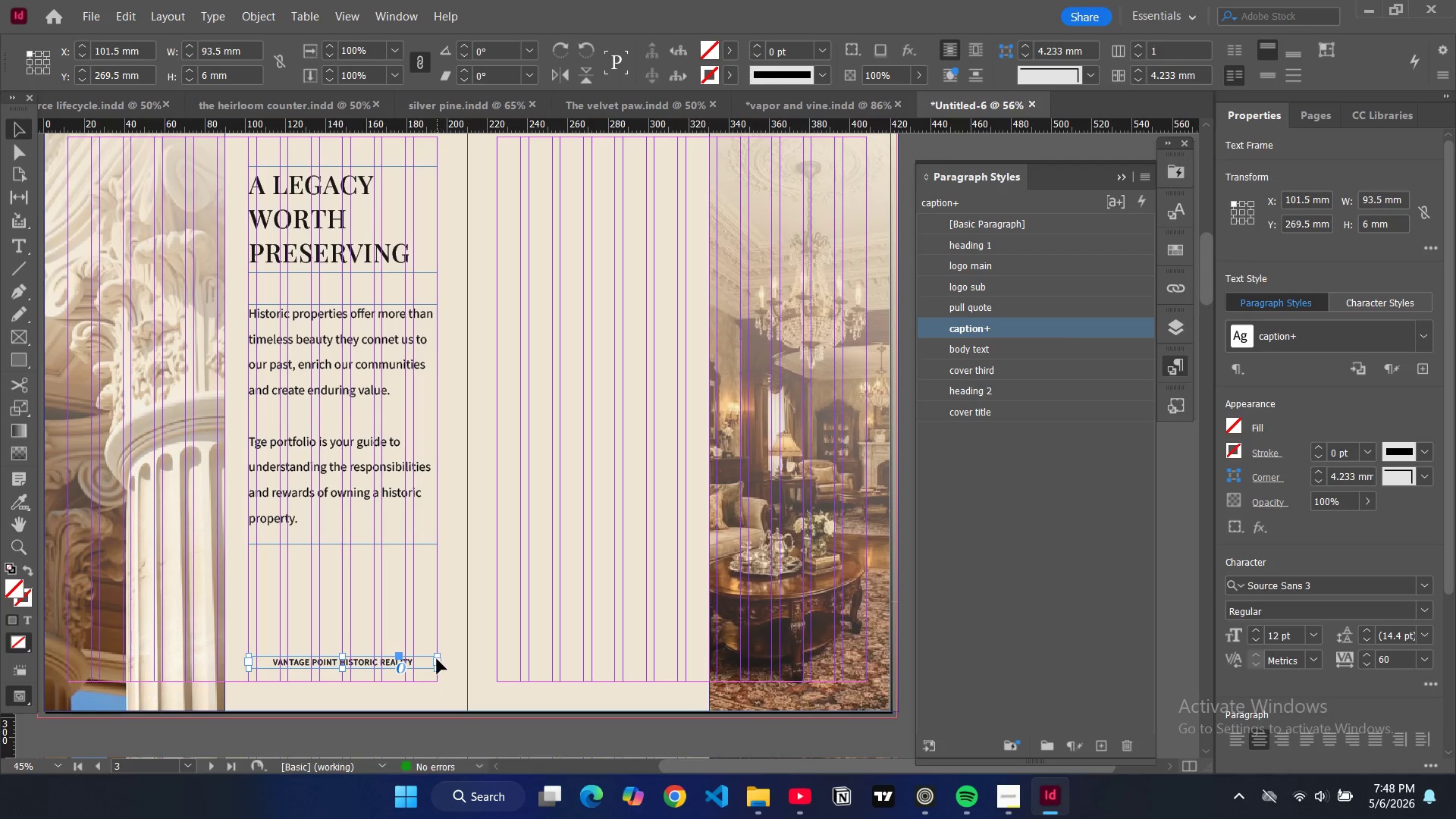 
left_click_drag(start_coordinate=[437, 659], to_coordinate=[413, 660])
 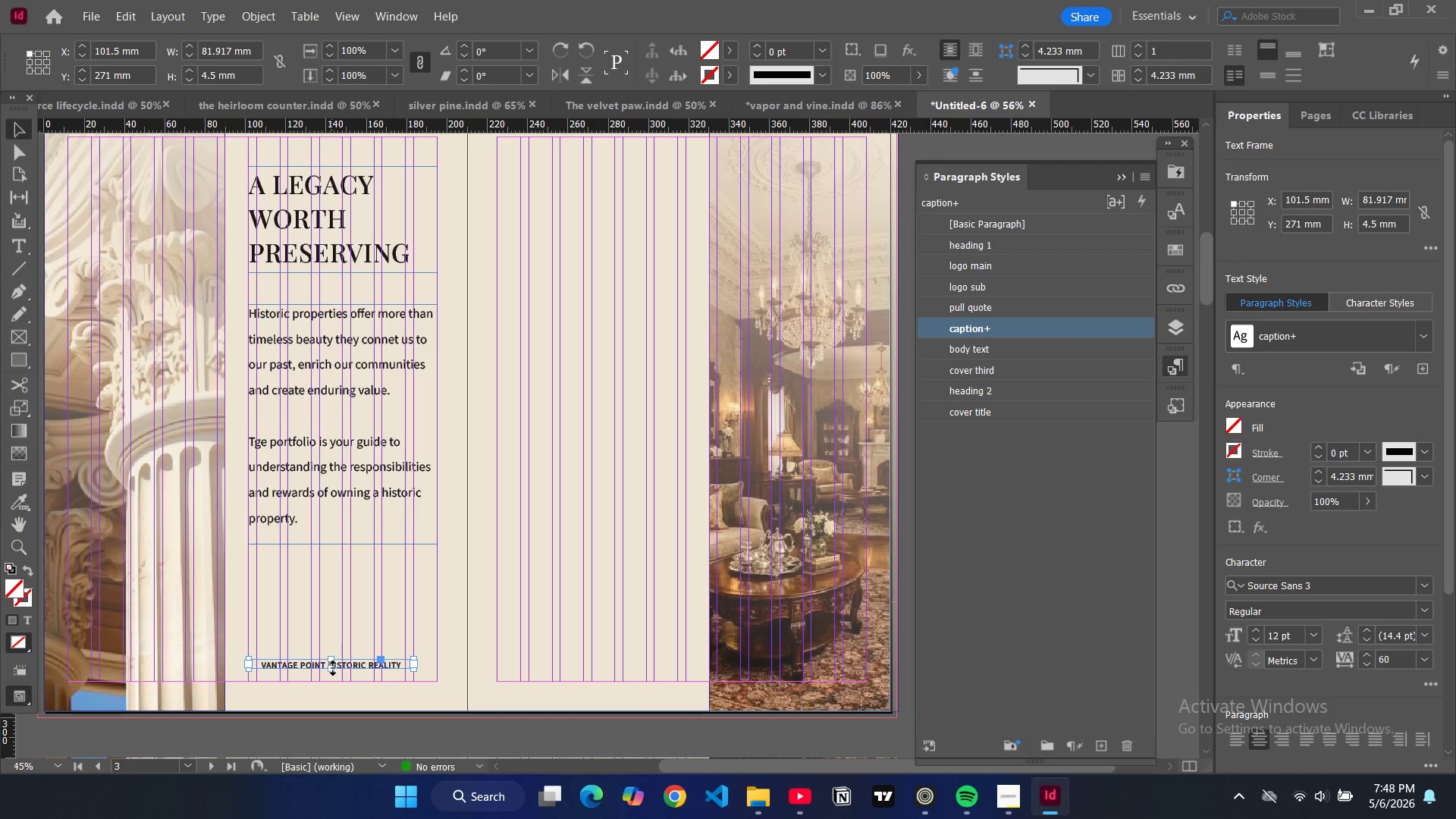 
key(Control+Z)
 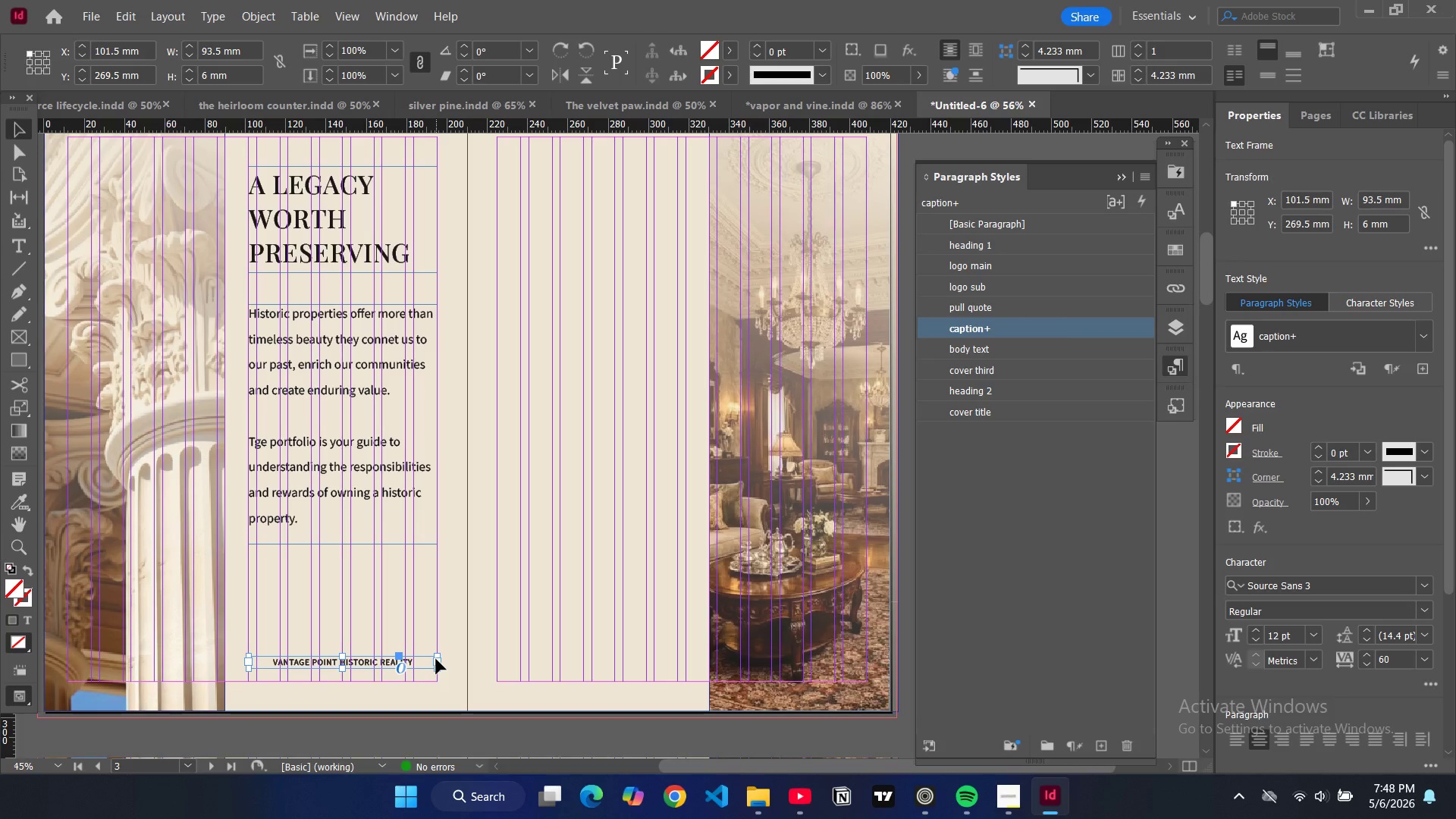 
left_click_drag(start_coordinate=[437, 659], to_coordinate=[415, 659])
 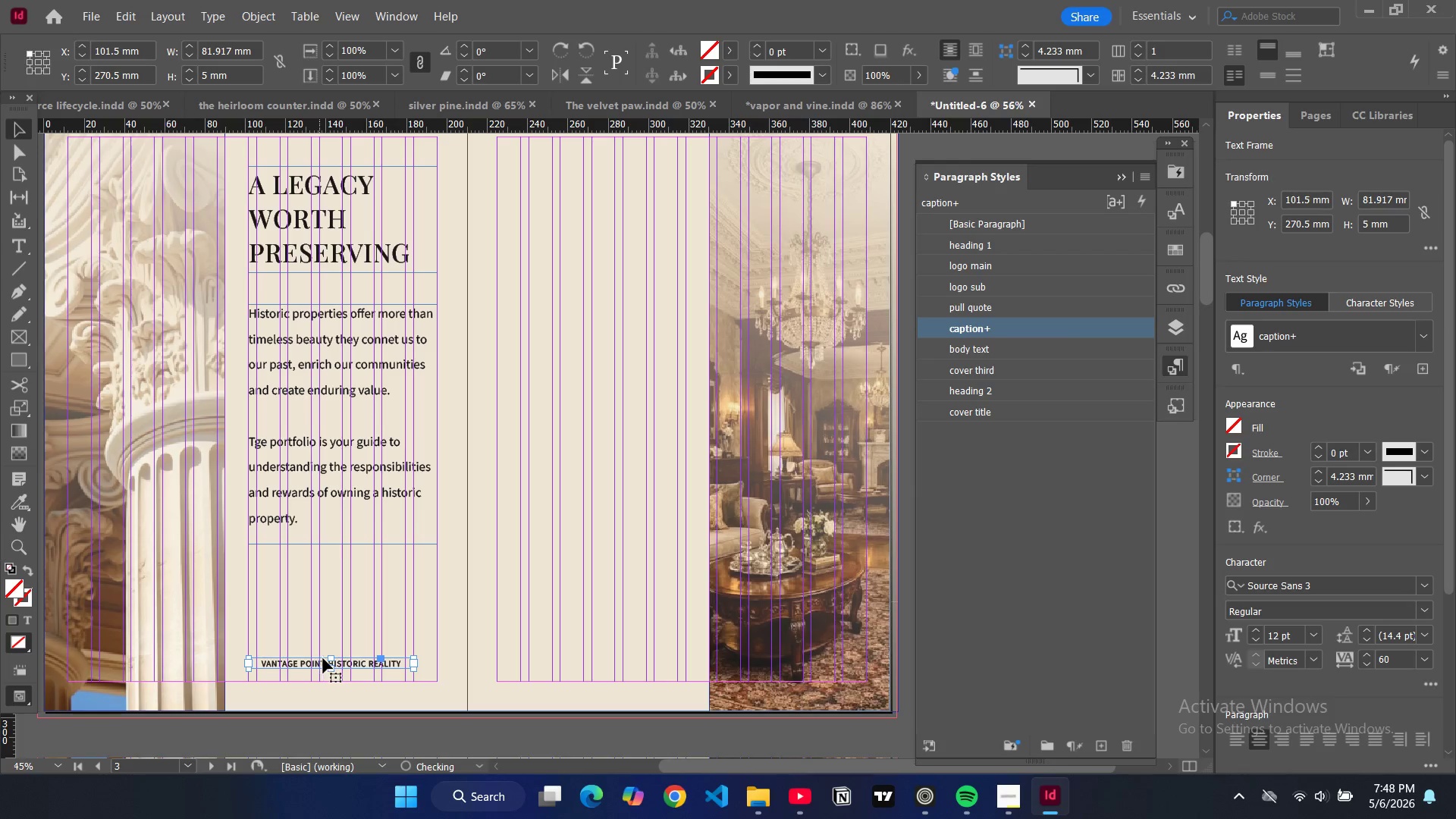 
key(Control+Z)
 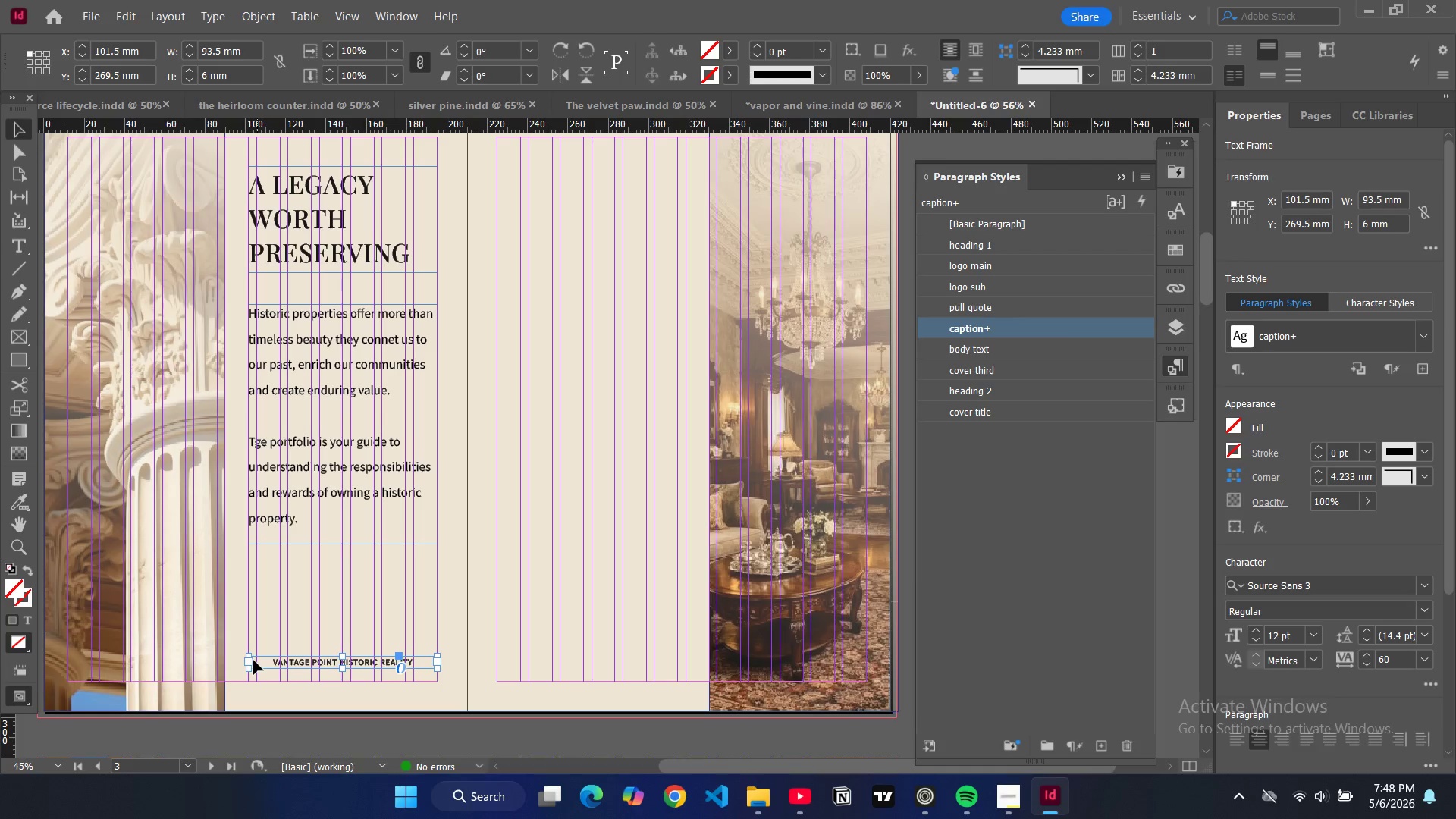 
left_click_drag(start_coordinate=[252, 660], to_coordinate=[270, 661])
 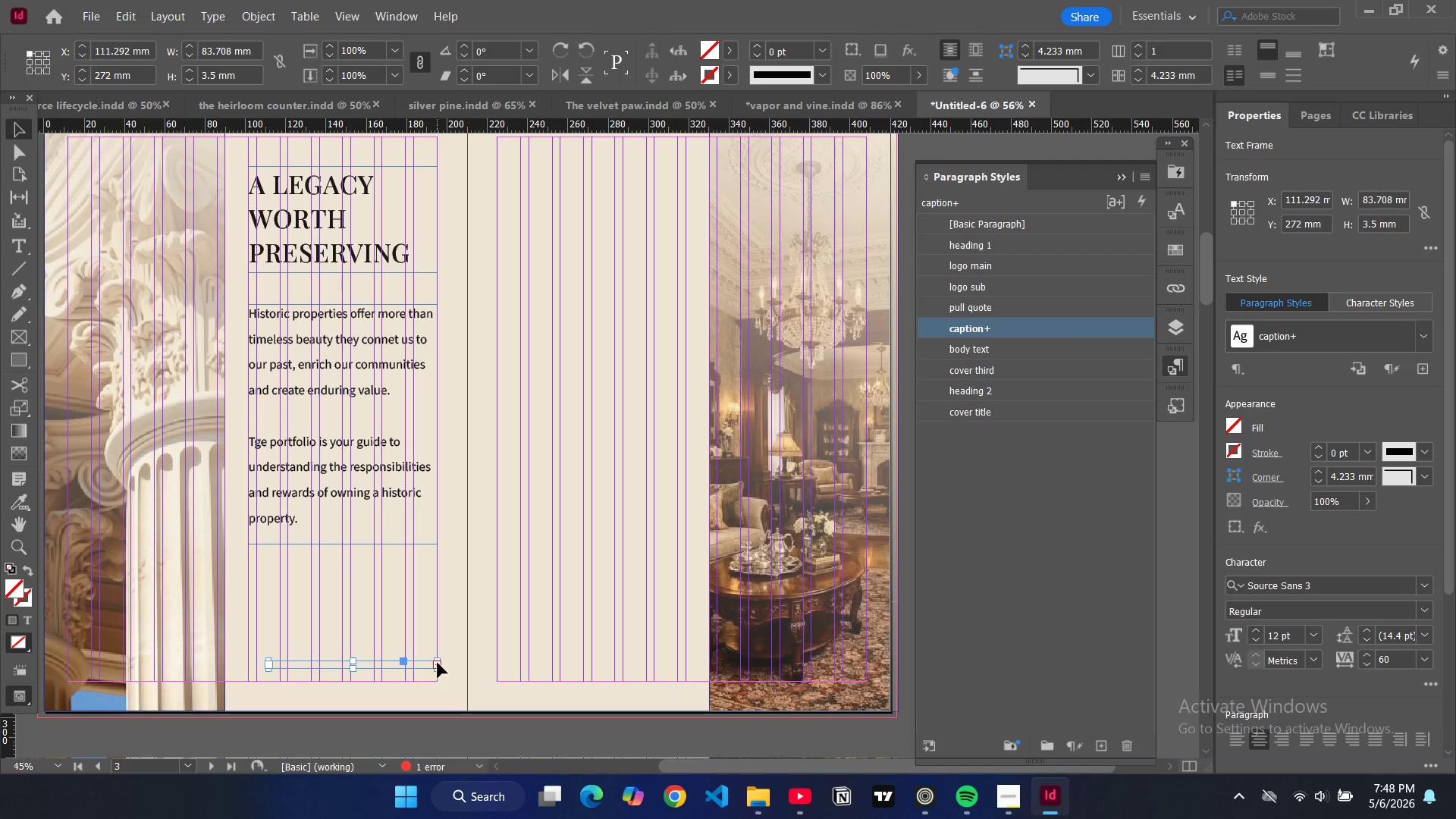 
key(Control+Z)
 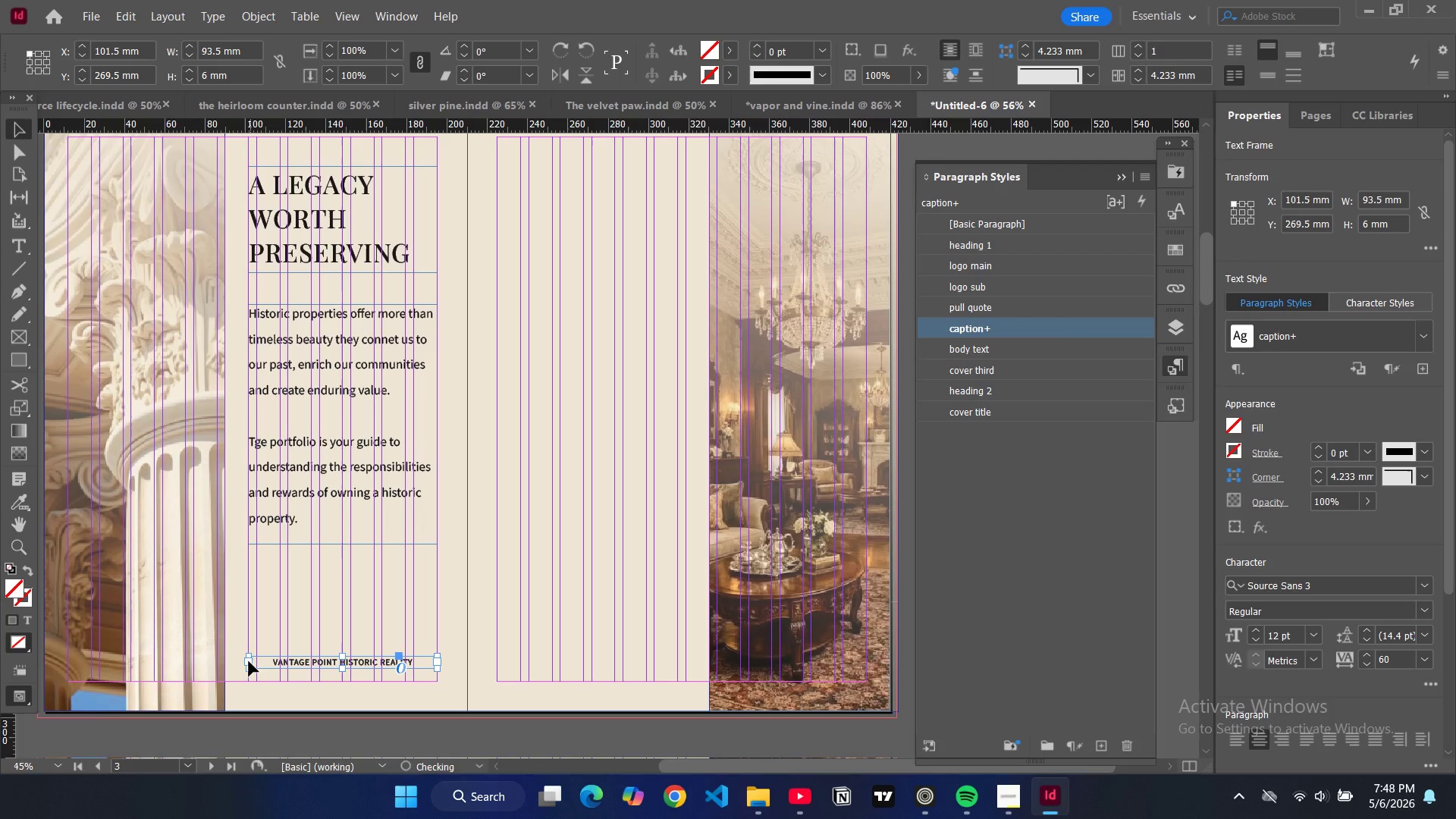 
left_click_drag(start_coordinate=[249, 661], to_coordinate=[266, 662])
 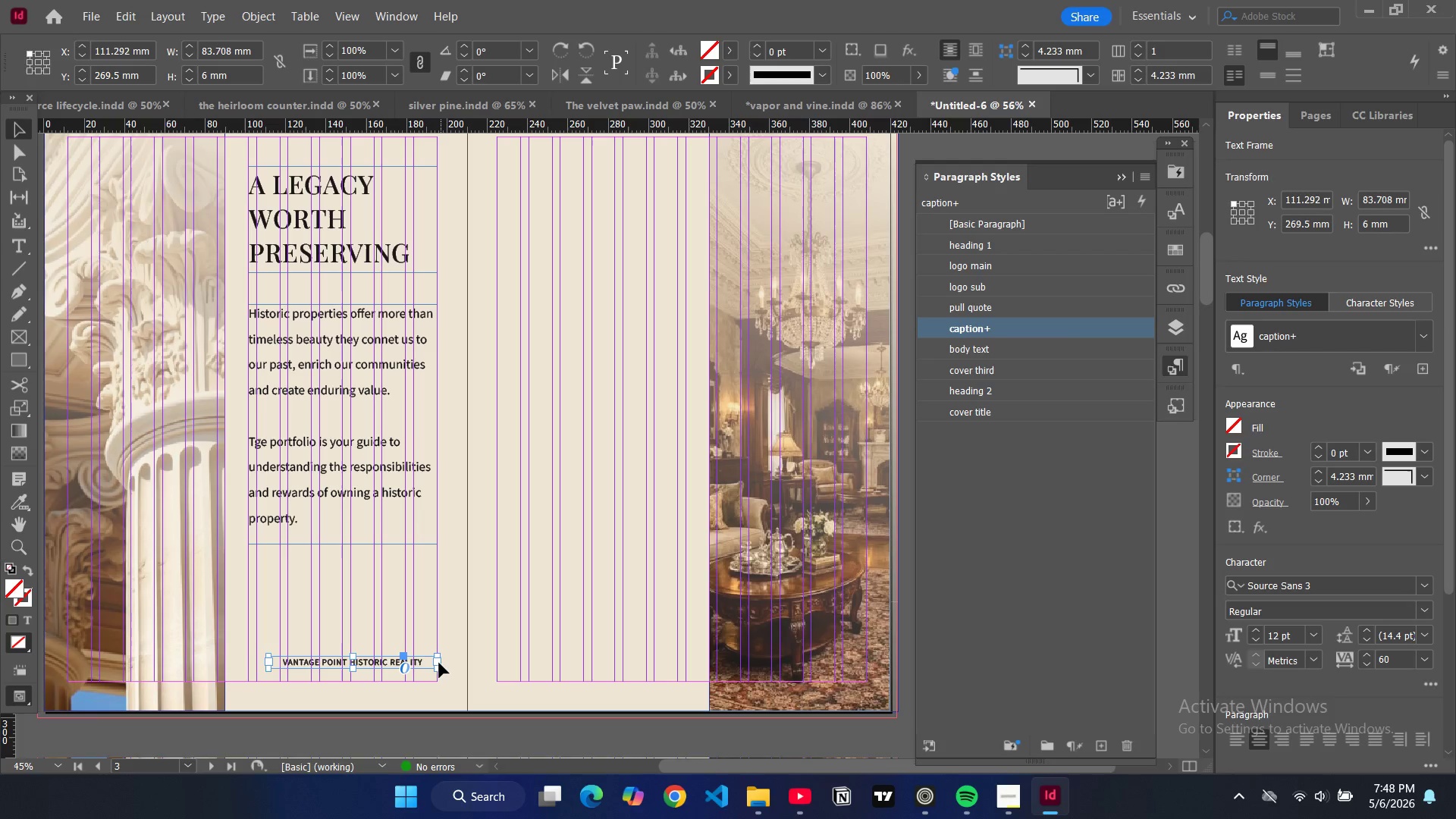 
left_click_drag(start_coordinate=[438, 661], to_coordinate=[429, 661])
 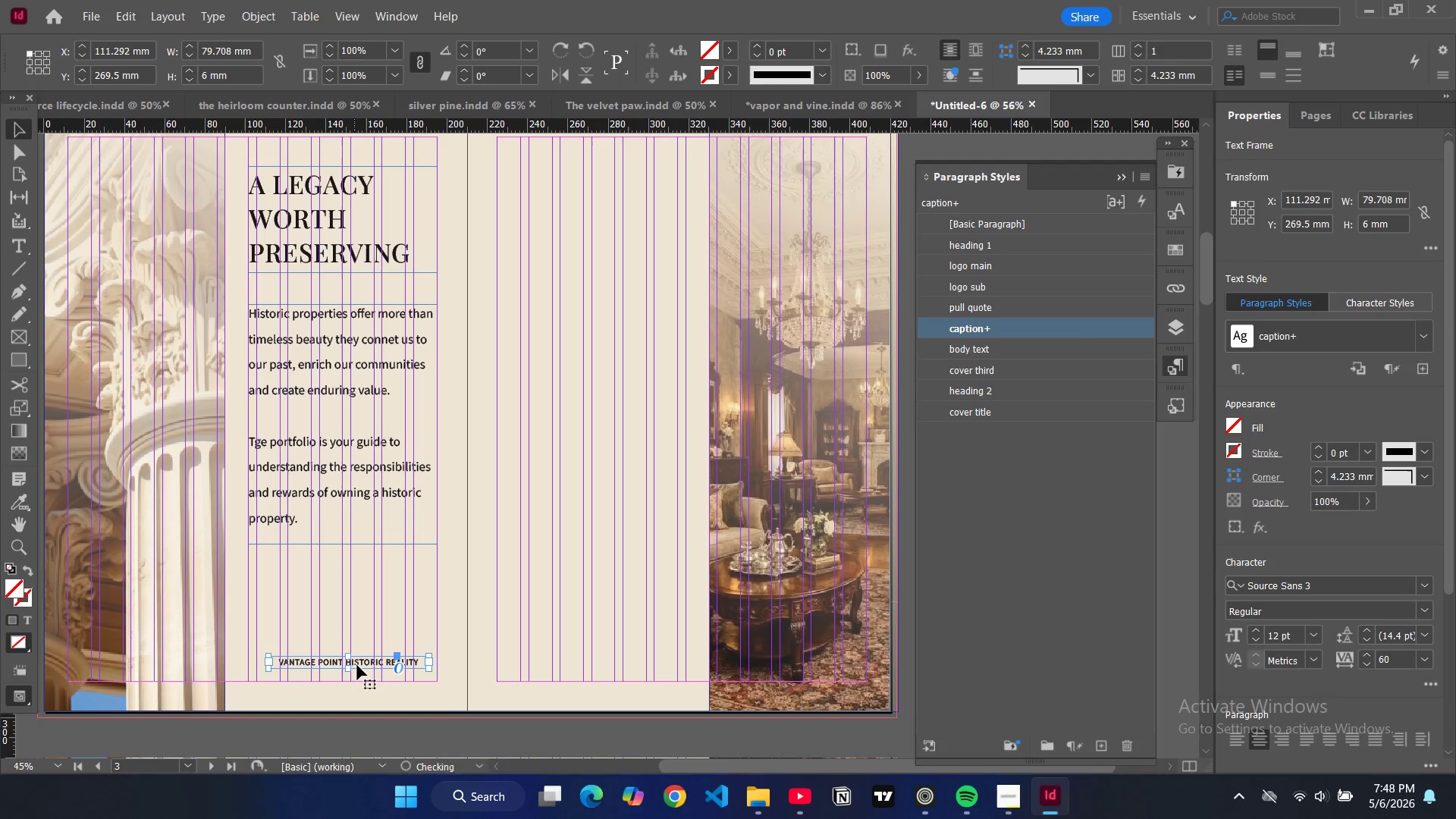 
left_click_drag(start_coordinate=[361, 665], to_coordinate=[353, 664])
 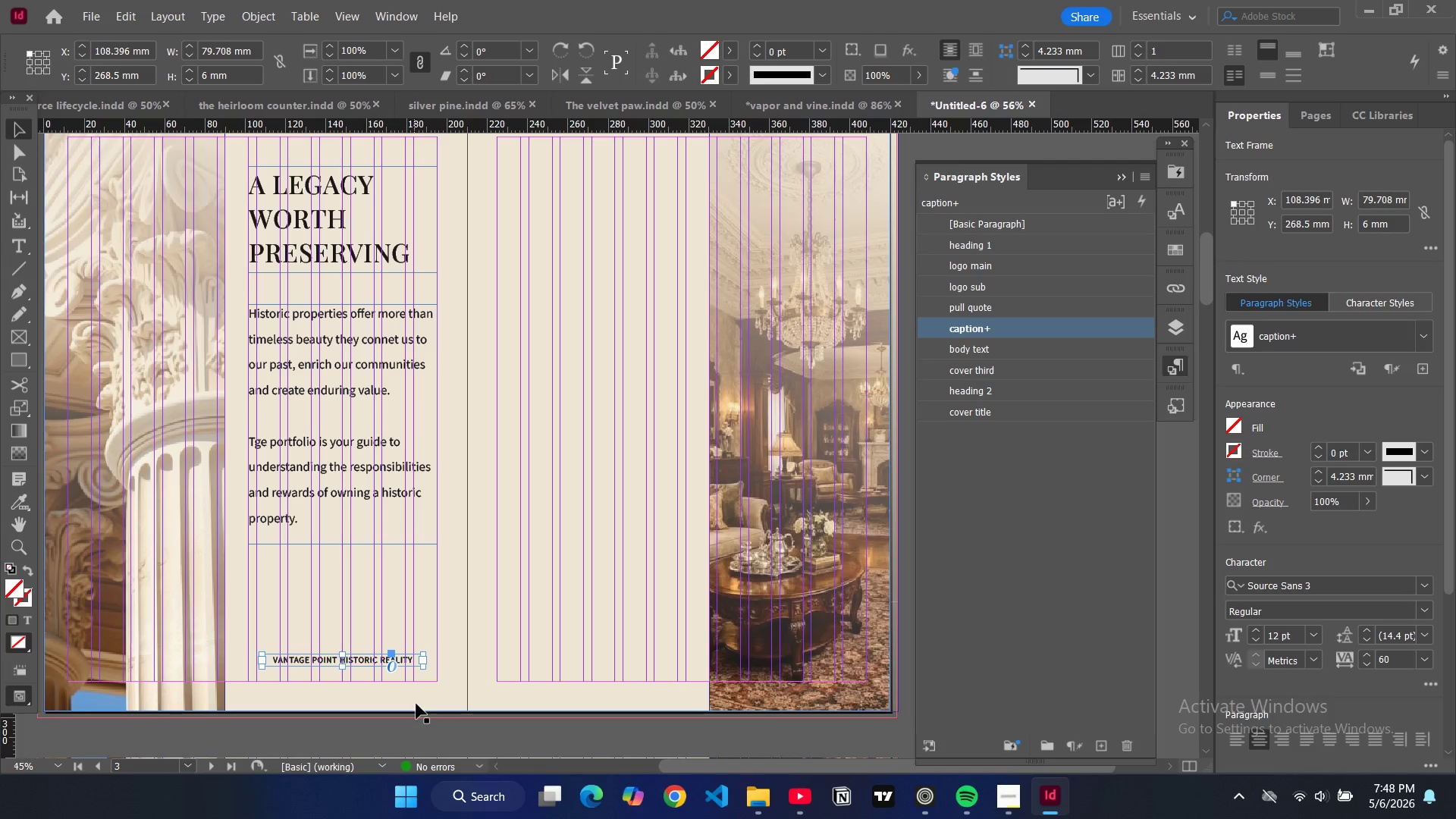 
left_click([422, 708])
 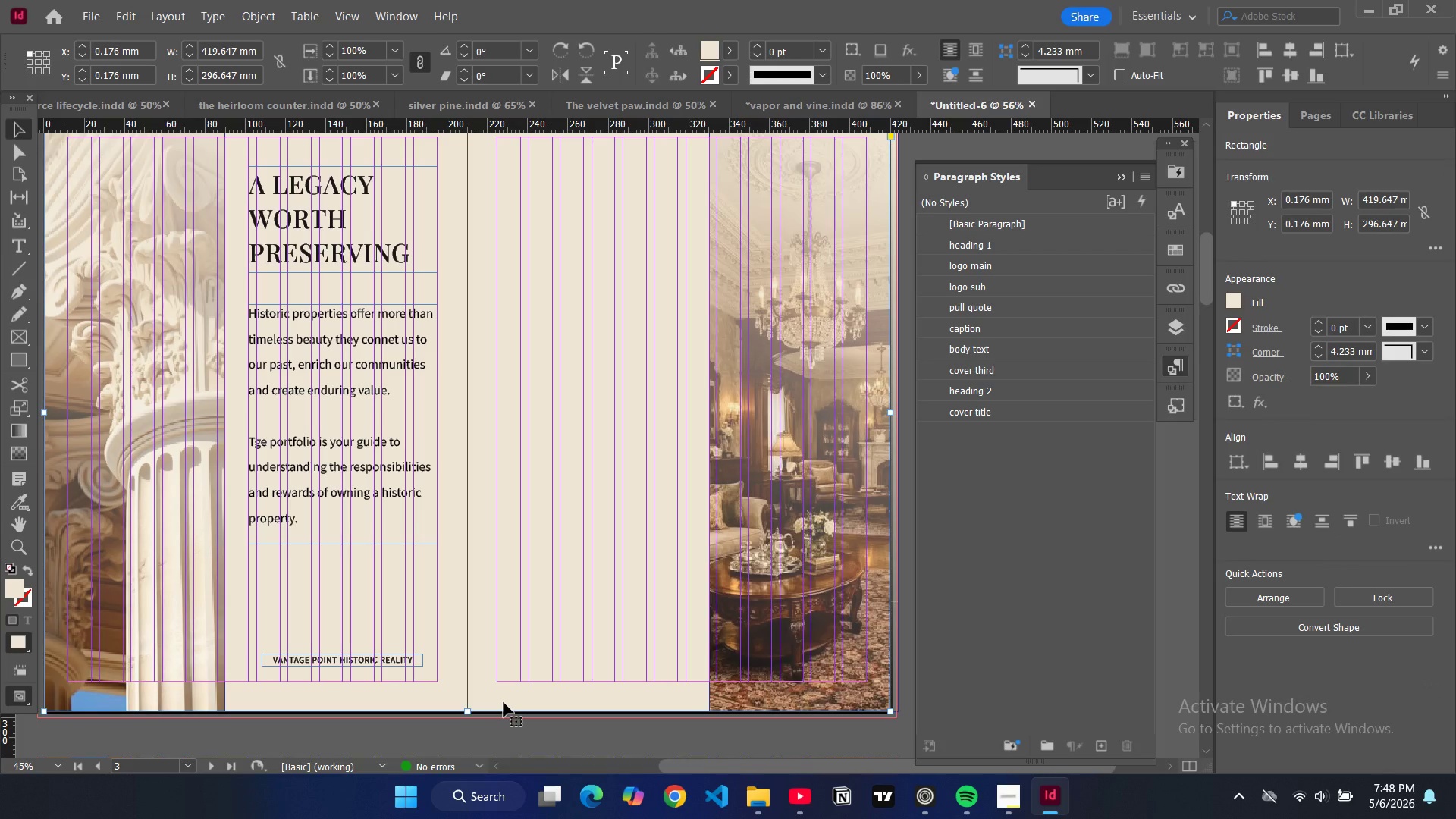 
type(WW)
 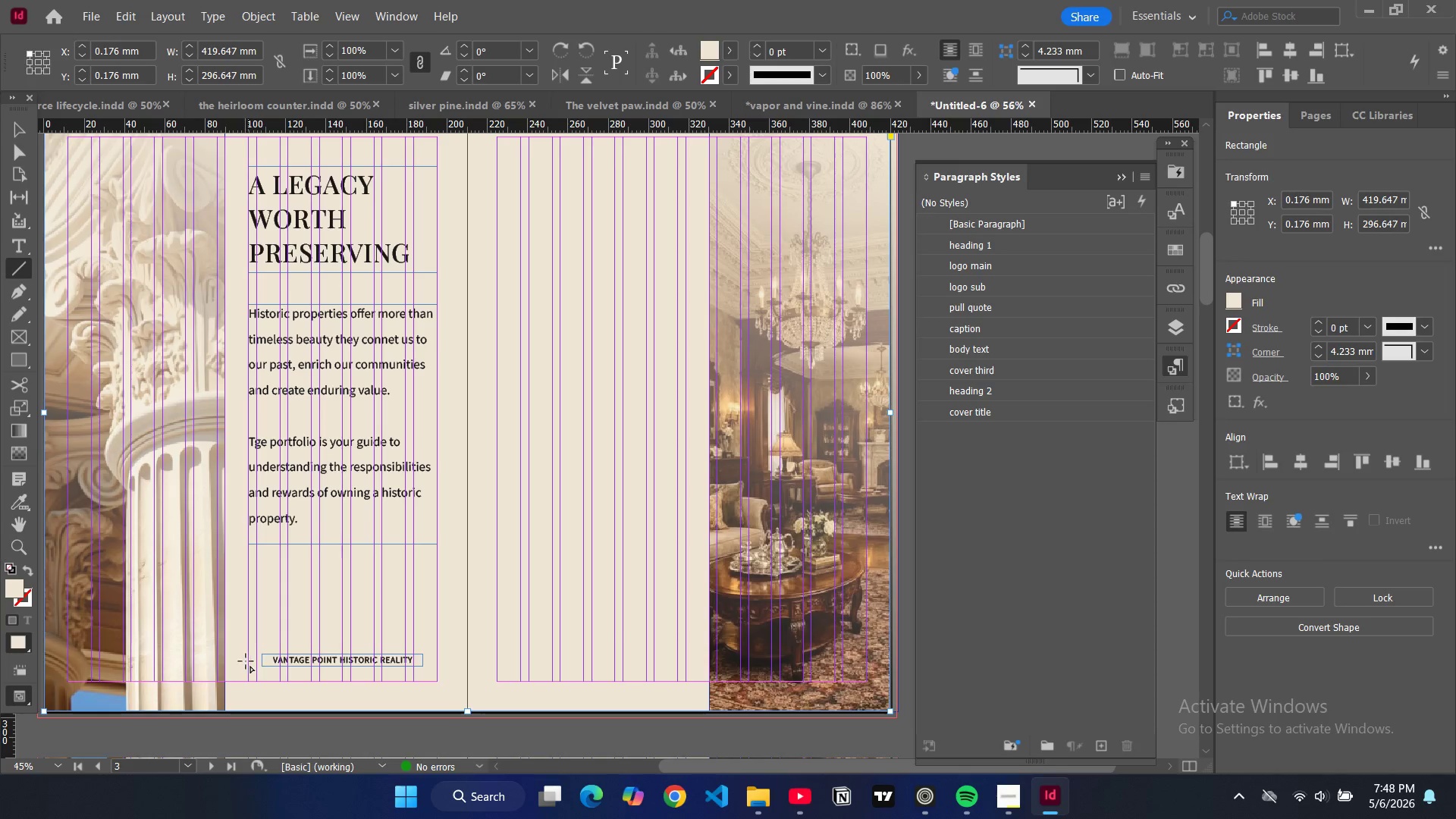 
wait(5.14)
 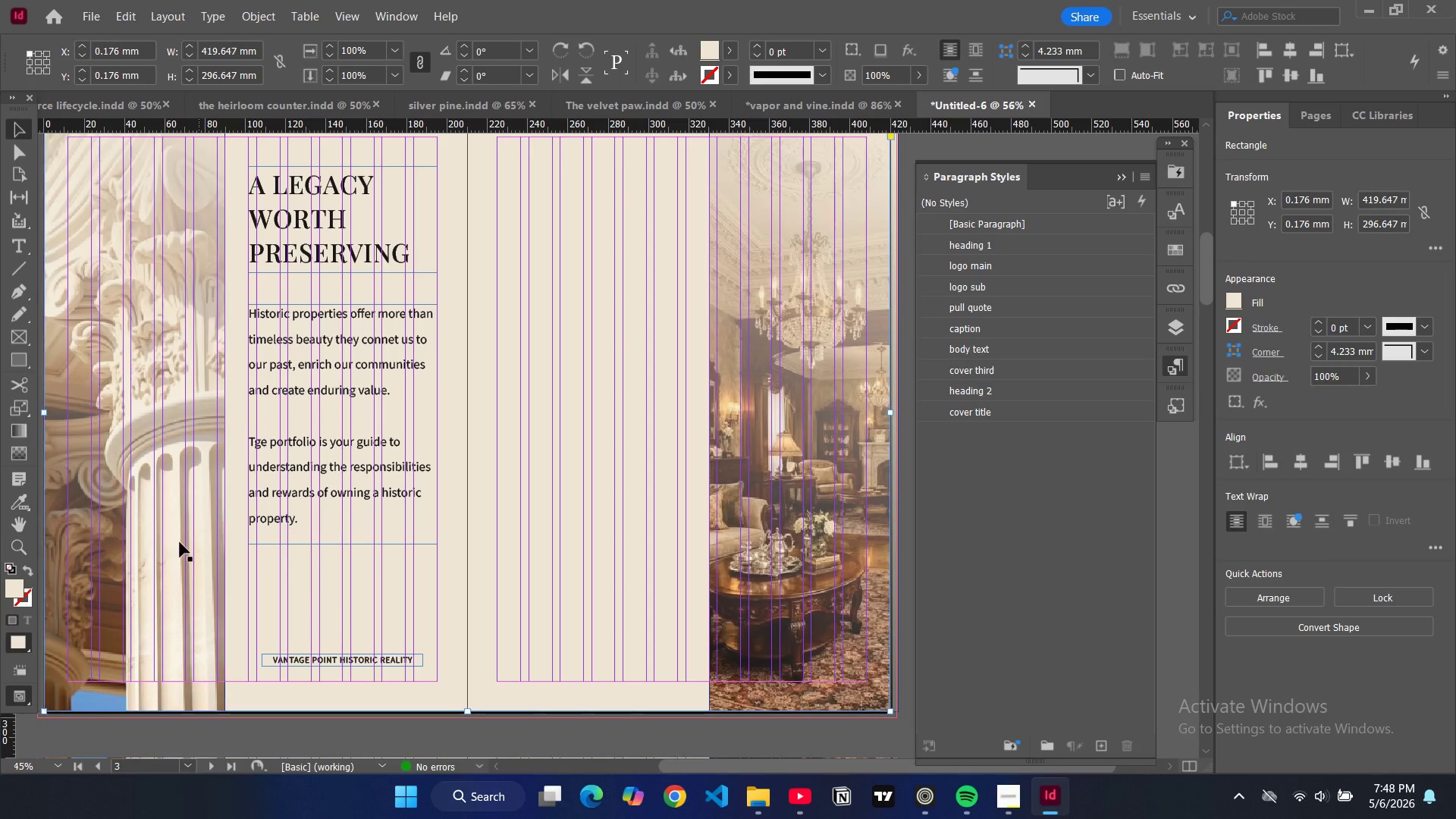 
left_click_drag(start_coordinate=[248, 658], to_coordinate=[268, 661])
 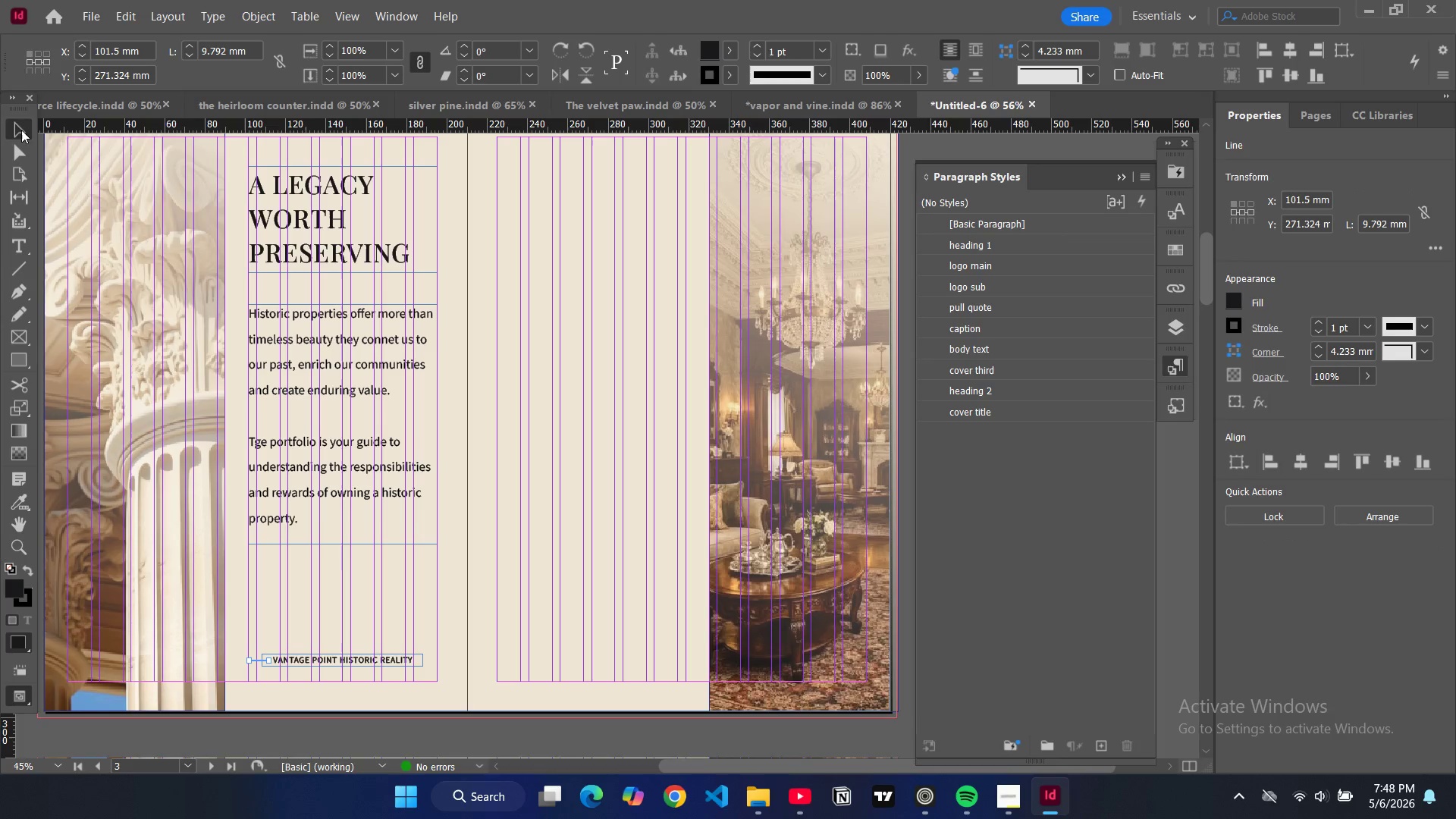 
key(Control+C)
 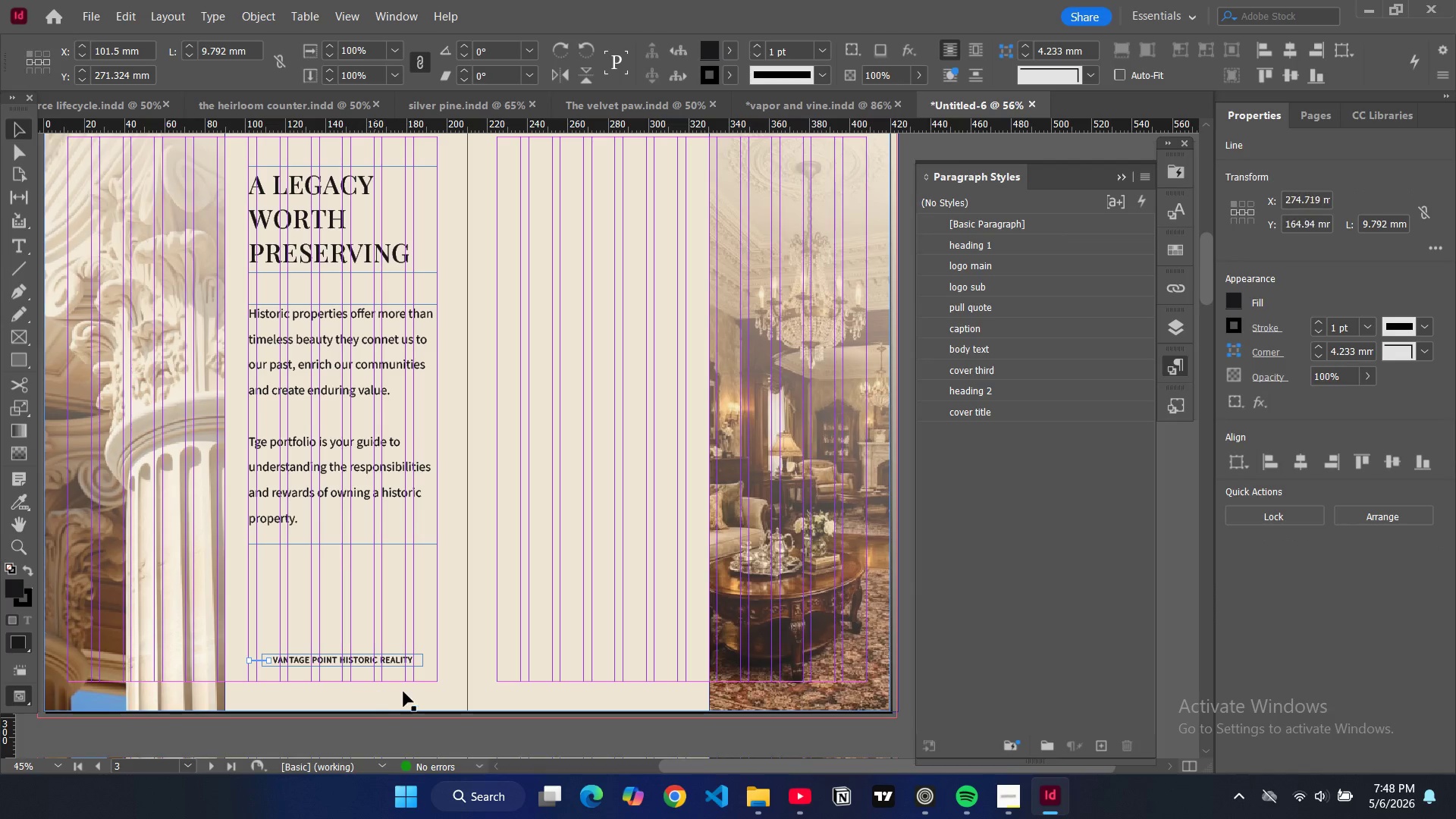 
key(Control+V)
 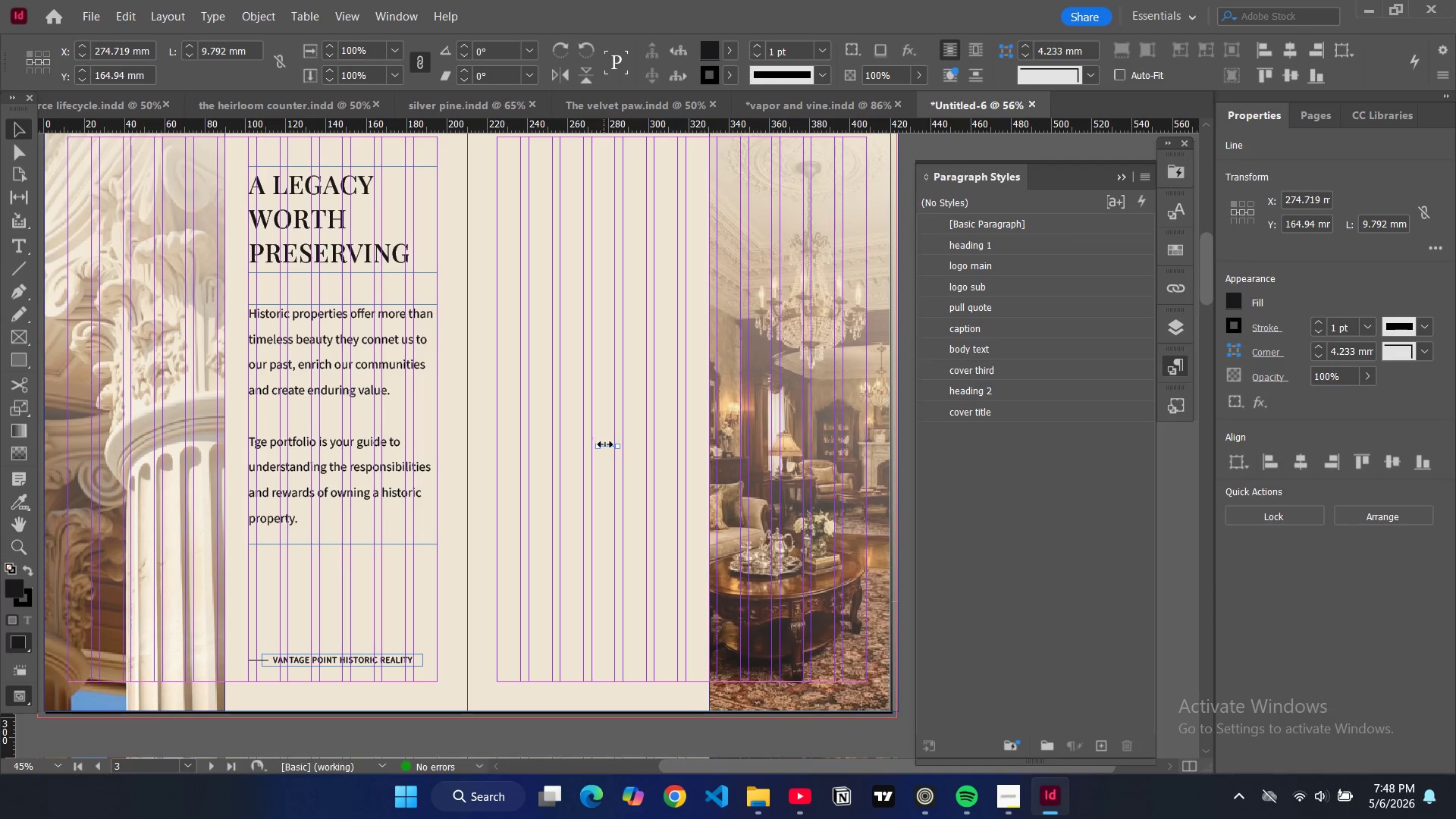 
left_click_drag(start_coordinate=[609, 447], to_coordinate=[429, 664])
 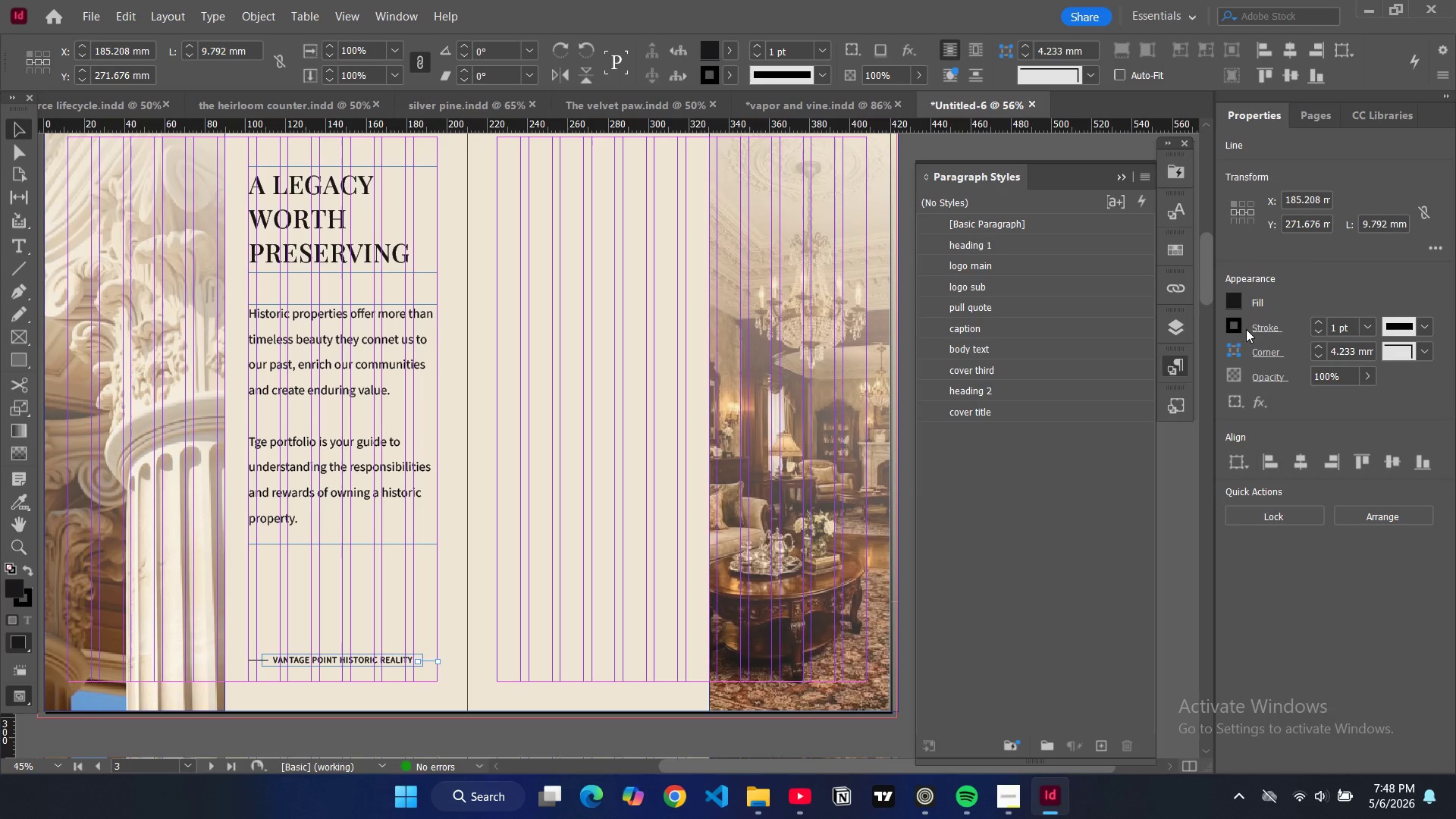 
left_click([1237, 327])
 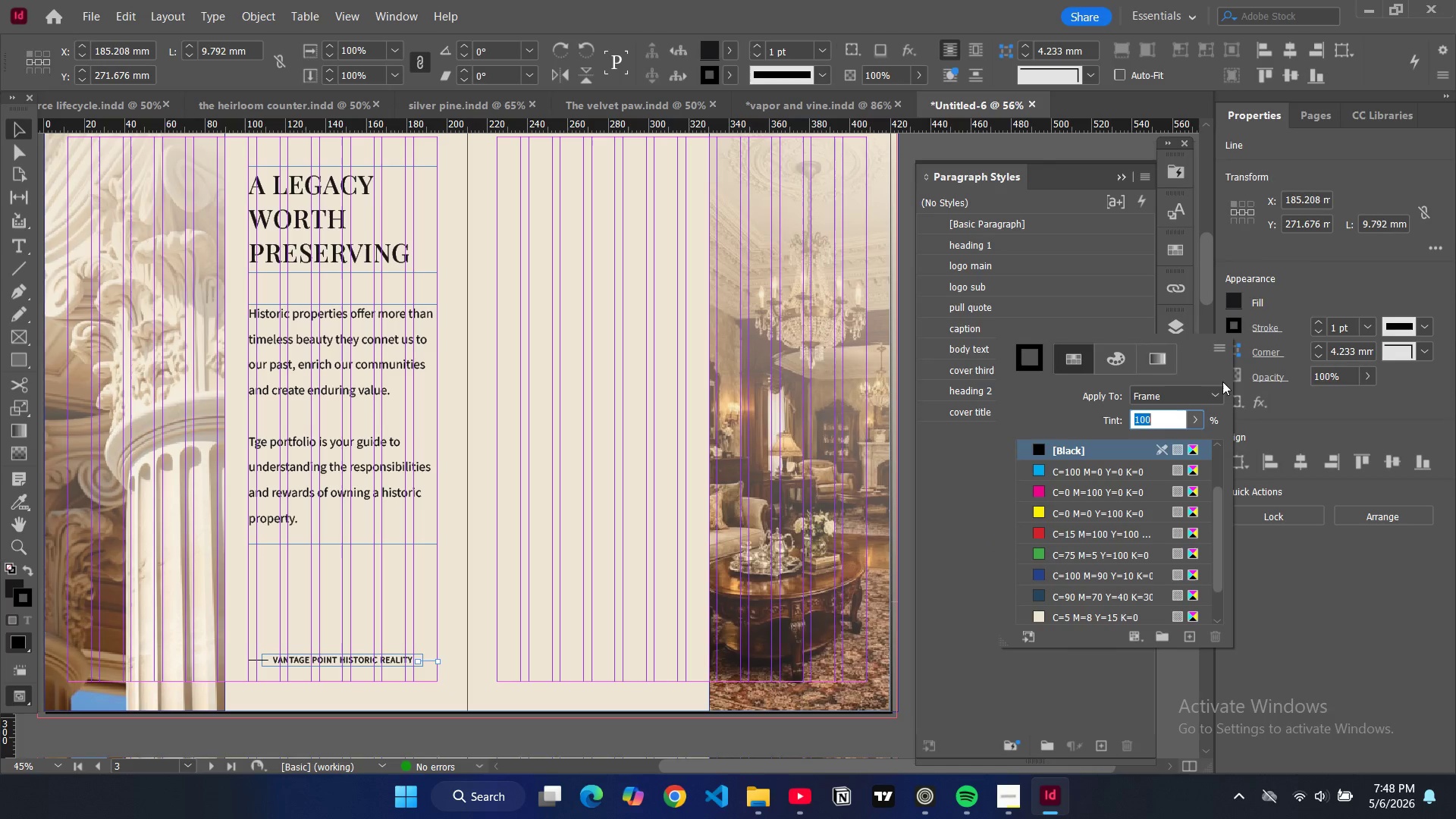 
left_click([1038, 595])
 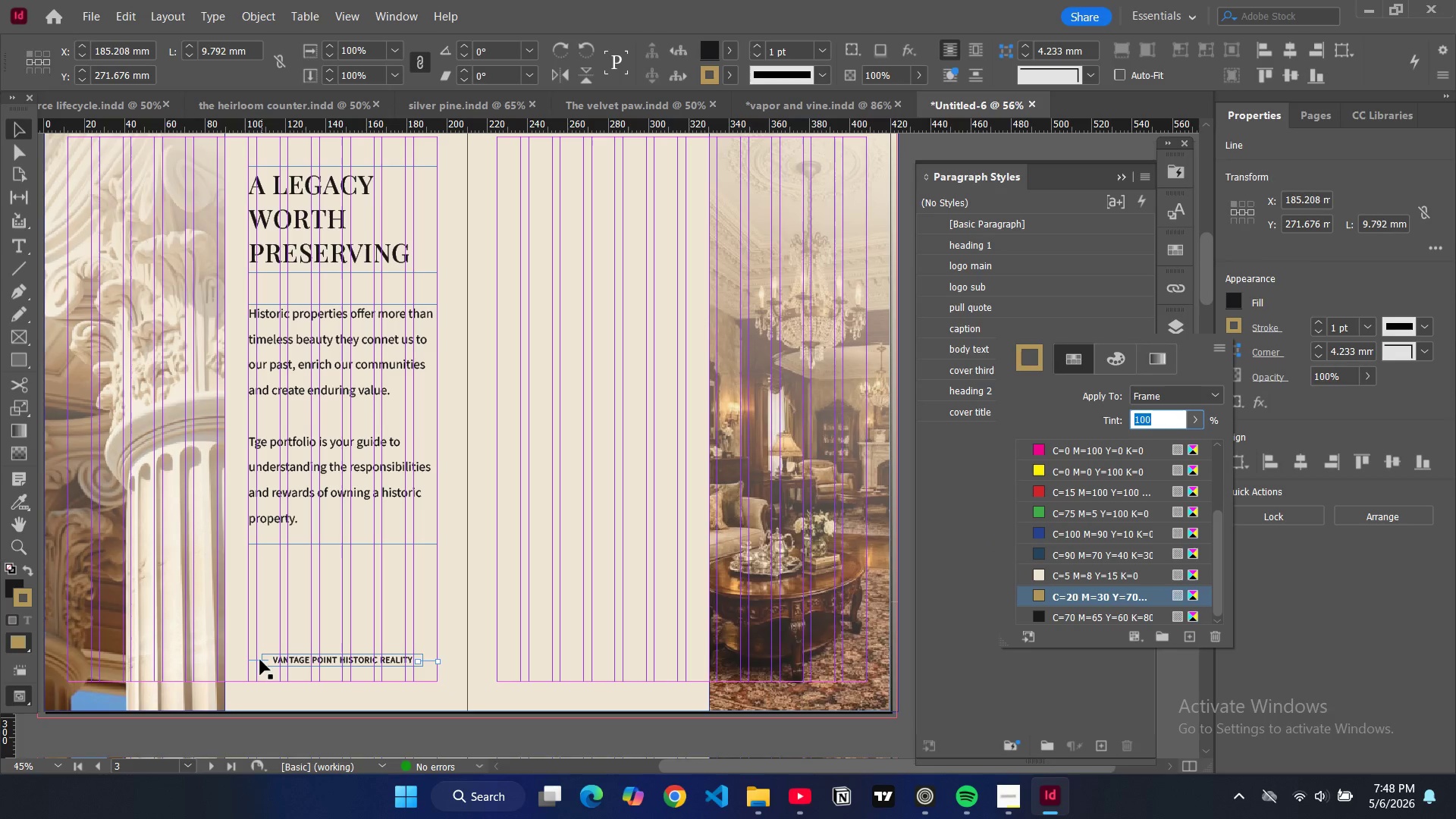 
scroll: coordinate [1042, 577], scroll_direction: down, amount: 10.0
 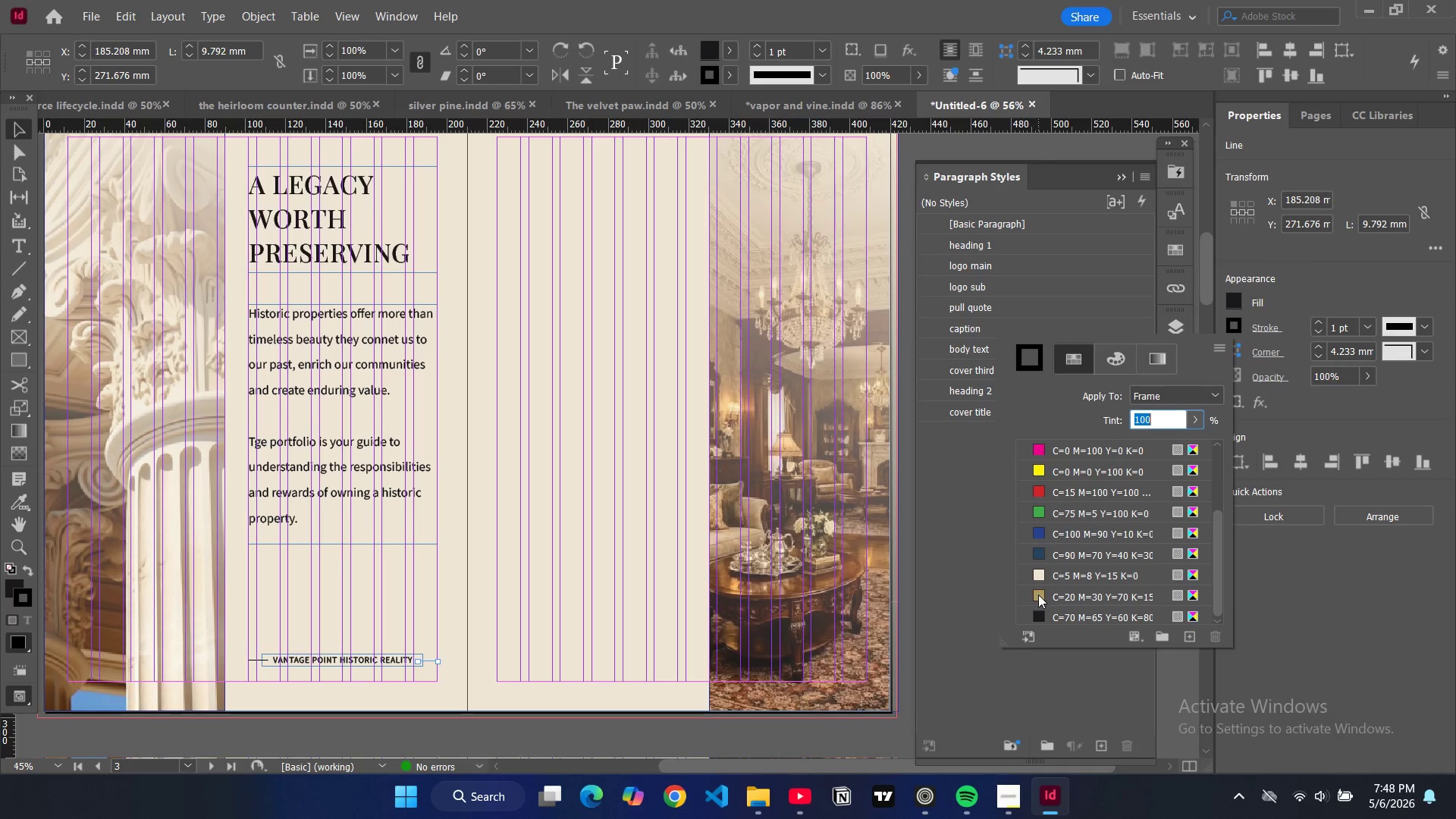 
left_click([254, 660])
 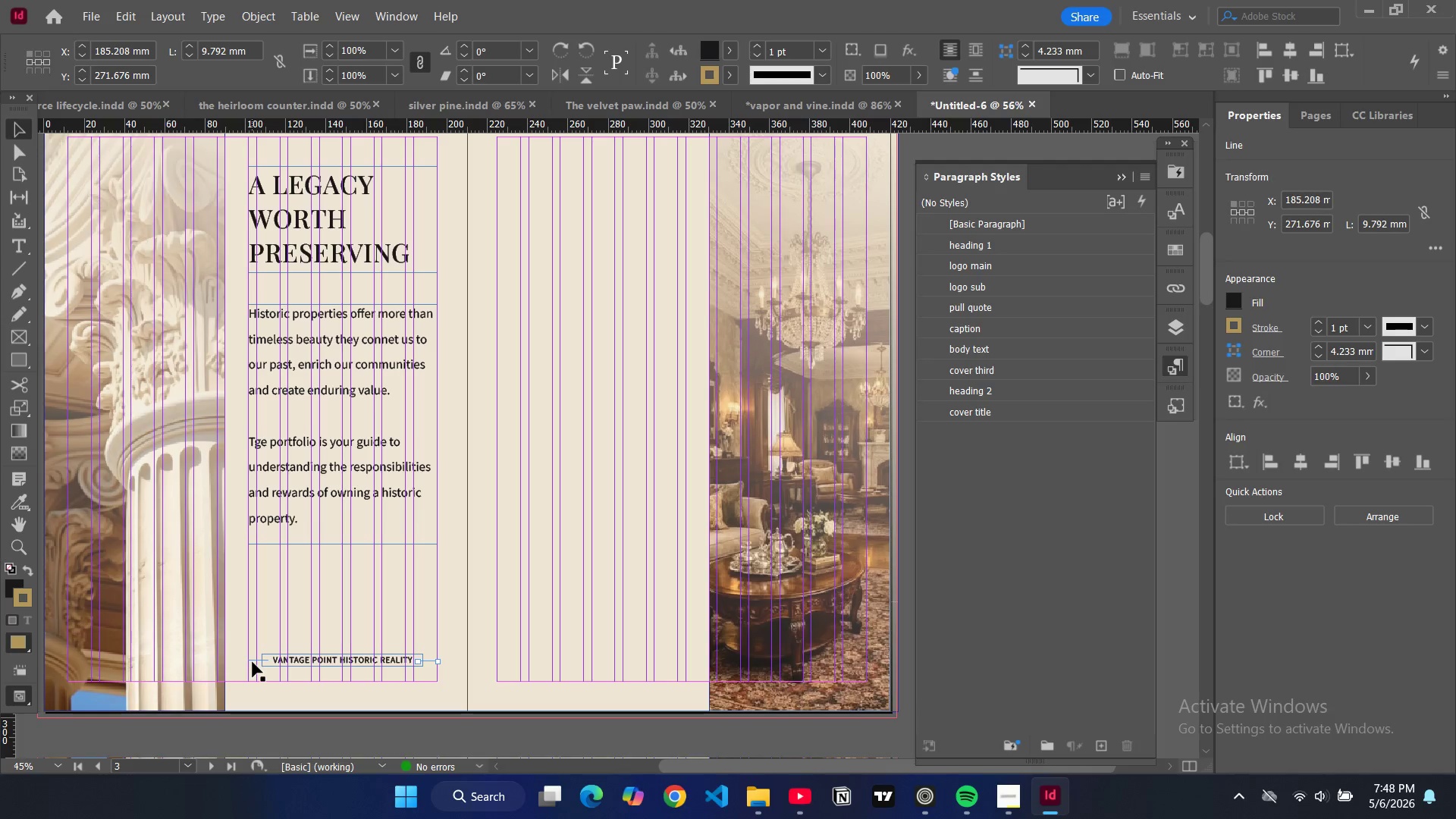 
left_click([253, 660])
 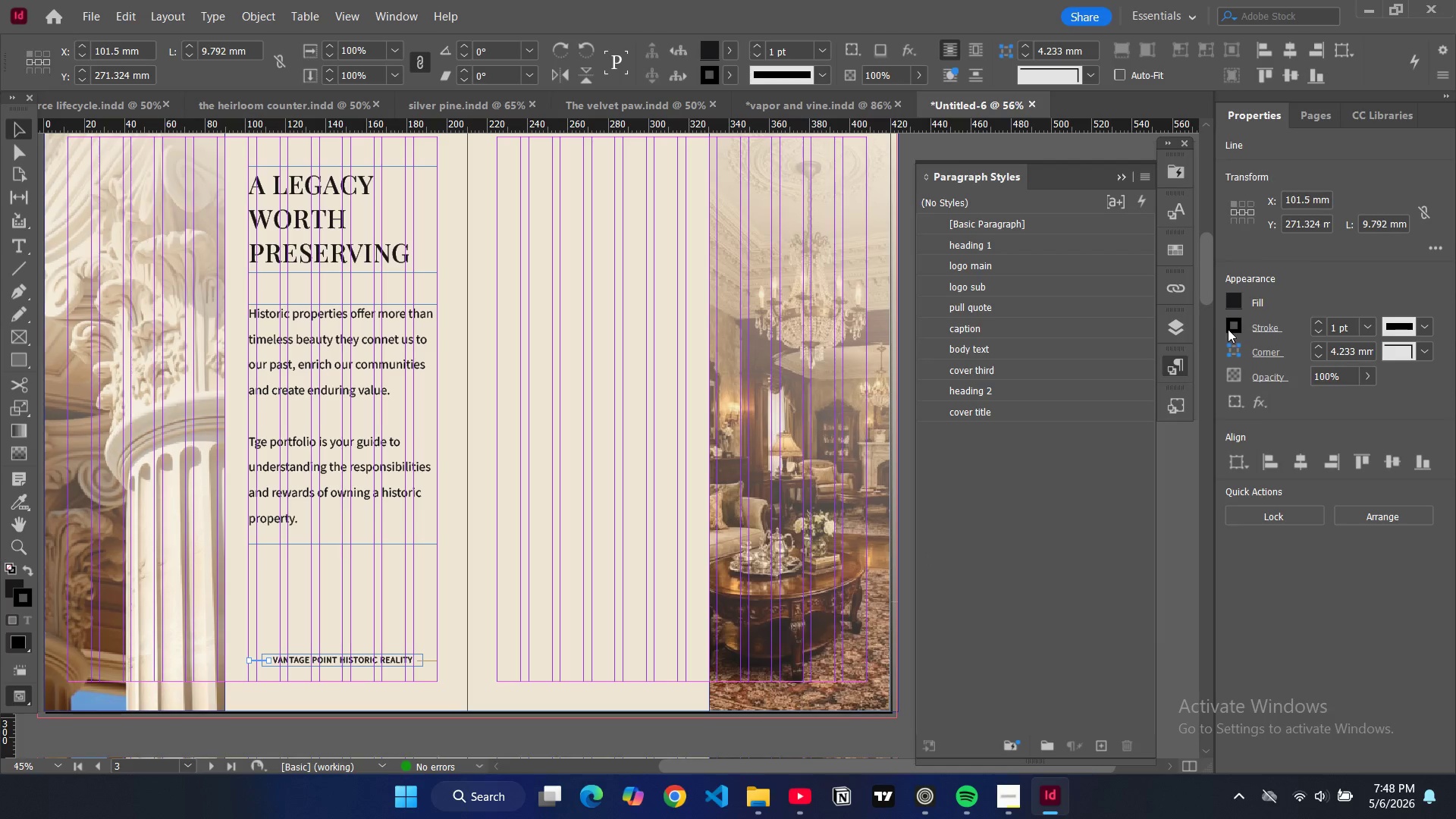 
scroll: coordinate [1040, 599], scroll_direction: down, amount: 12.0
 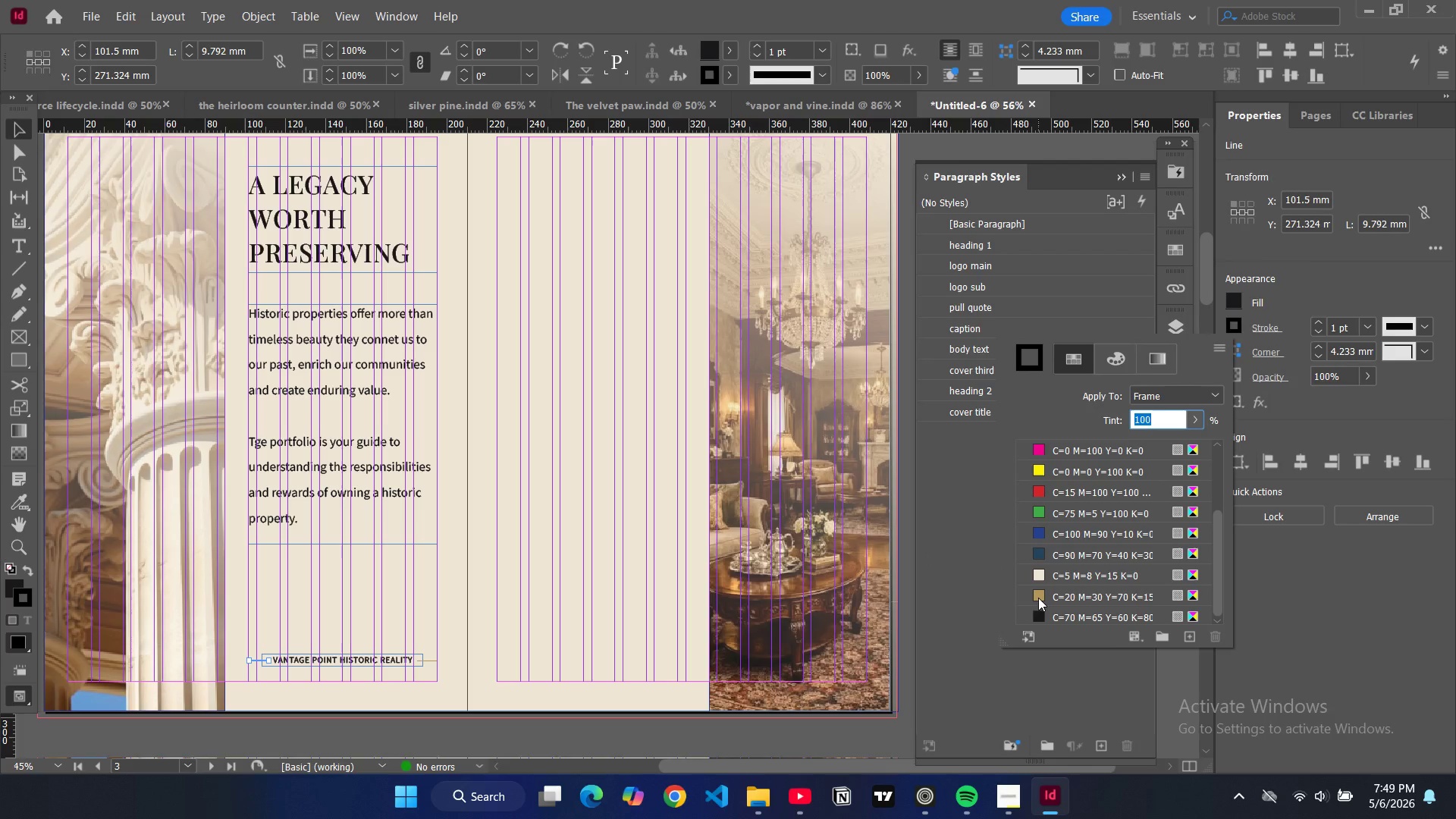 
left_click([1038, 598])
 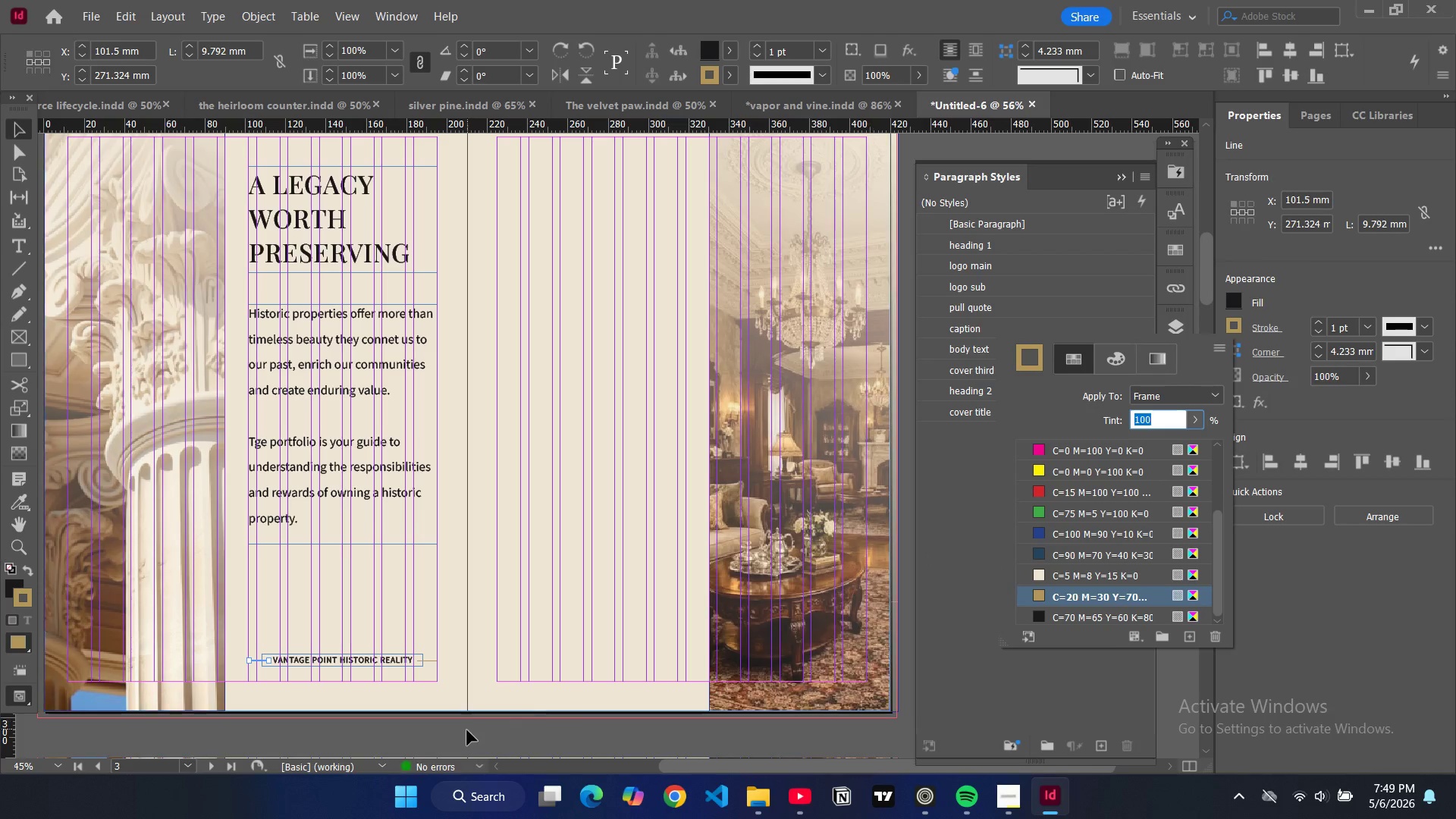 
left_click([467, 730])
 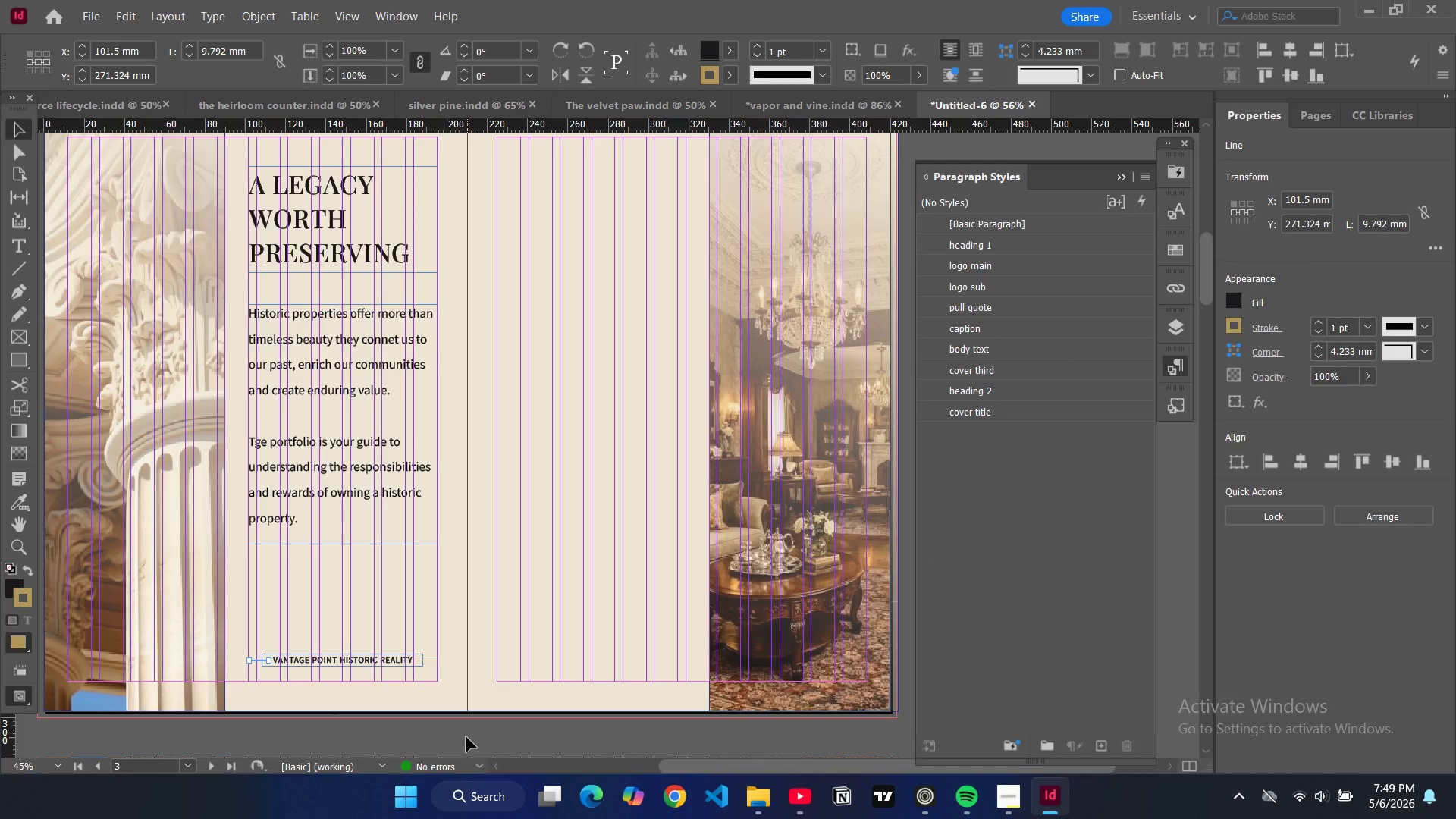 
key(W)
 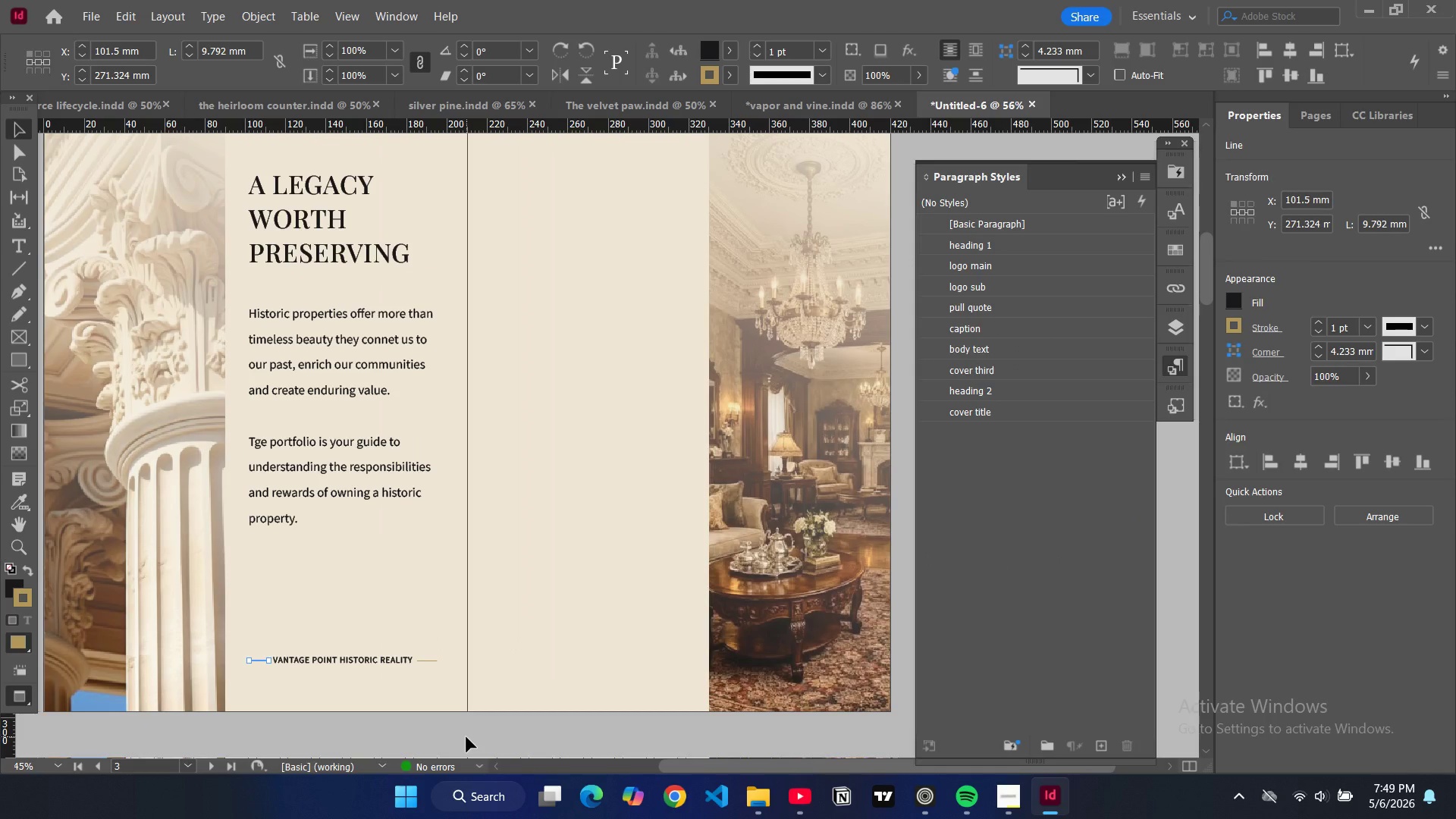 
left_click([466, 737])
 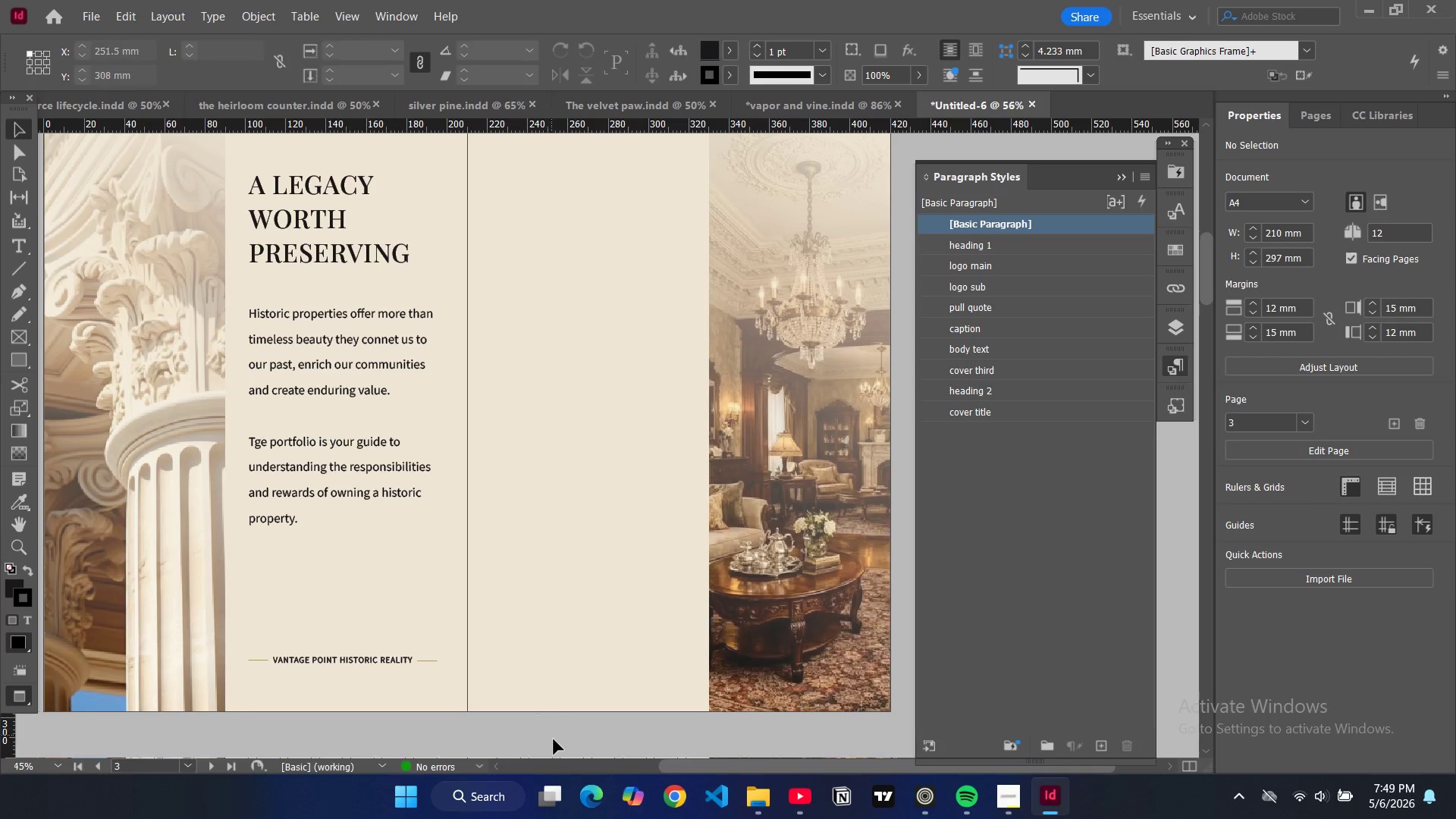 
key(W)
 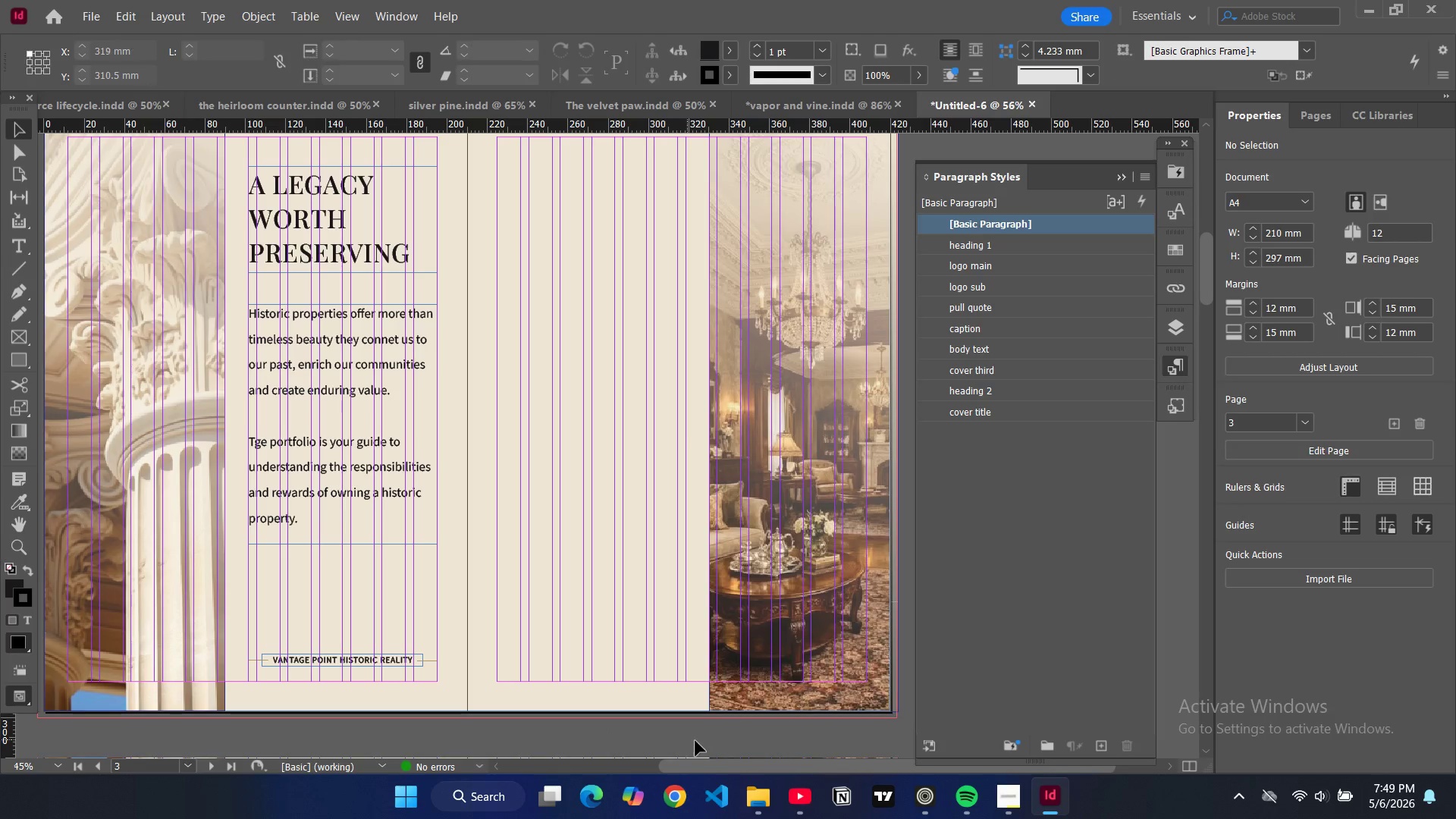 
wait(6.53)
 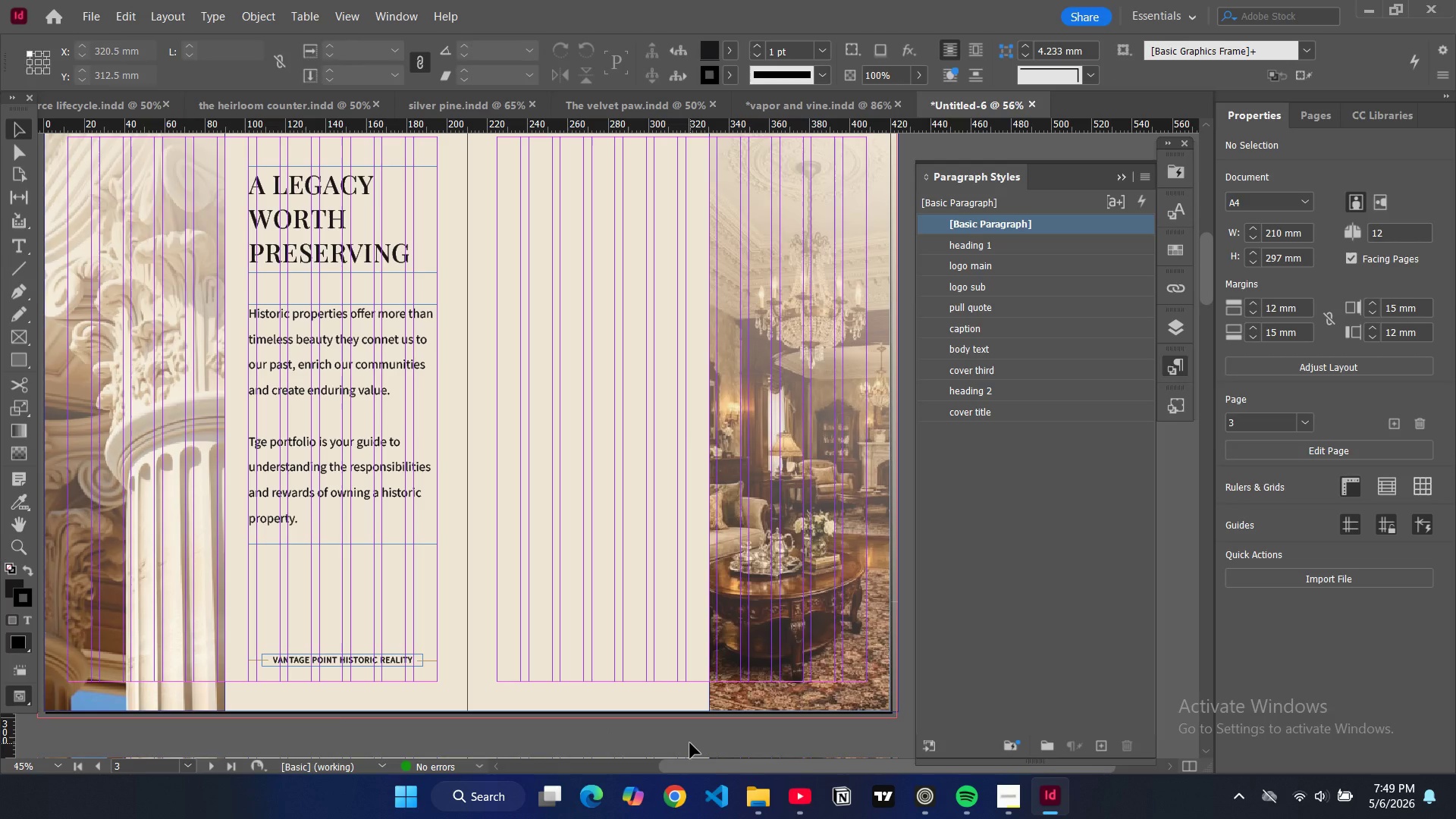 
left_click([347, 262])
 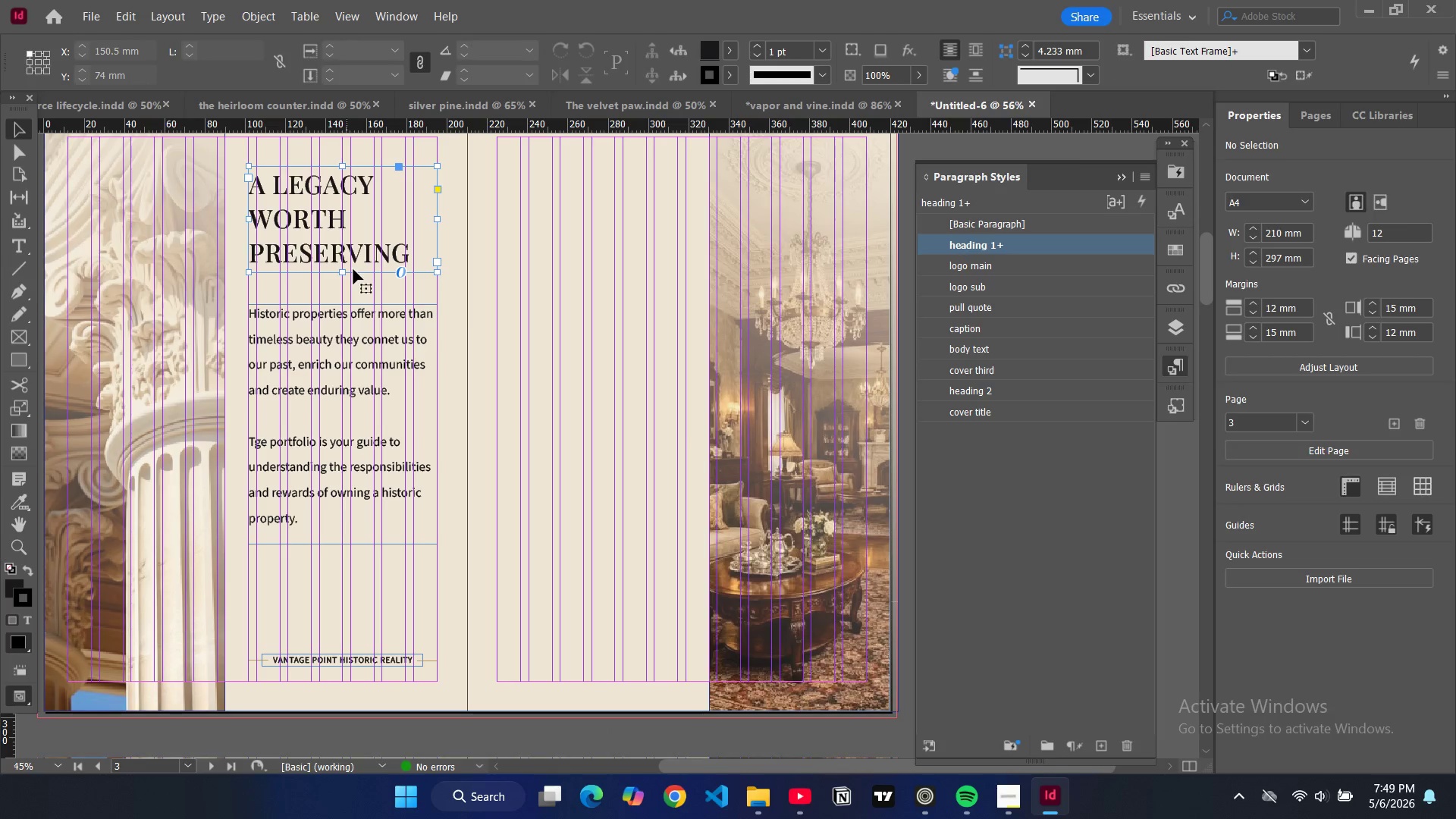 
hold_key(key=ControlLeft, duration=0.77)
 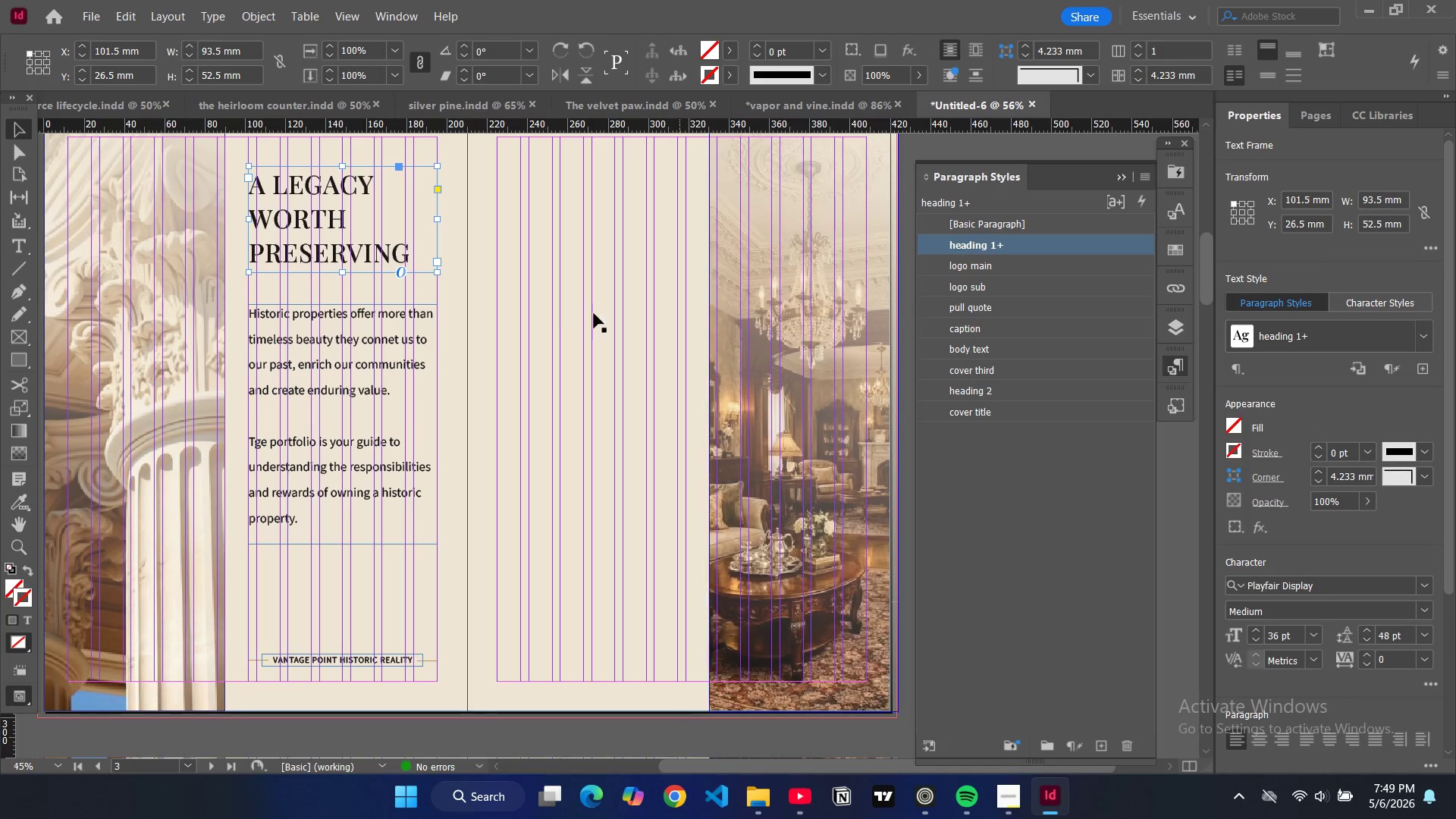 
key(Control+V)
 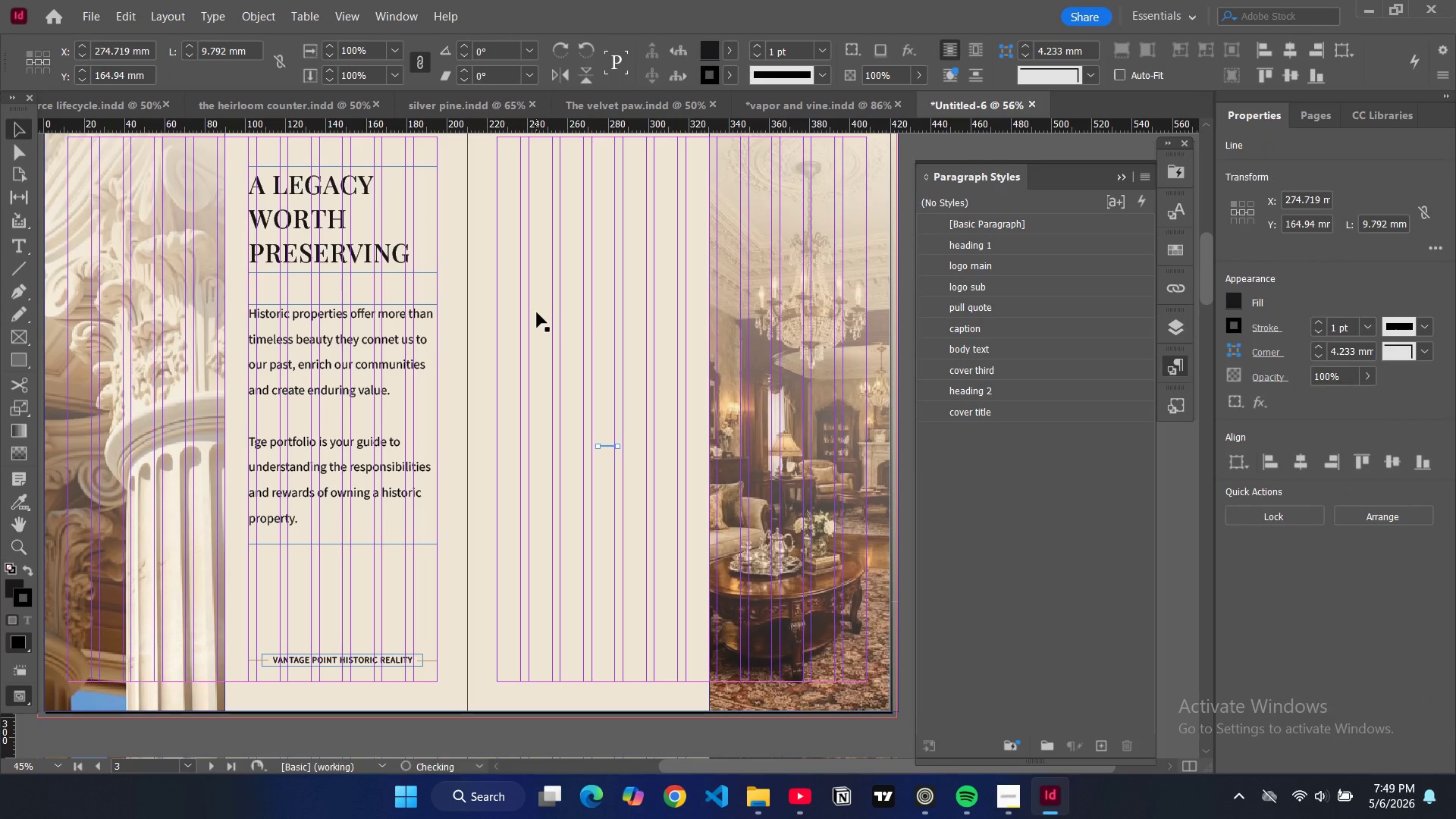 
key(Control+Z)
 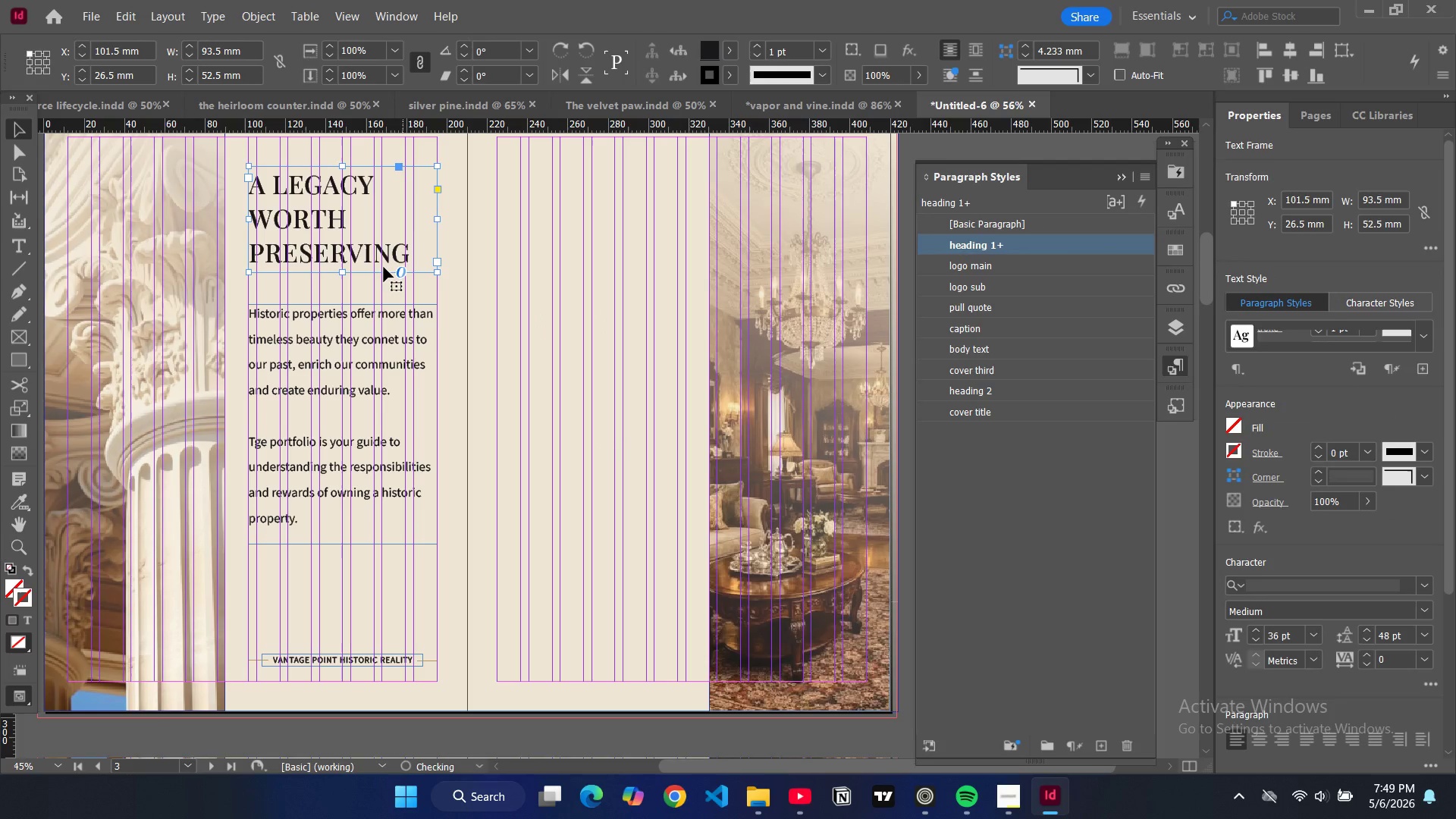 
key(Control+C)
 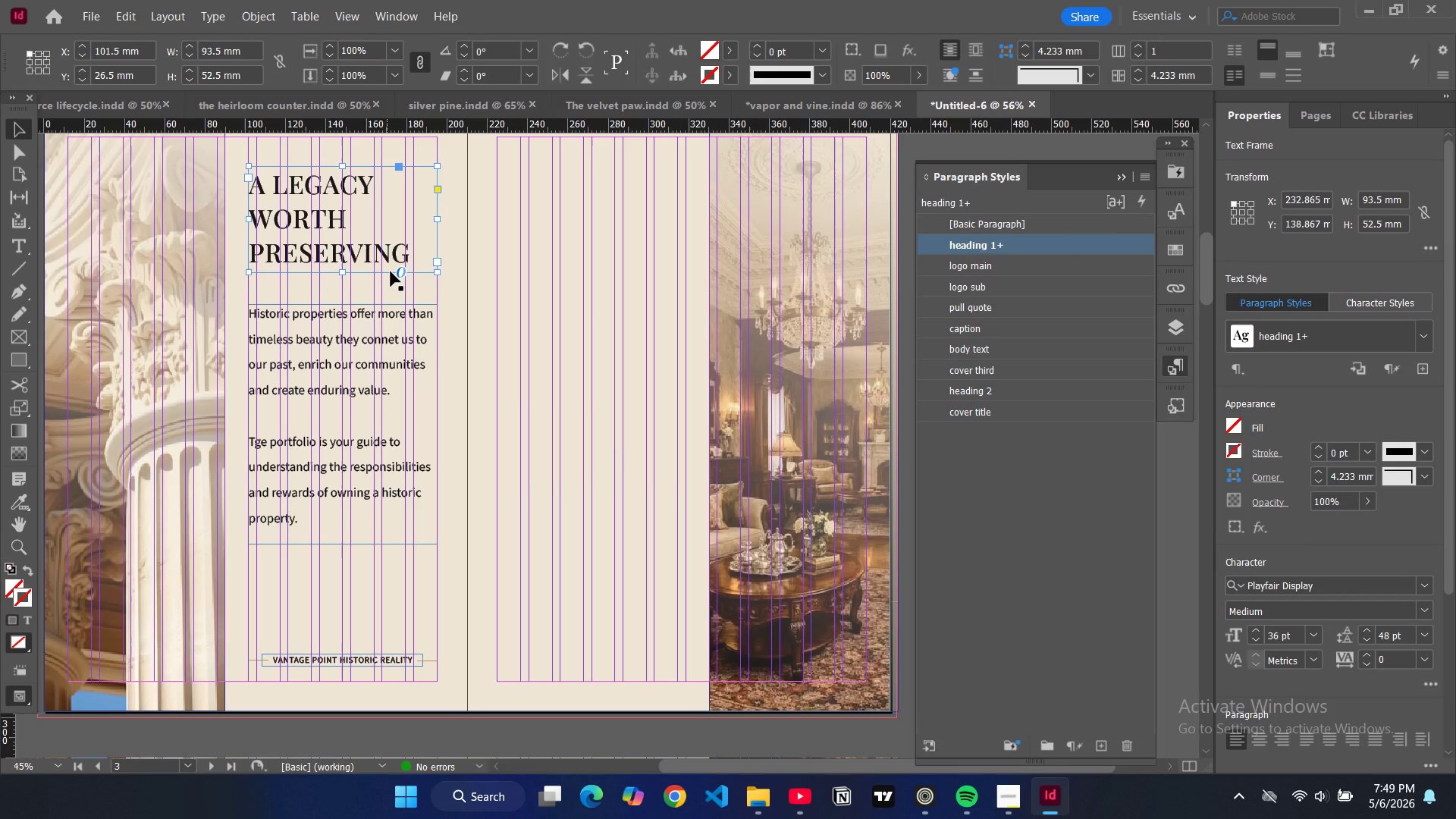 
key(Control+V)
 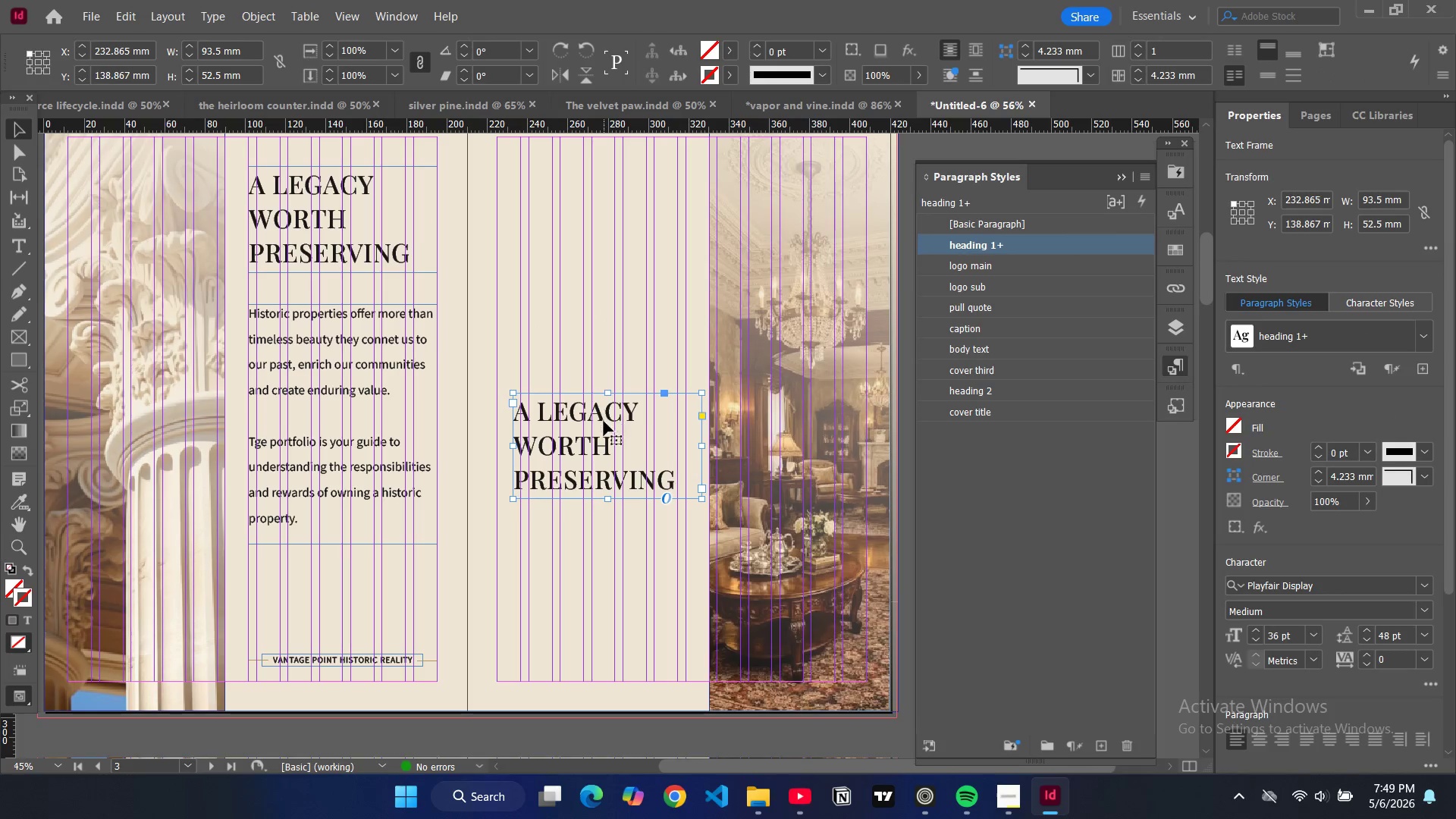 
left_click_drag(start_coordinate=[596, 407], to_coordinate=[552, 185])
 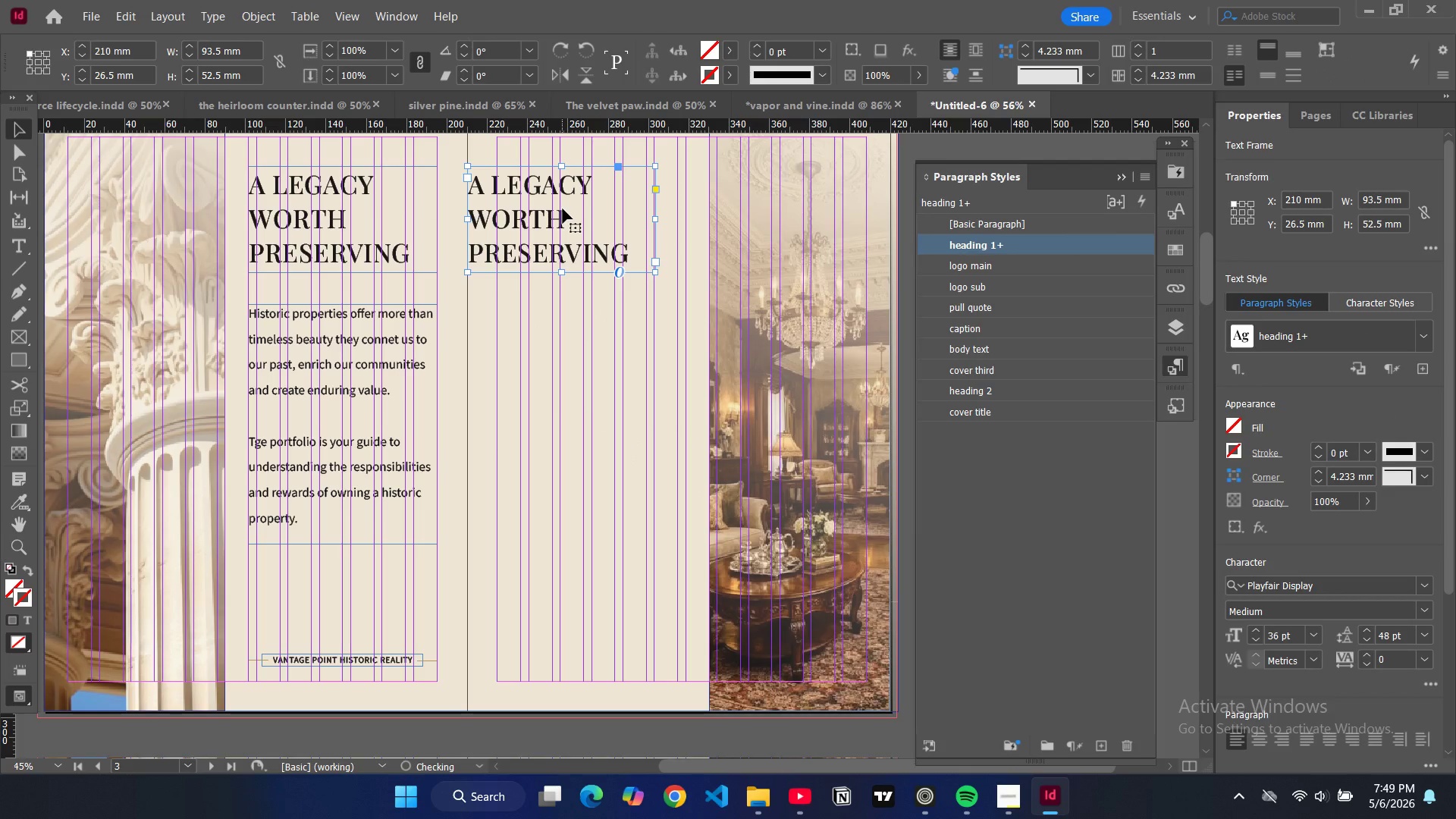 
double_click([563, 209])
 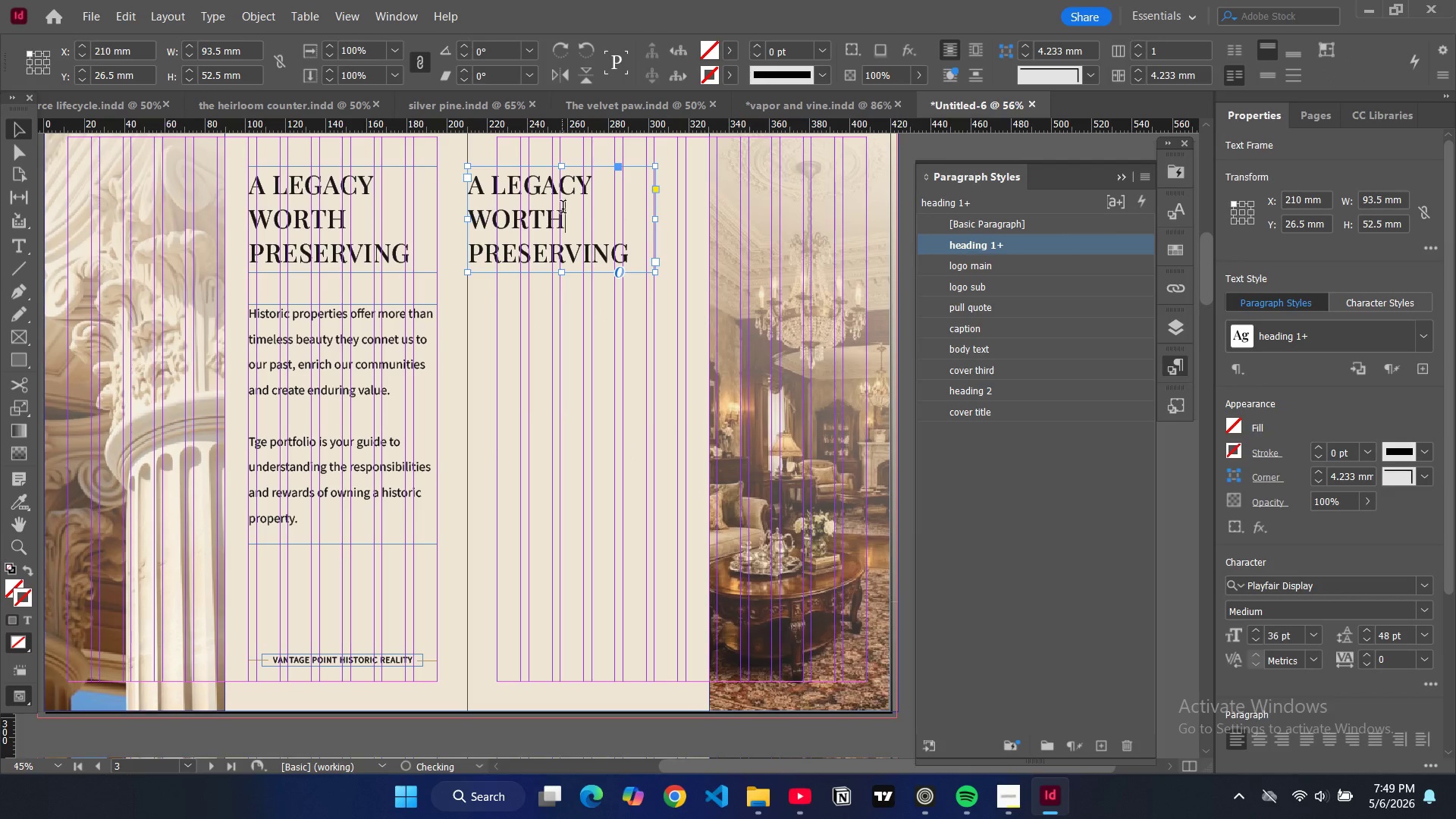 
key(Control+ControlLeft)
 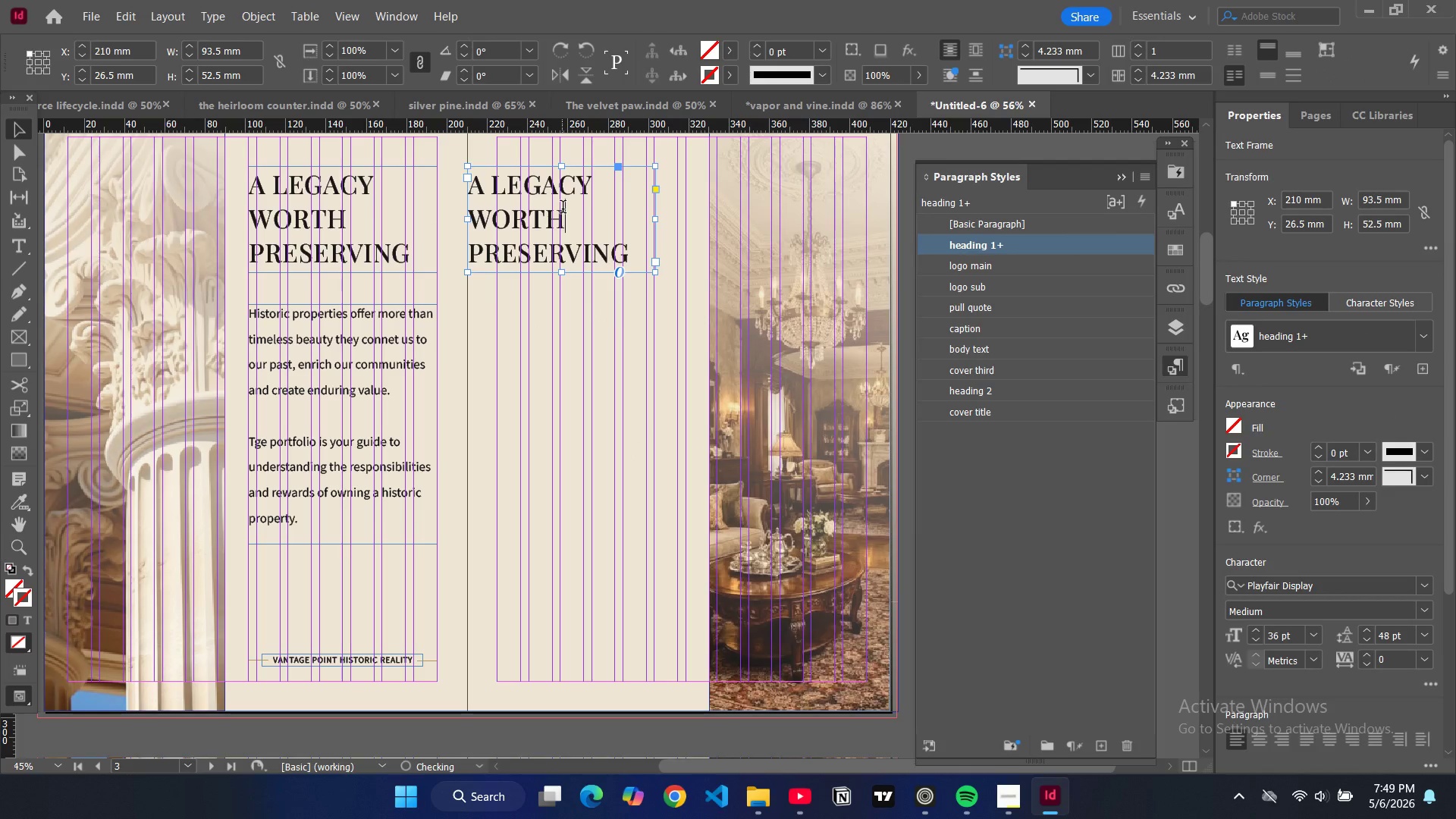 
key(Control+A)
 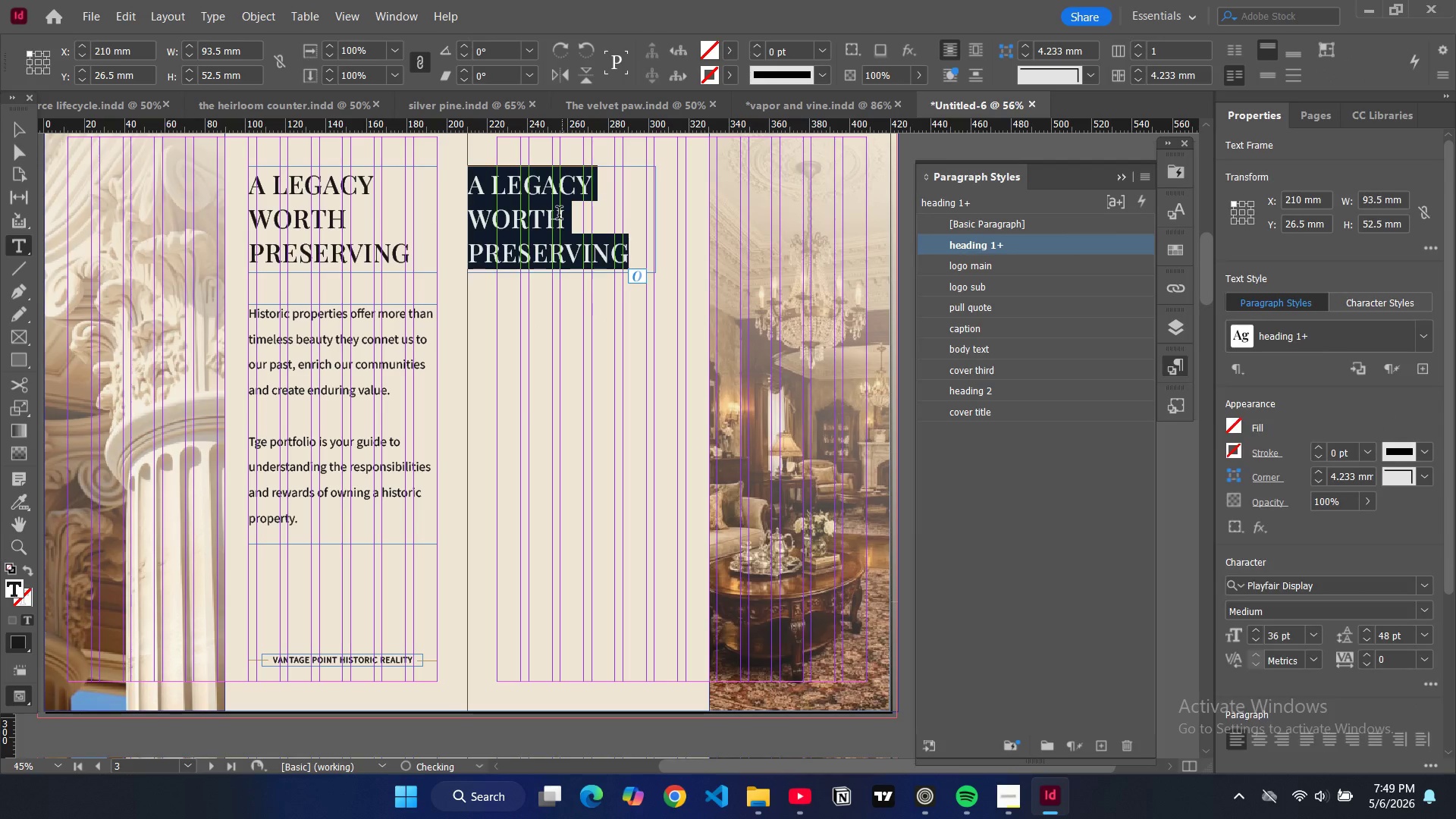 
type(CONTENT)
 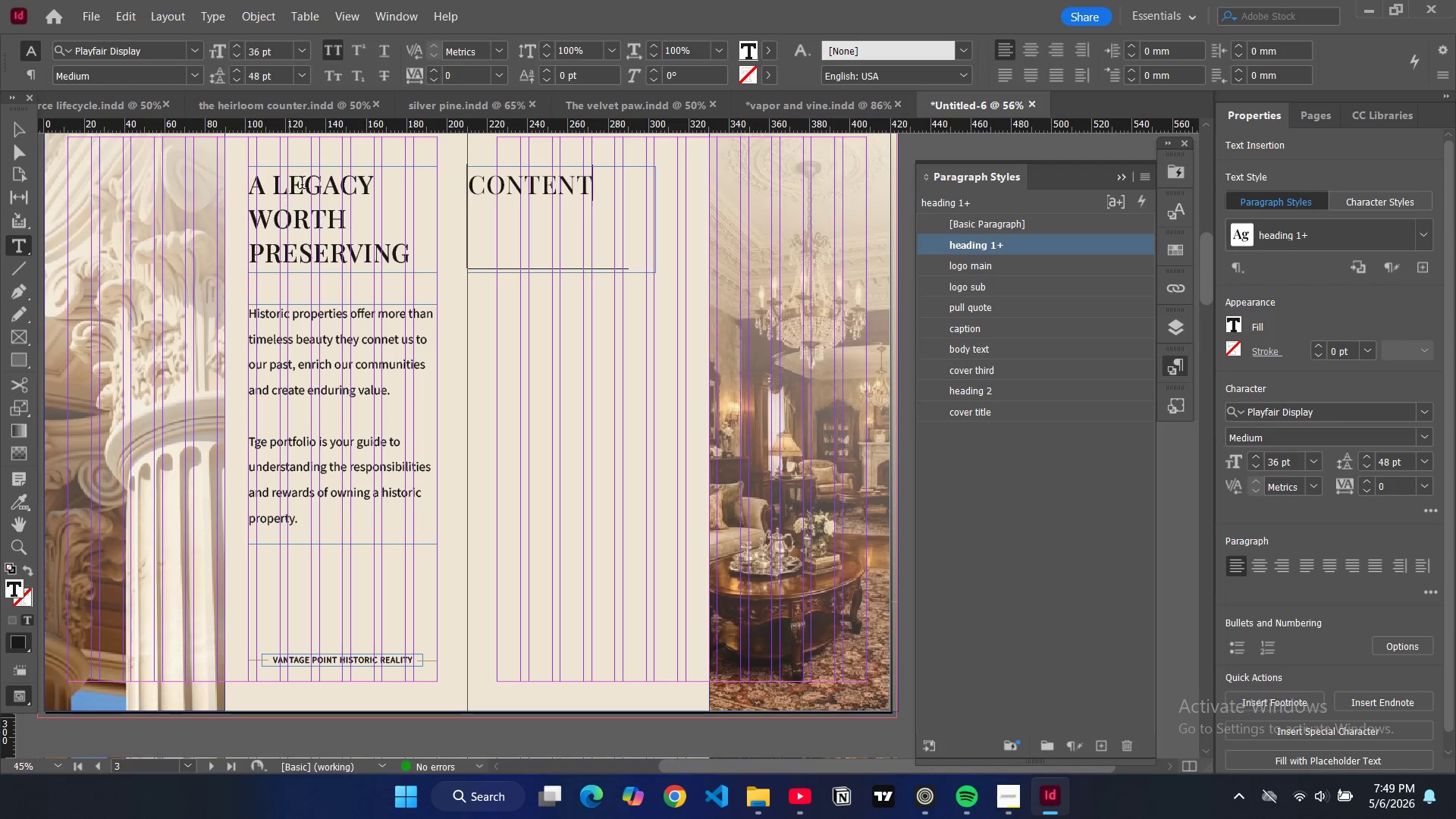 
key(S)
 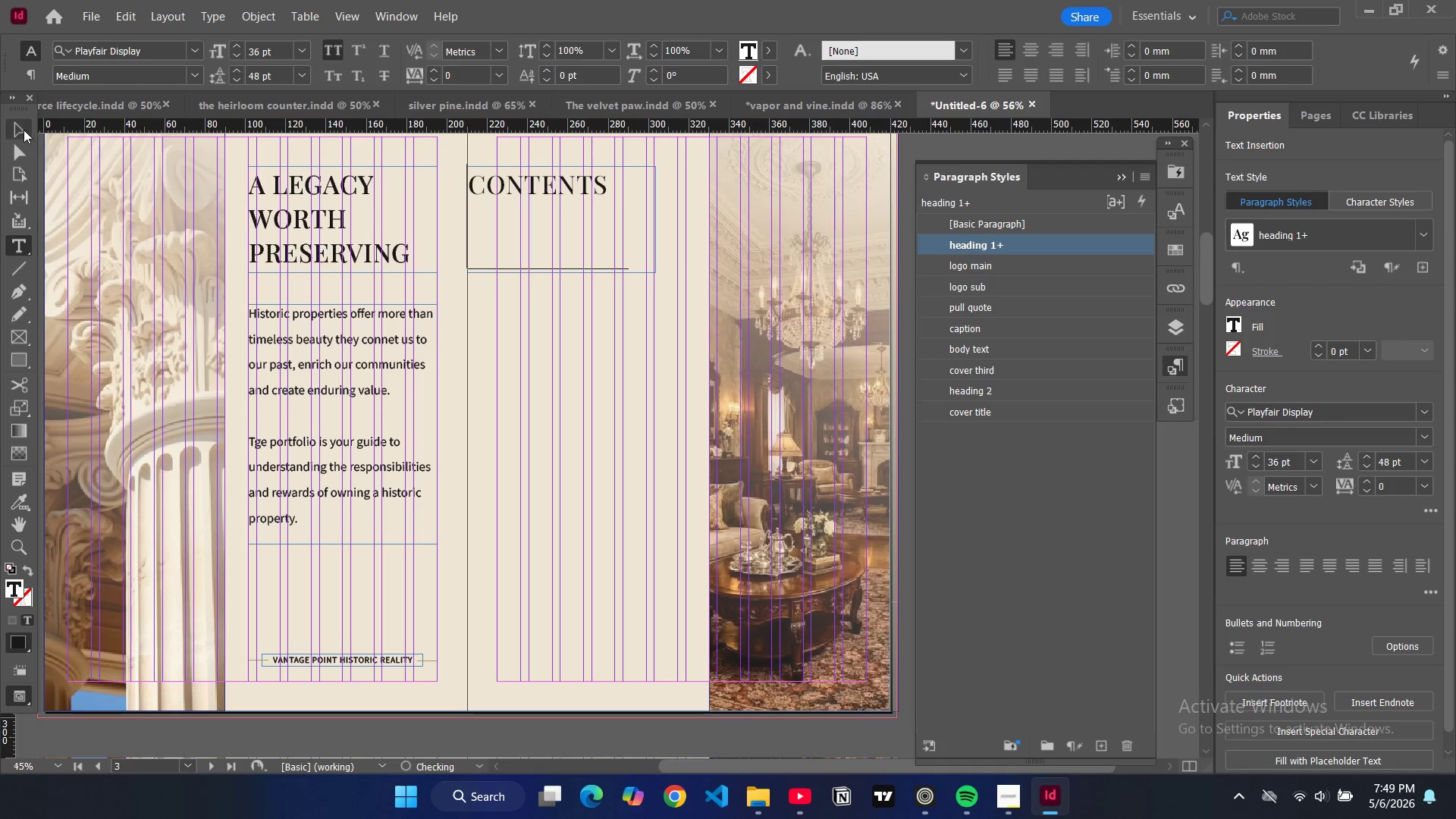 
left_click([20, 128])
 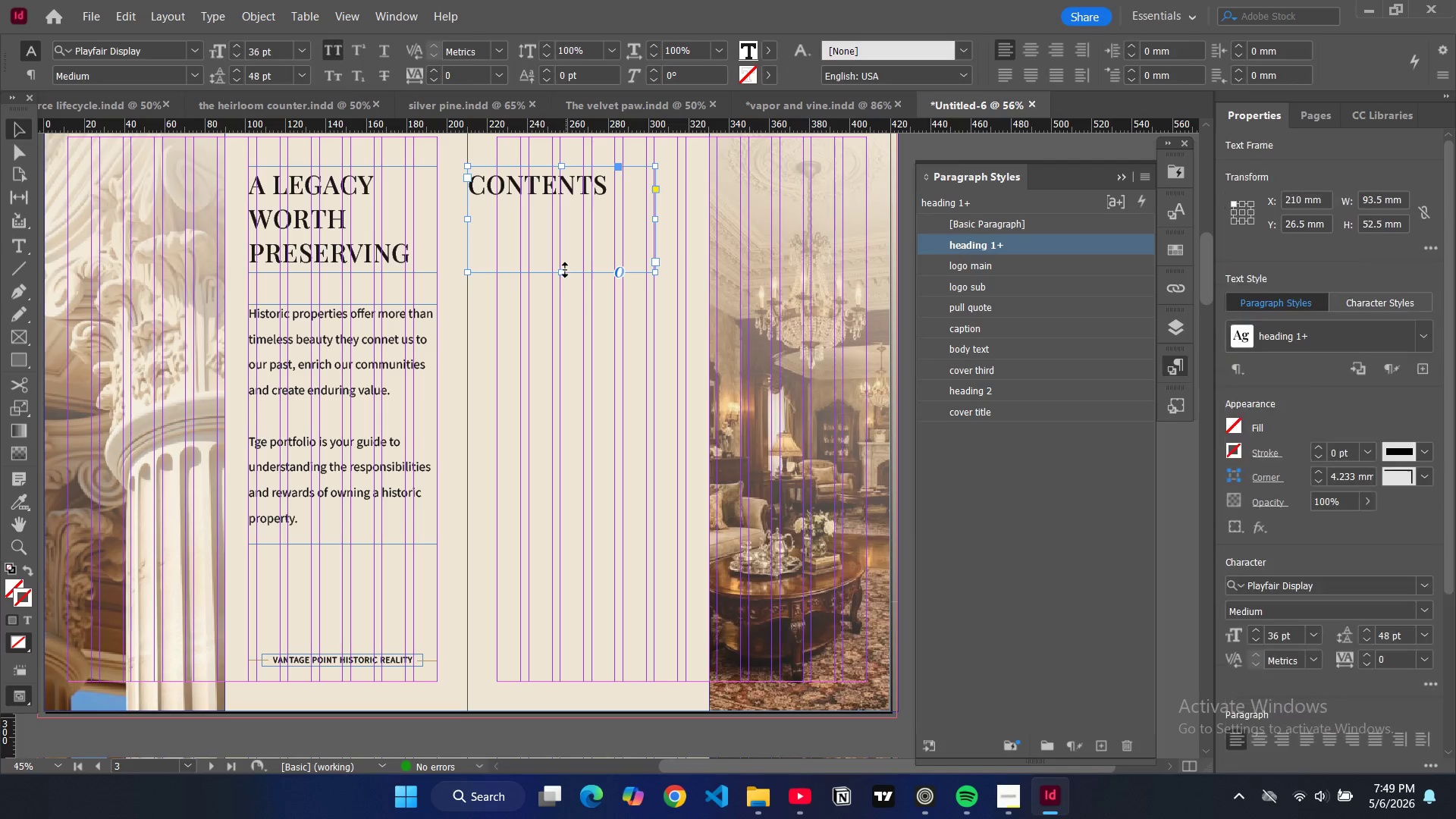 
left_click_drag(start_coordinate=[563, 270], to_coordinate=[570, 206])
 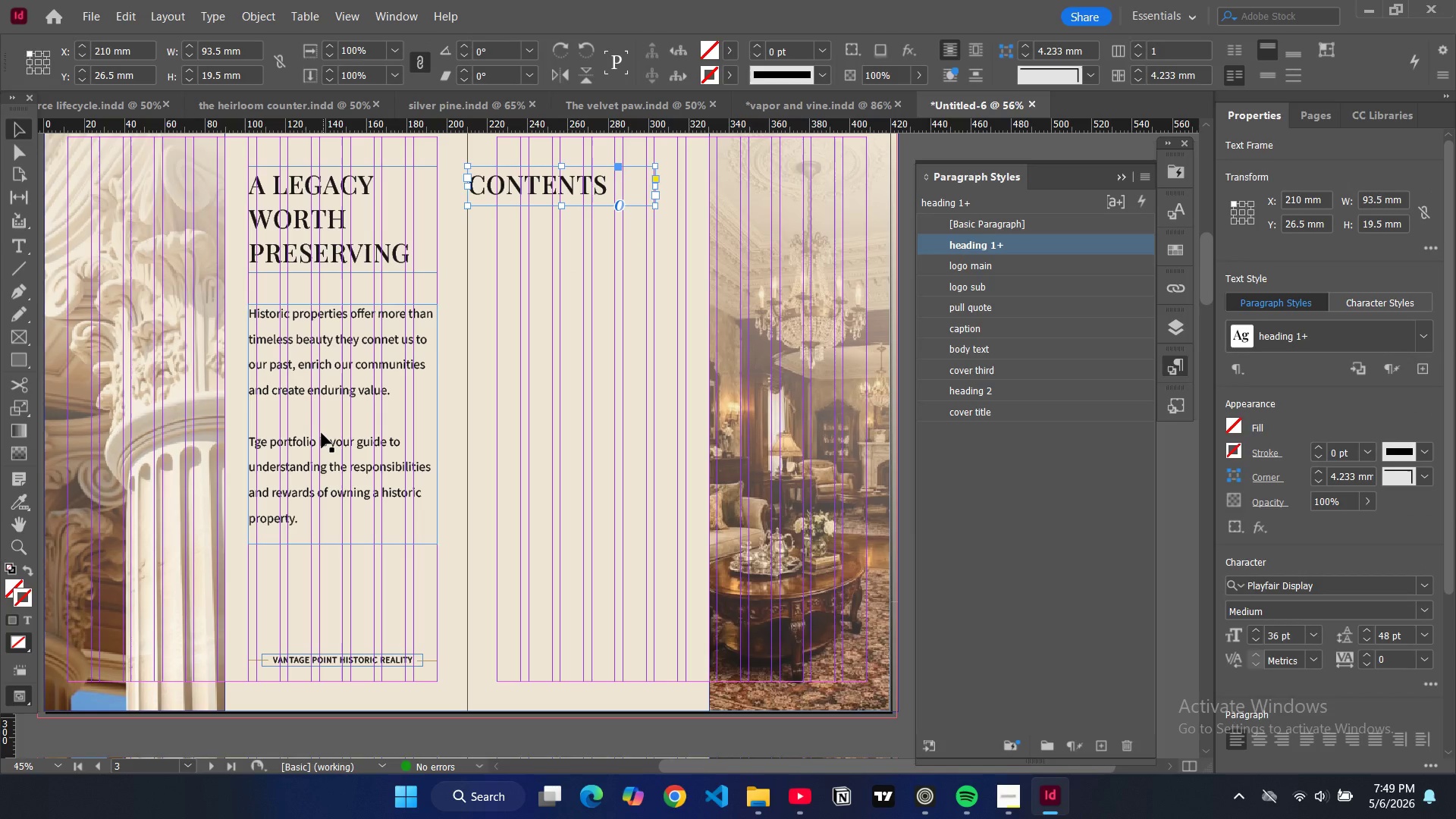 
left_click([322, 433])
 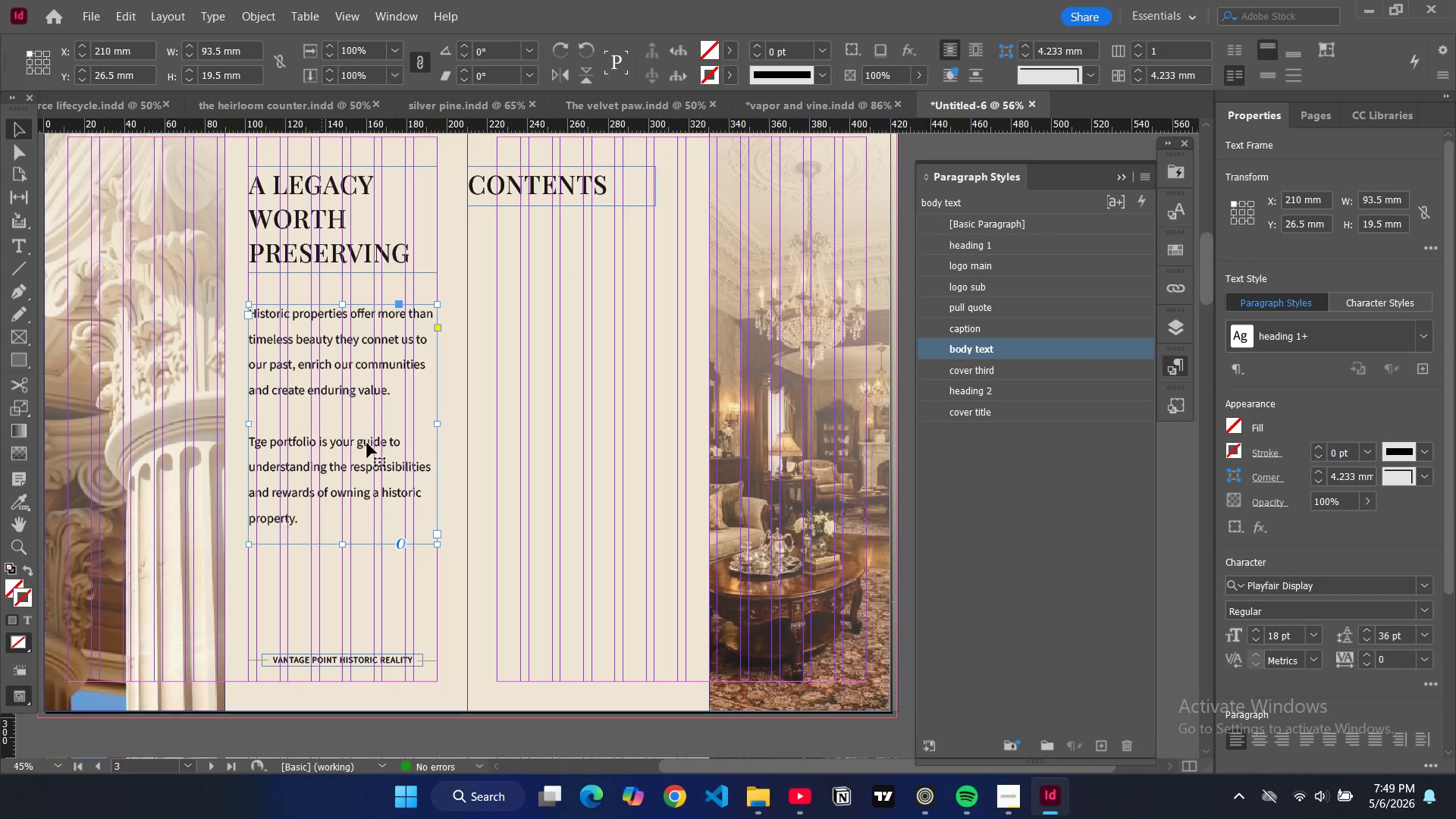 
key(Control+C)
 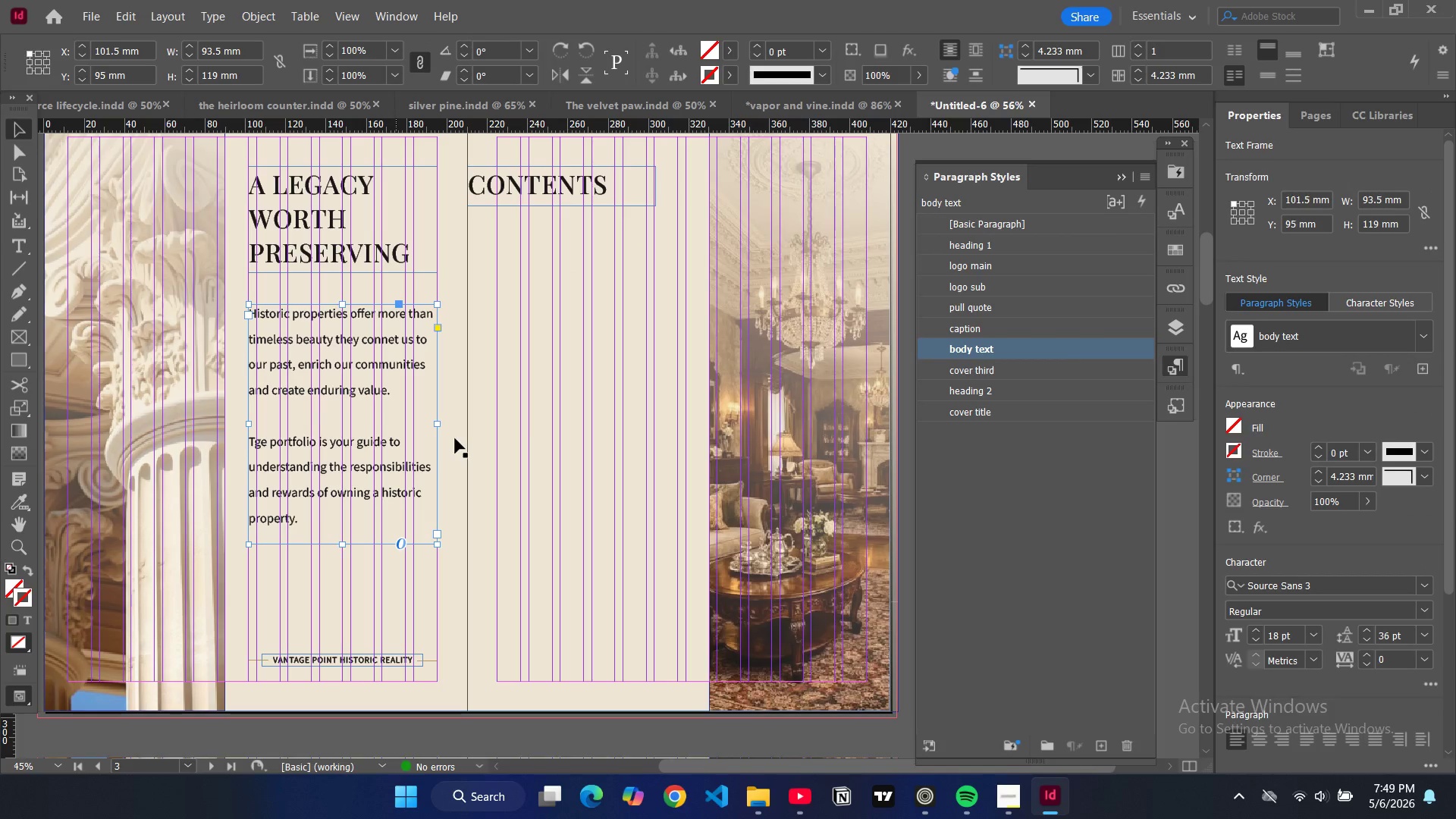 
key(Control+V)
 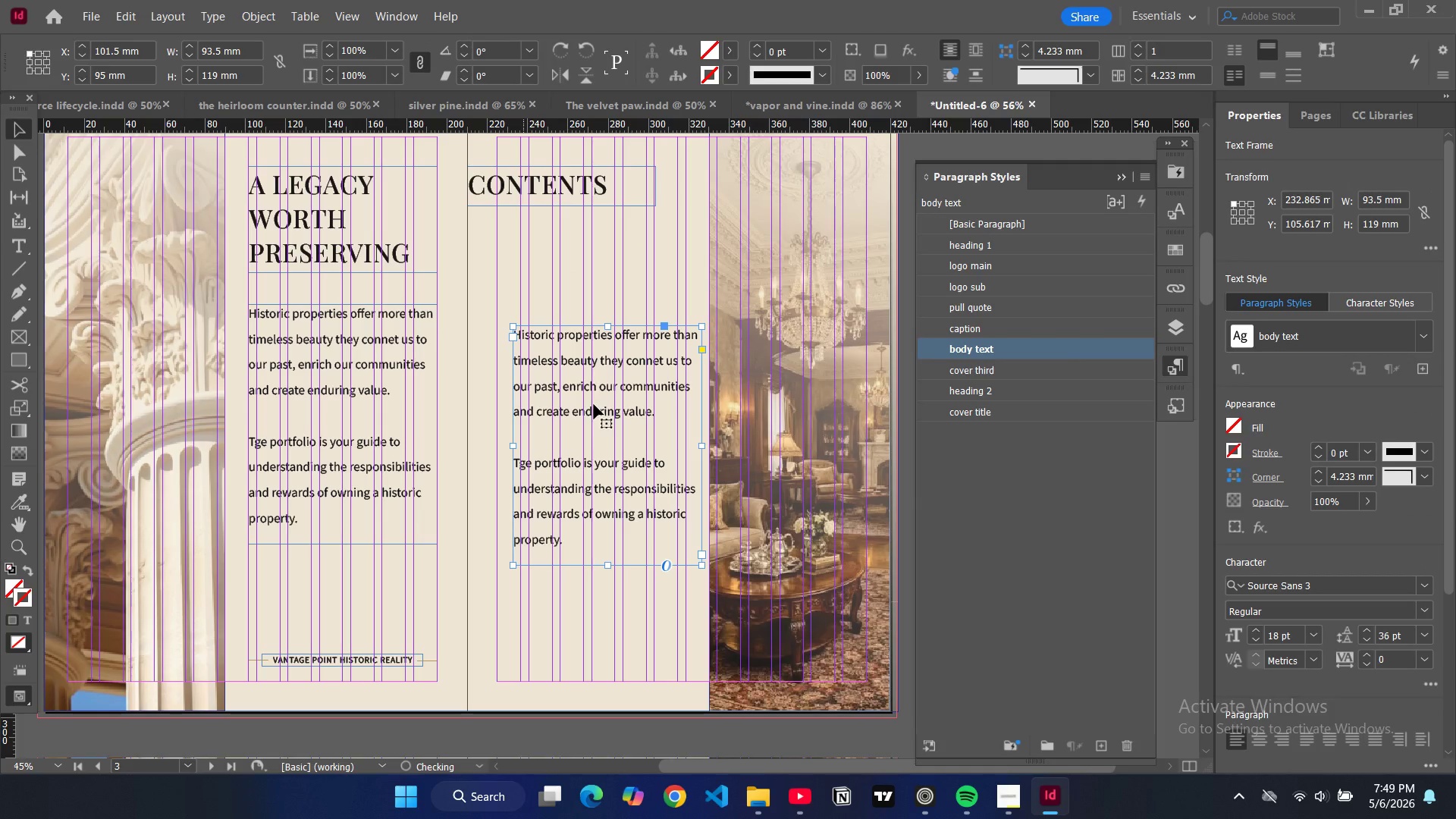 
left_click_drag(start_coordinate=[592, 421], to_coordinate=[550, 337])
 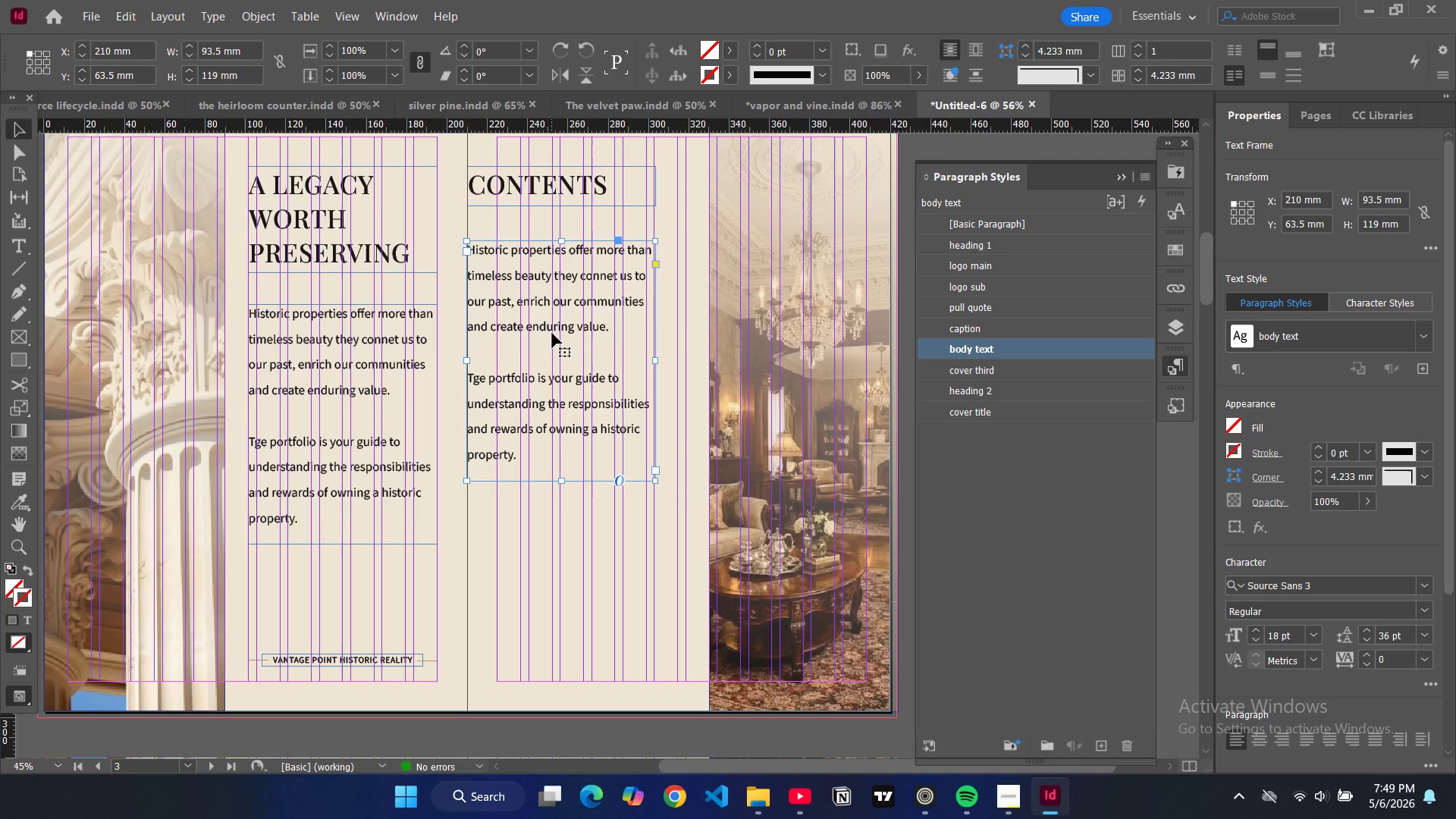 
left_click_drag(start_coordinate=[552, 333], to_coordinate=[604, 334])
 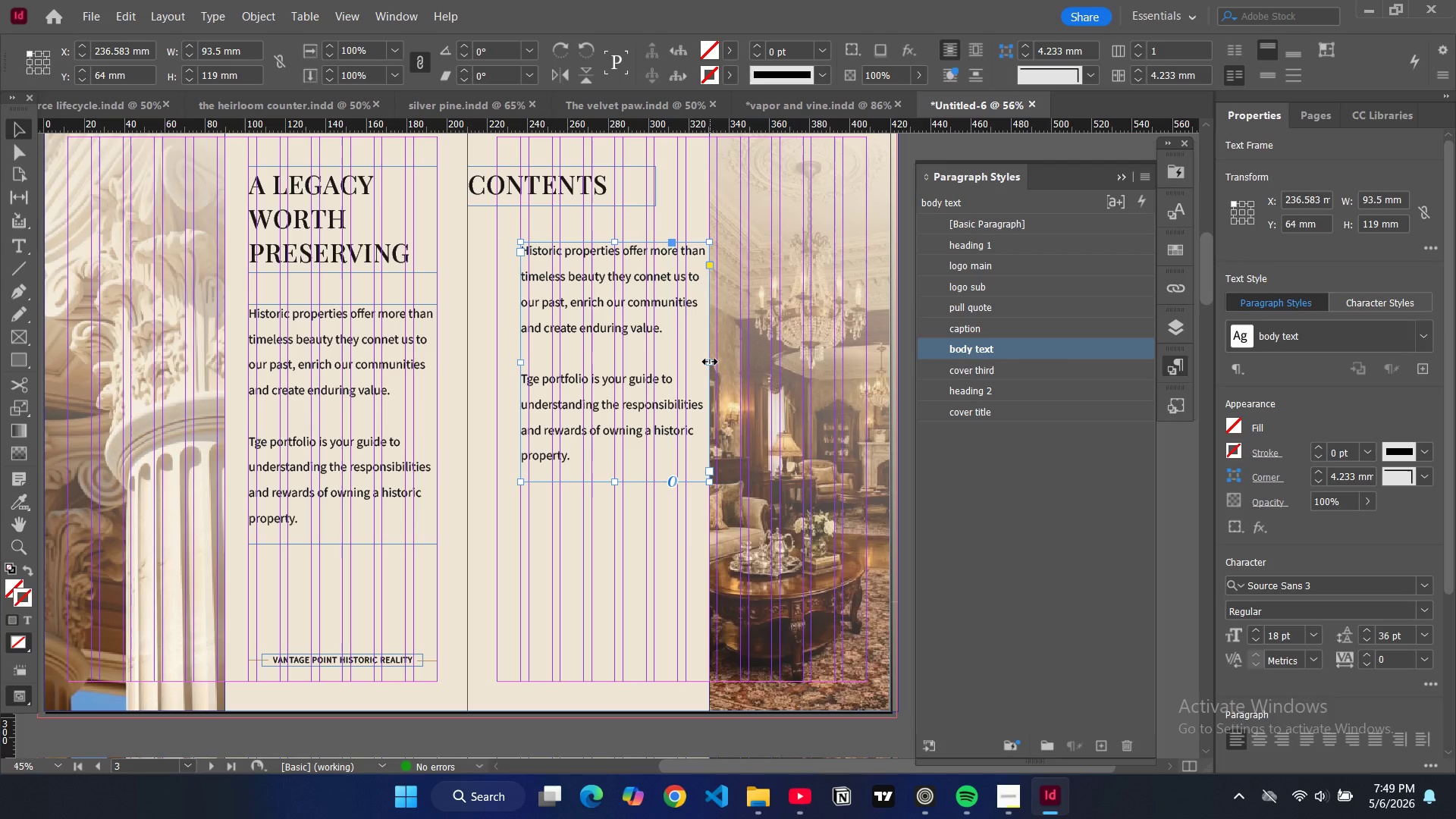 
left_click_drag(start_coordinate=[710, 362], to_coordinate=[672, 355])
 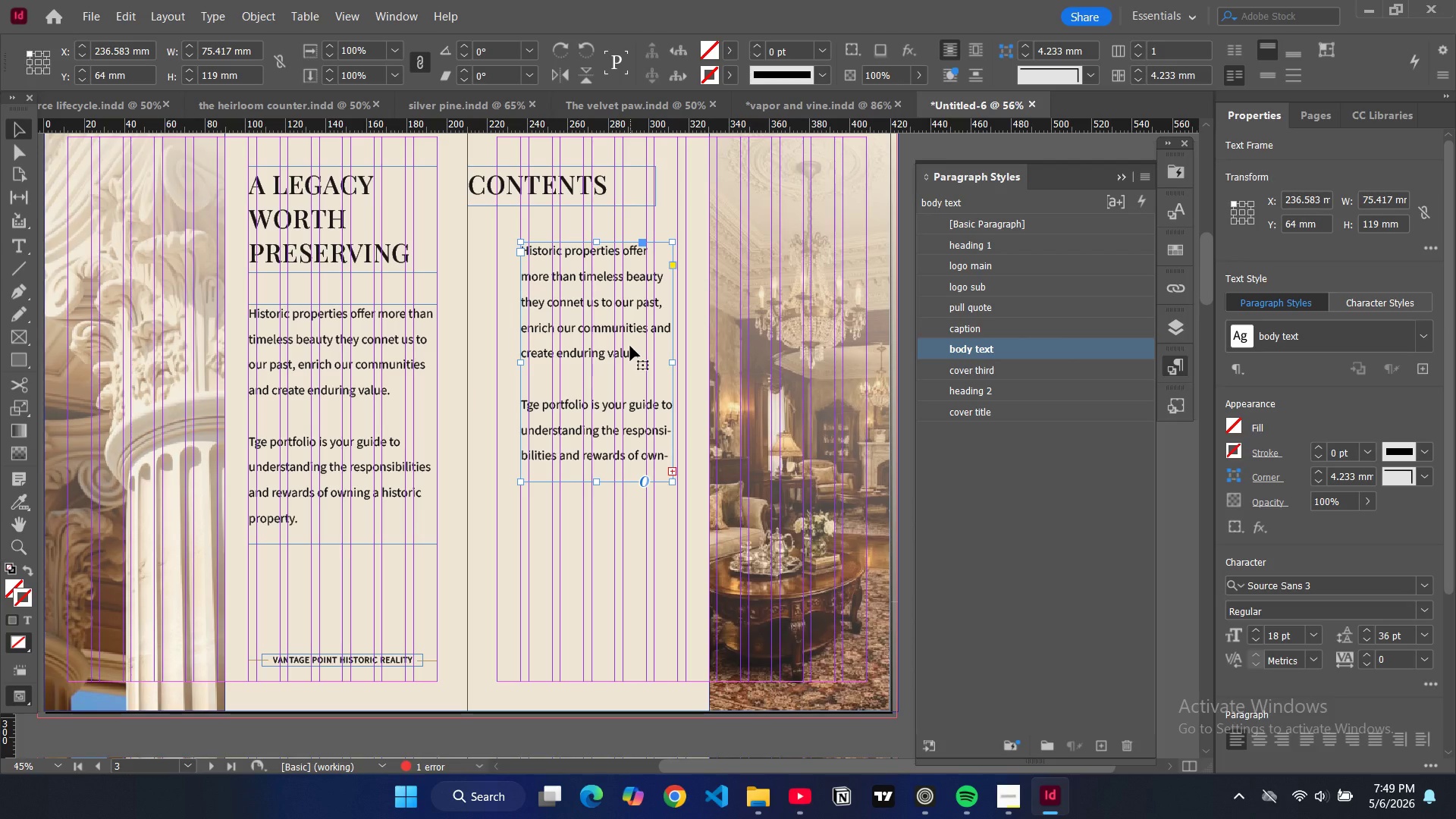 
double_click([630, 346])
 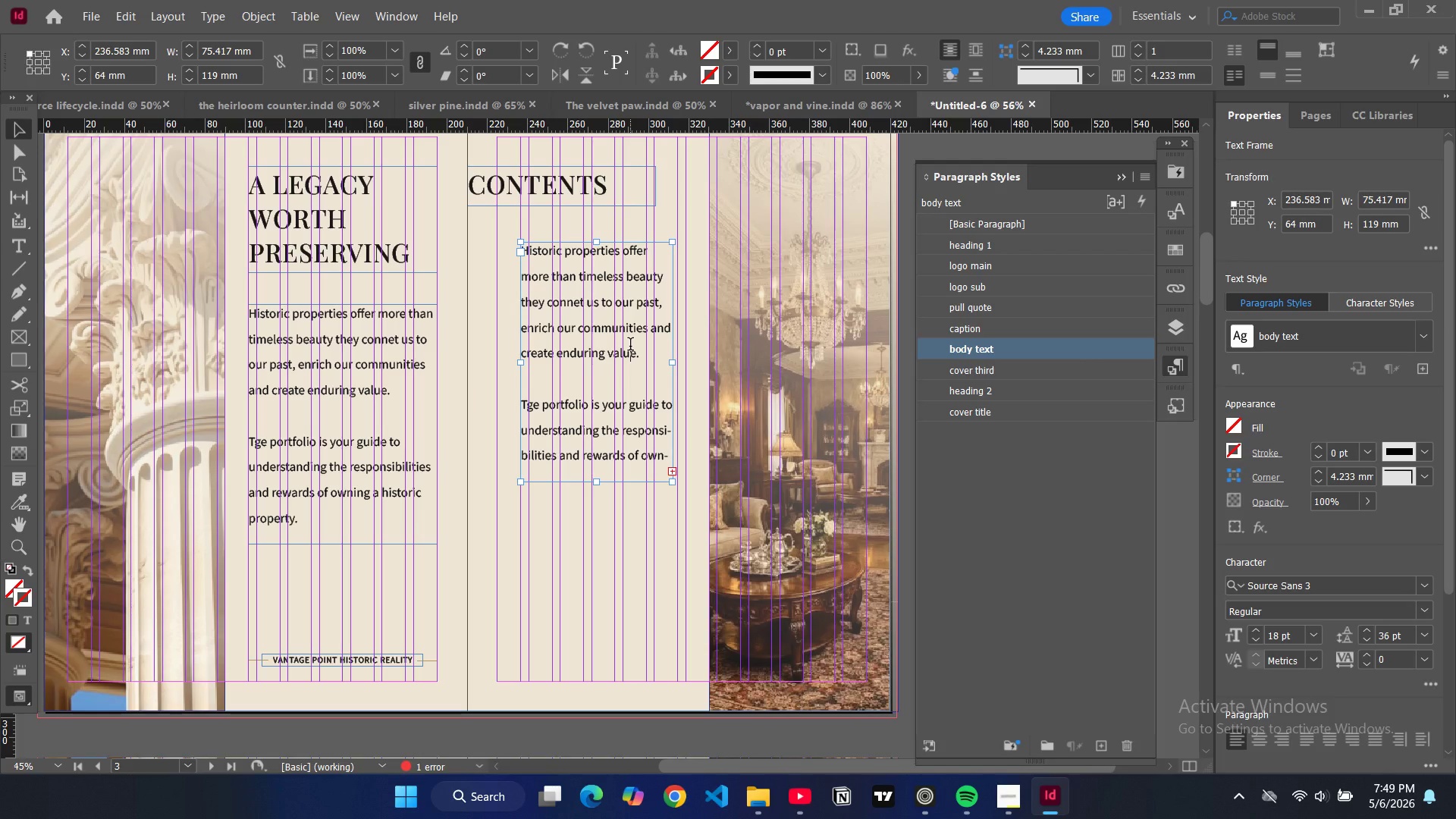 
key(Control+A)
 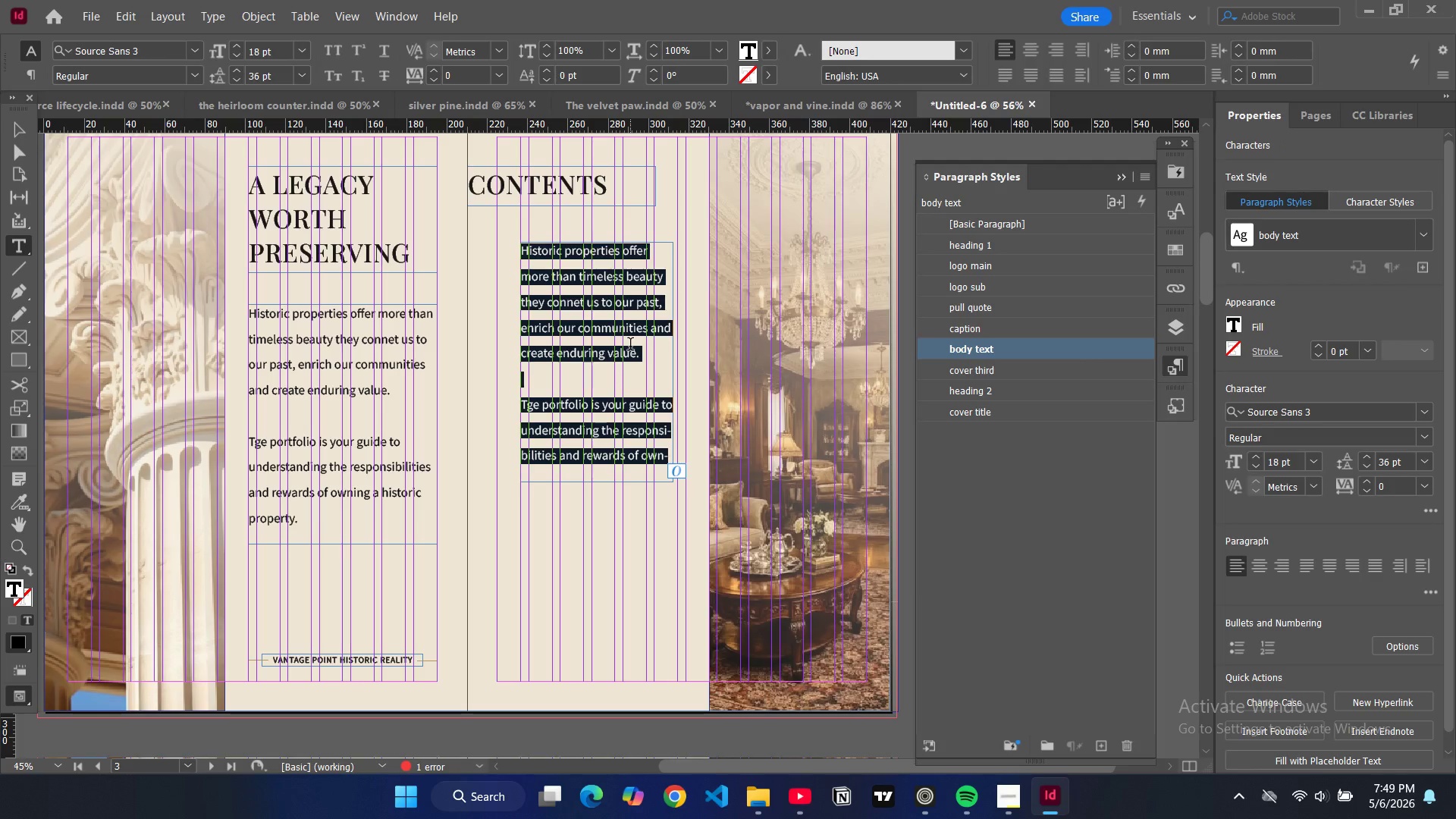 
type(a LEGACY )
key(Backspace)
key(Backspace)
key(Backspace)
key(Backspace)
key(Backspace)
key(Backspace)
key(Backspace)
type(le)
key(Backspace)
key(Backspace)
type(Legav)
key(Backspace)
type(cy Worth O)
key(Backspace)
type(Preserving)
 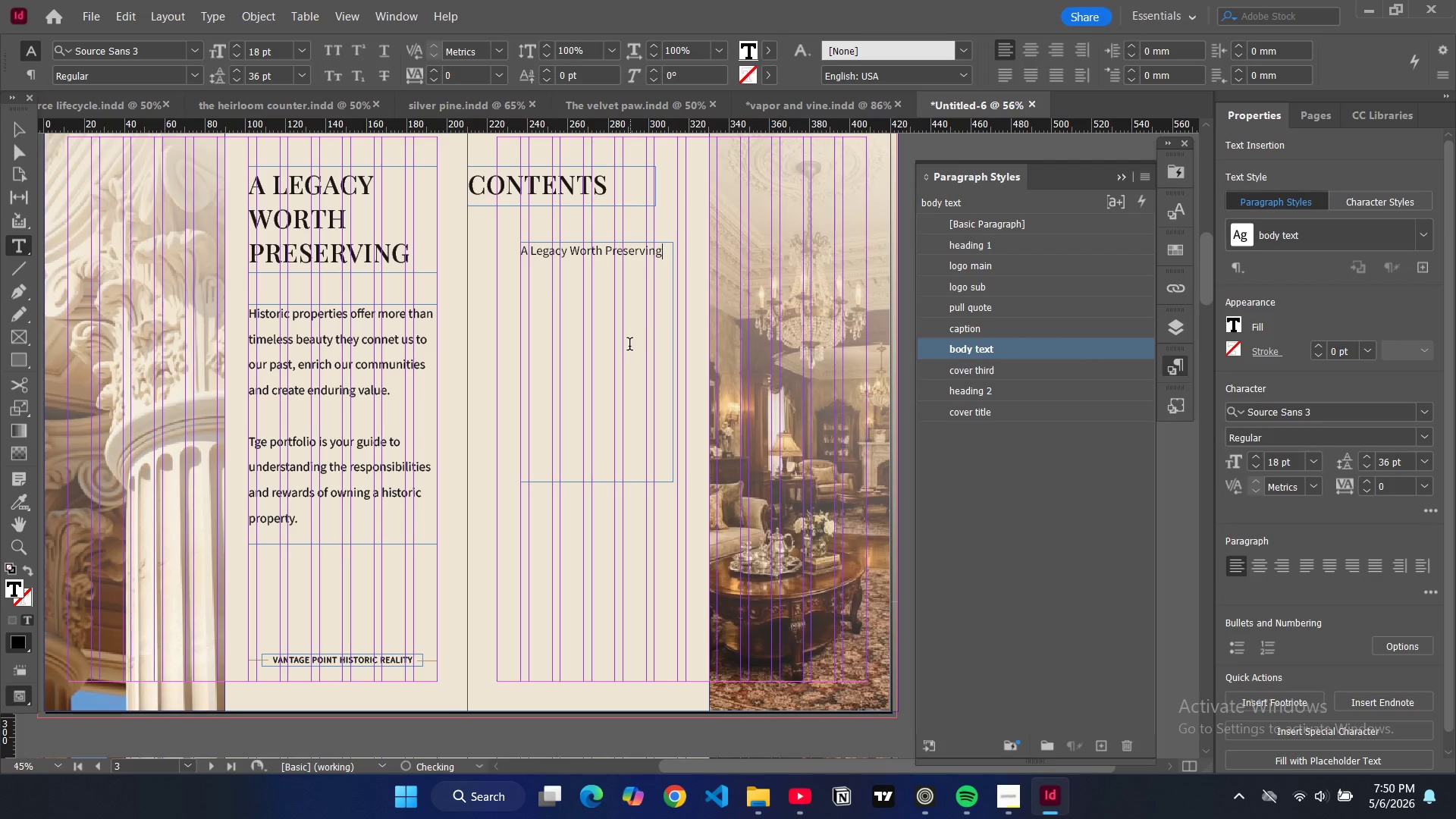 
wait(5.12)
 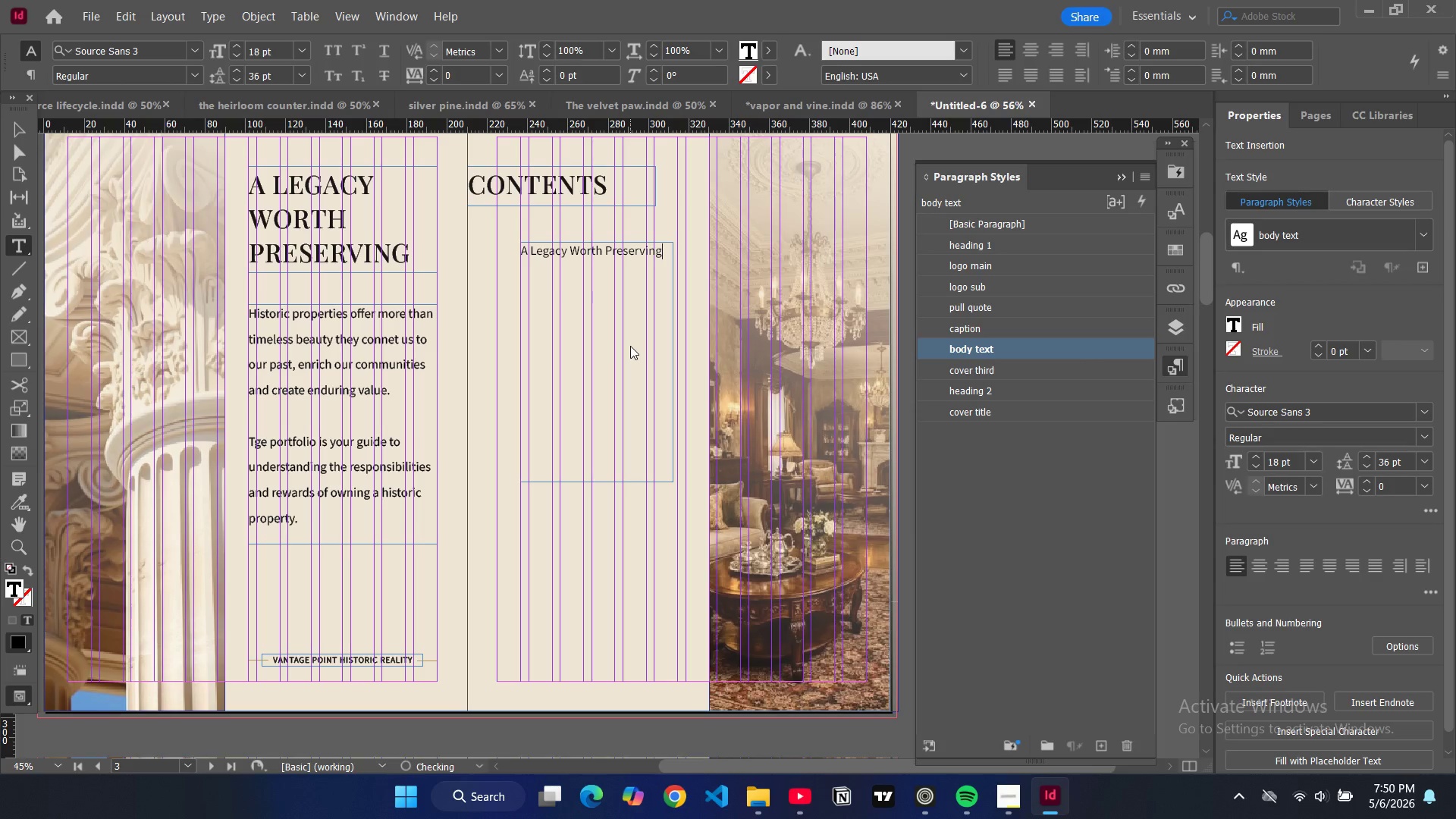 
left_click([21, 132])
 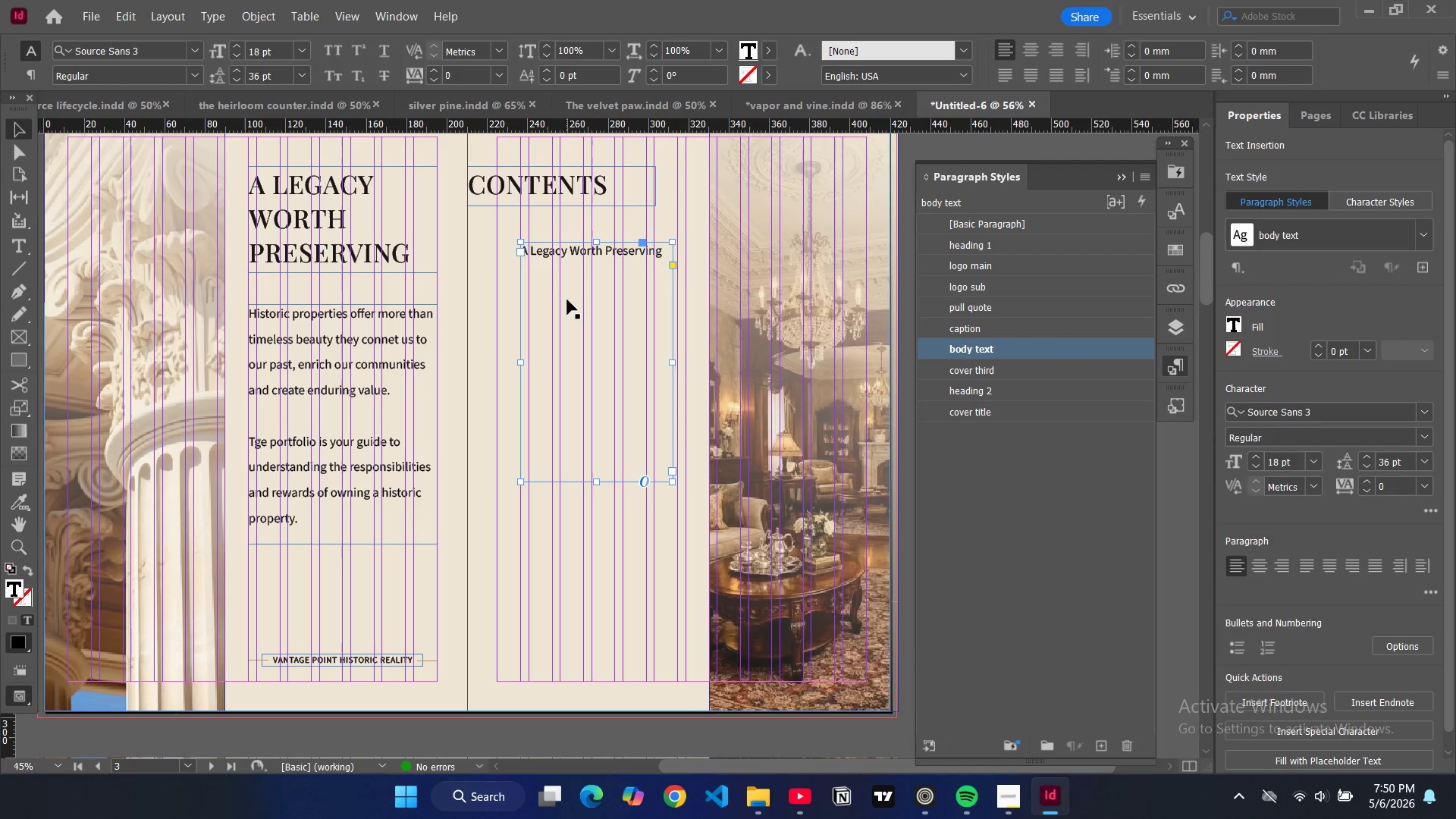 
left_click_drag(start_coordinate=[569, 300], to_coordinate=[558, 301])
 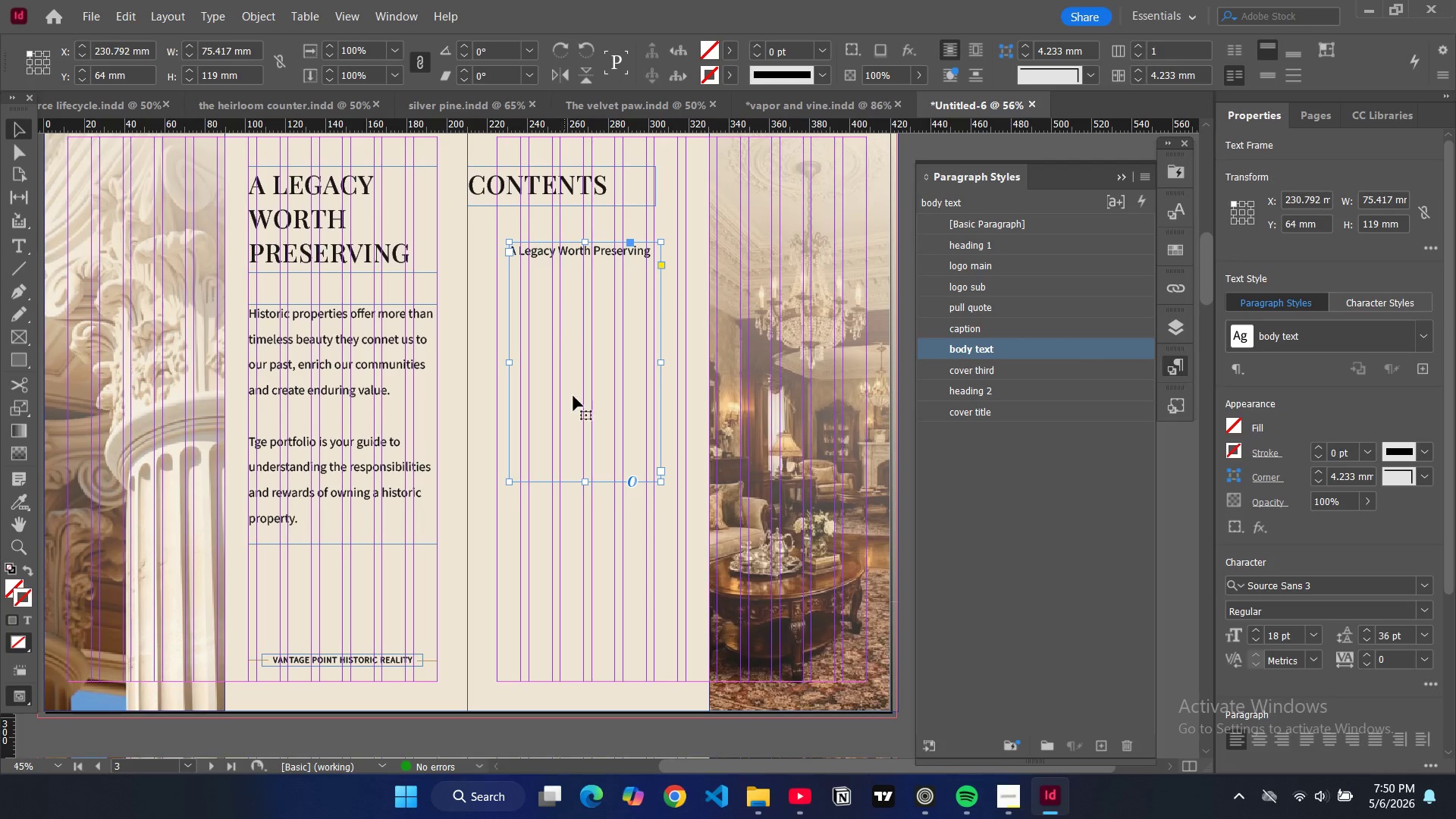 
left_click_drag(start_coordinate=[586, 482], to_coordinate=[583, 262])
 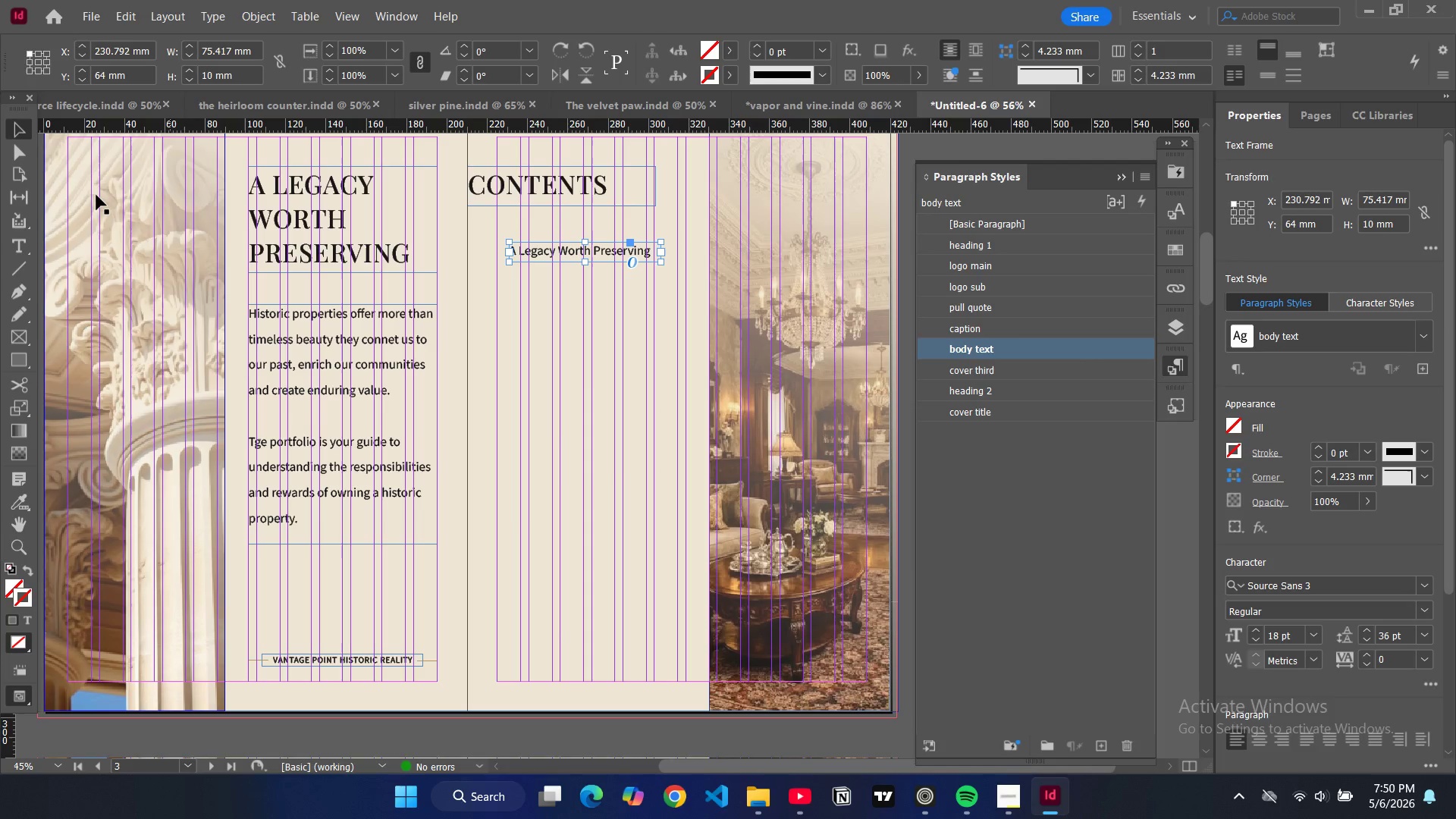 
left_click([8, 245])
 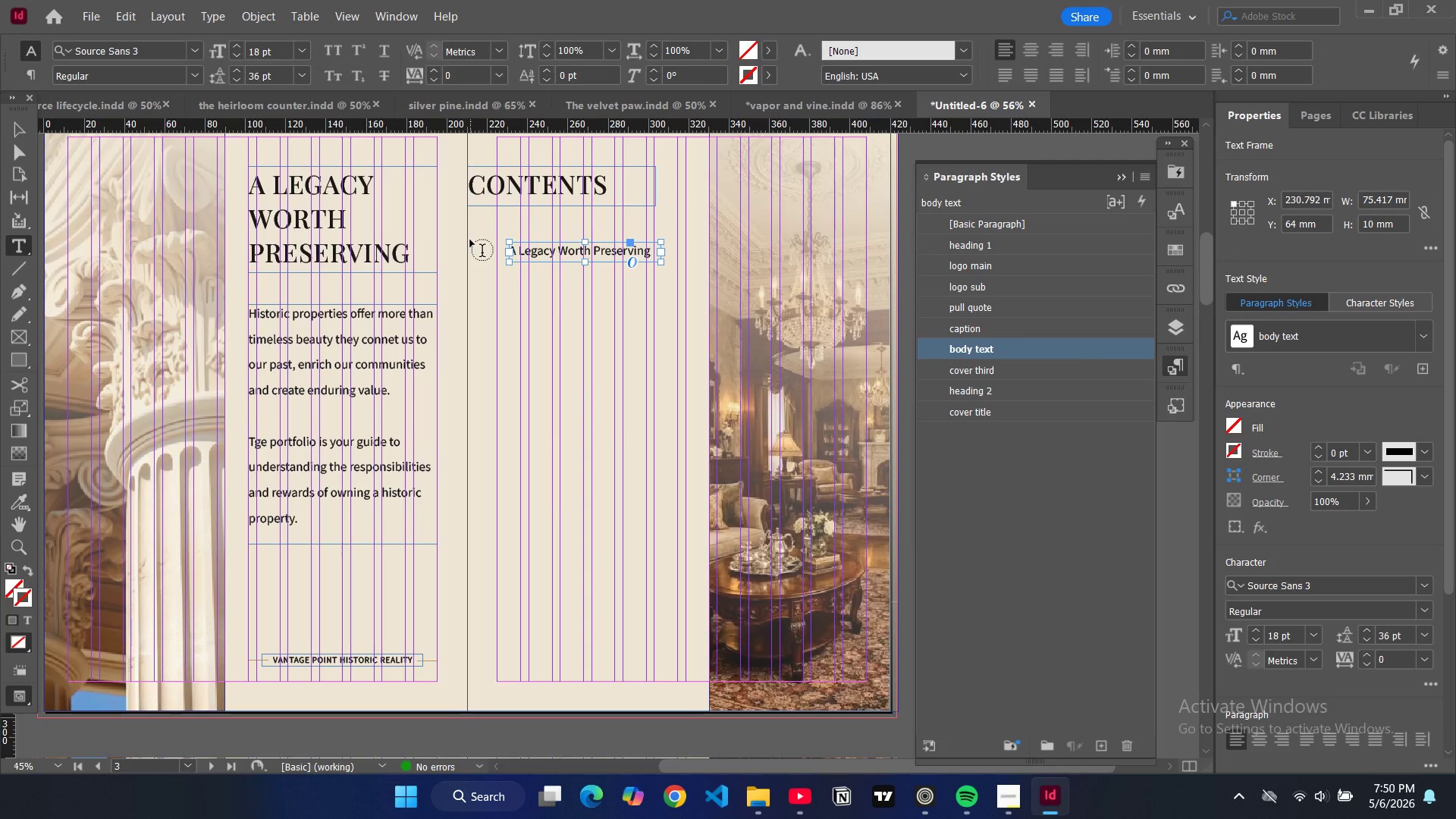 
left_click_drag(start_coordinate=[470, 240], to_coordinate=[499, 272])
 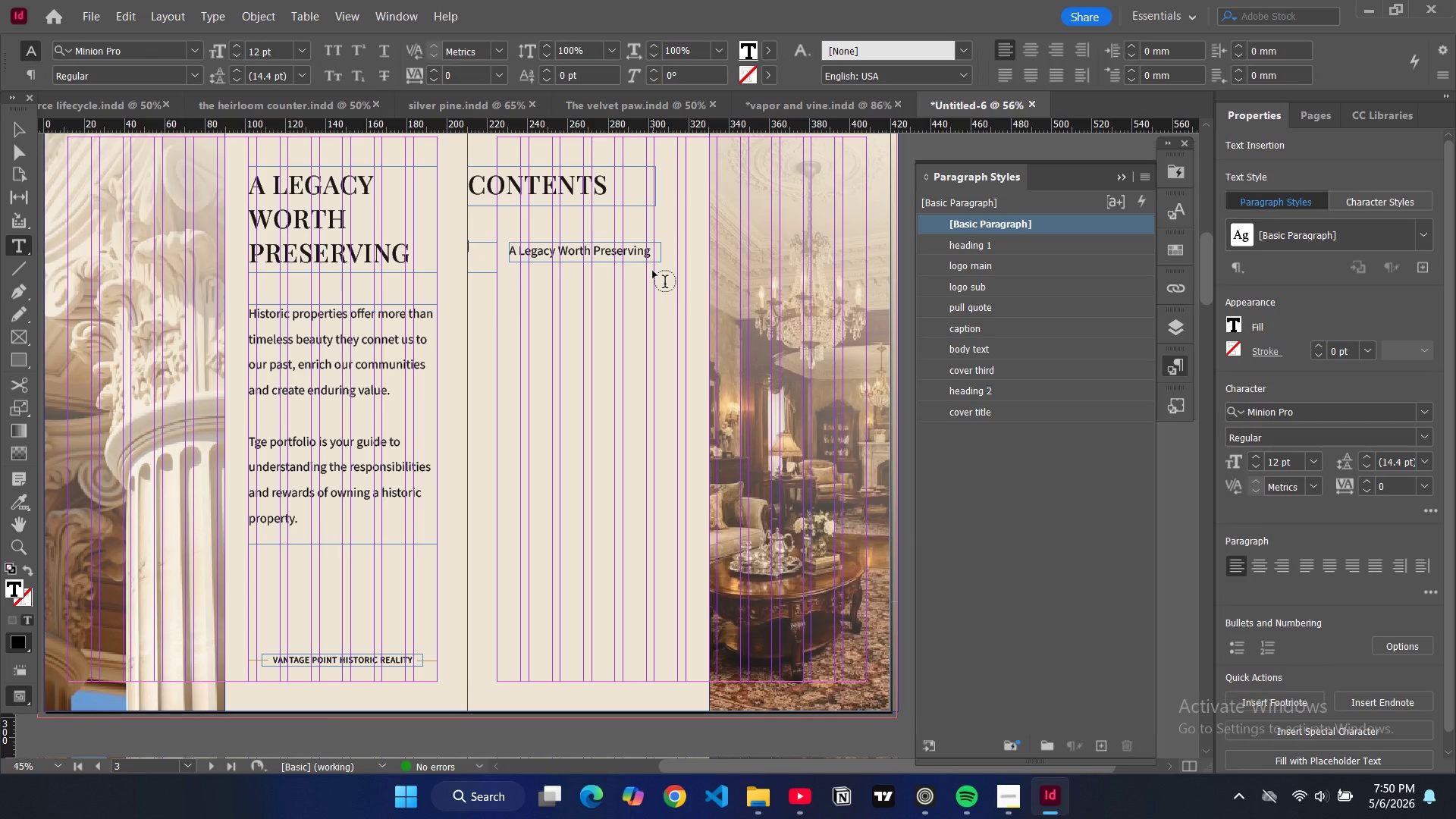 
type(01)
 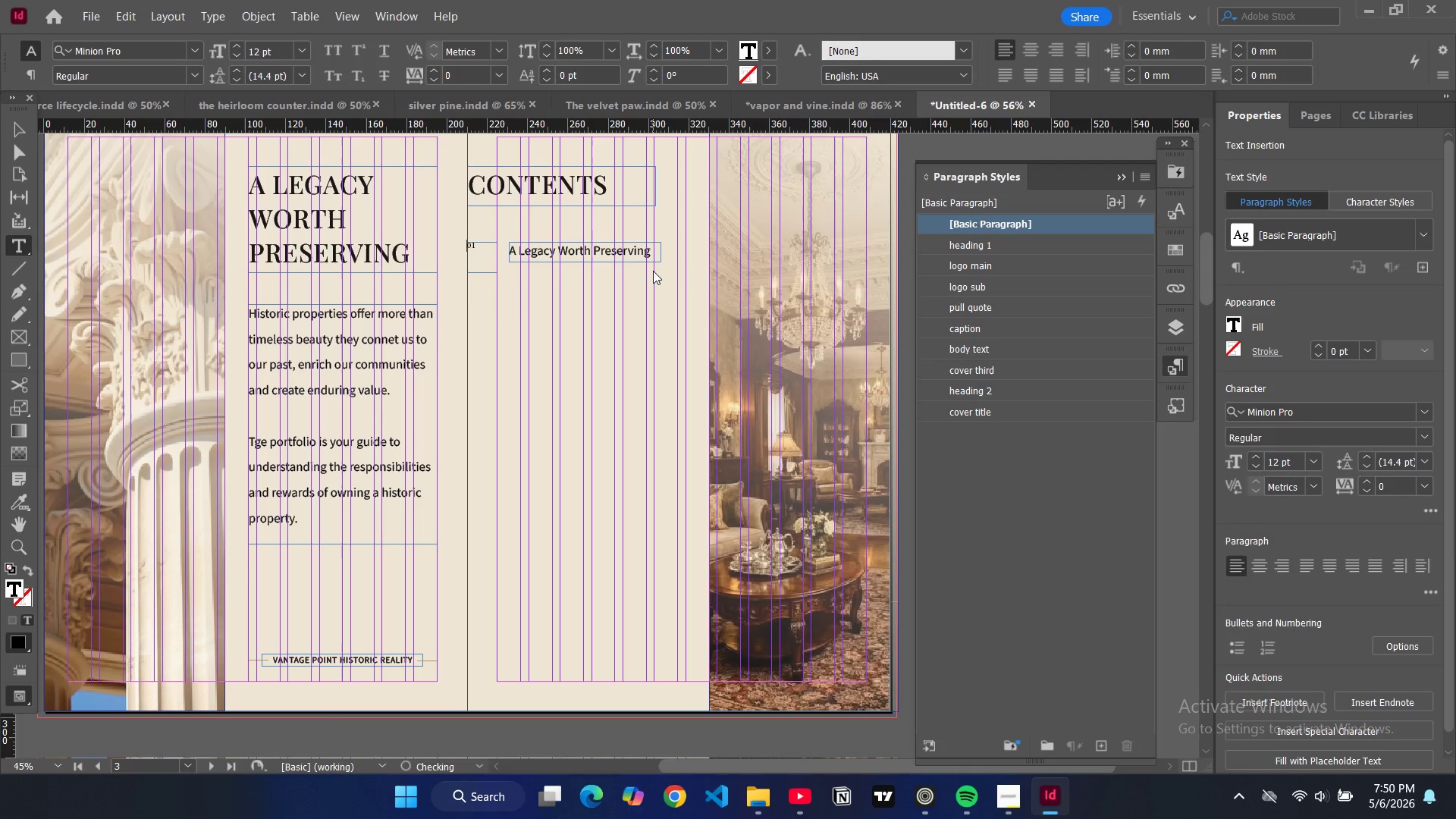 
key(Control+Shift+C)
 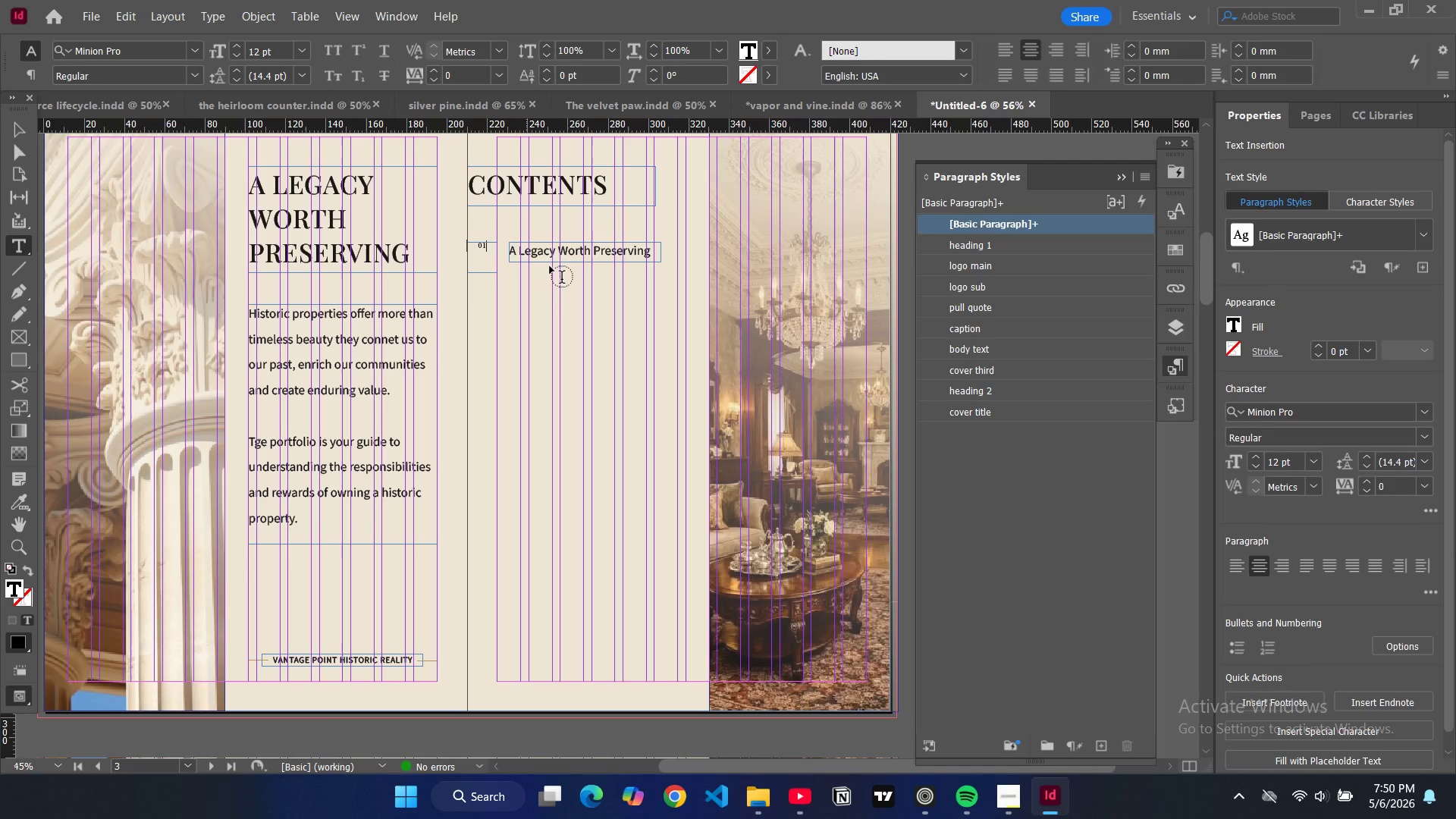 
key(Control+A)
 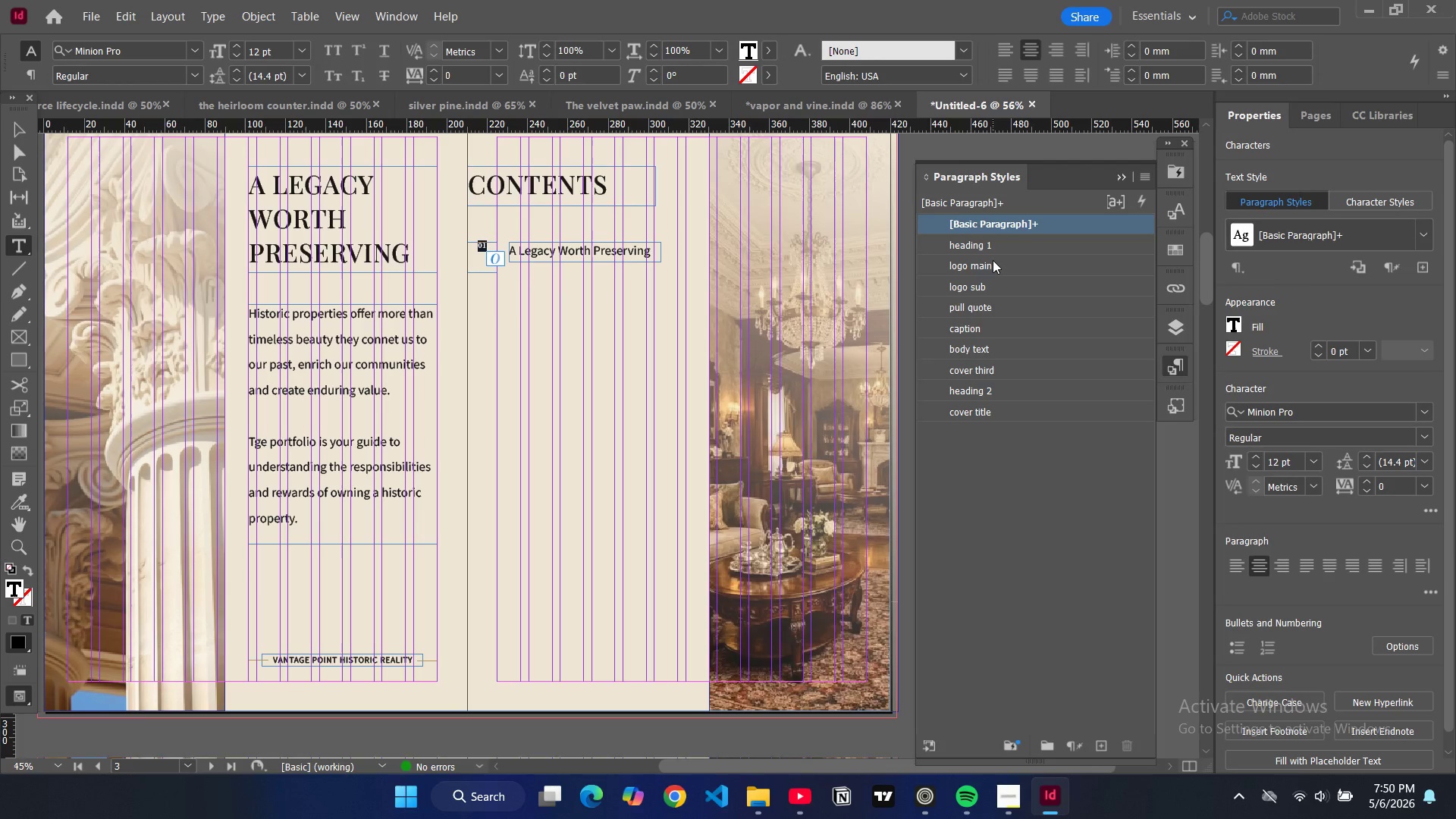 
left_click([990, 247])
 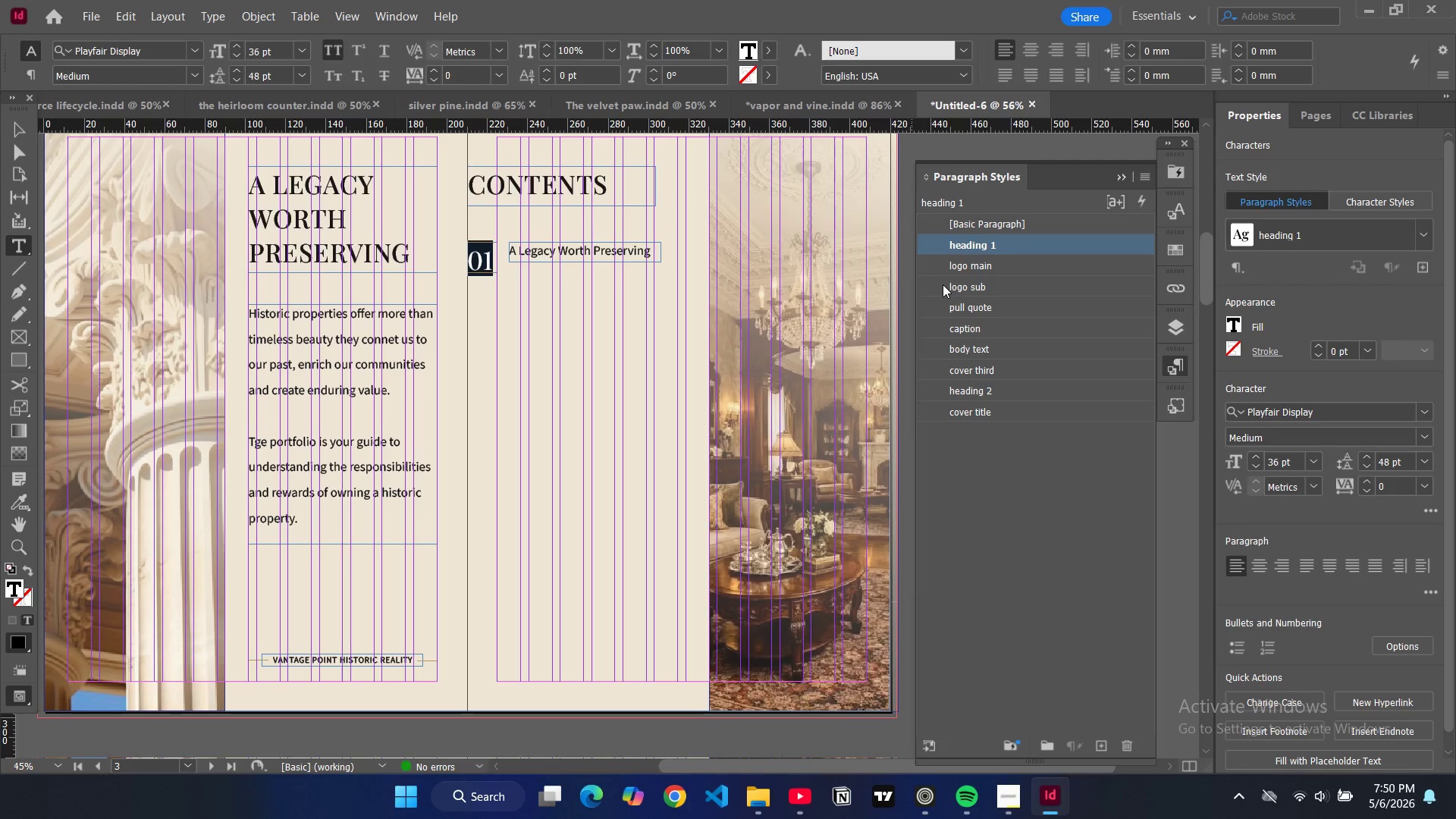 
left_click([1007, 397])
 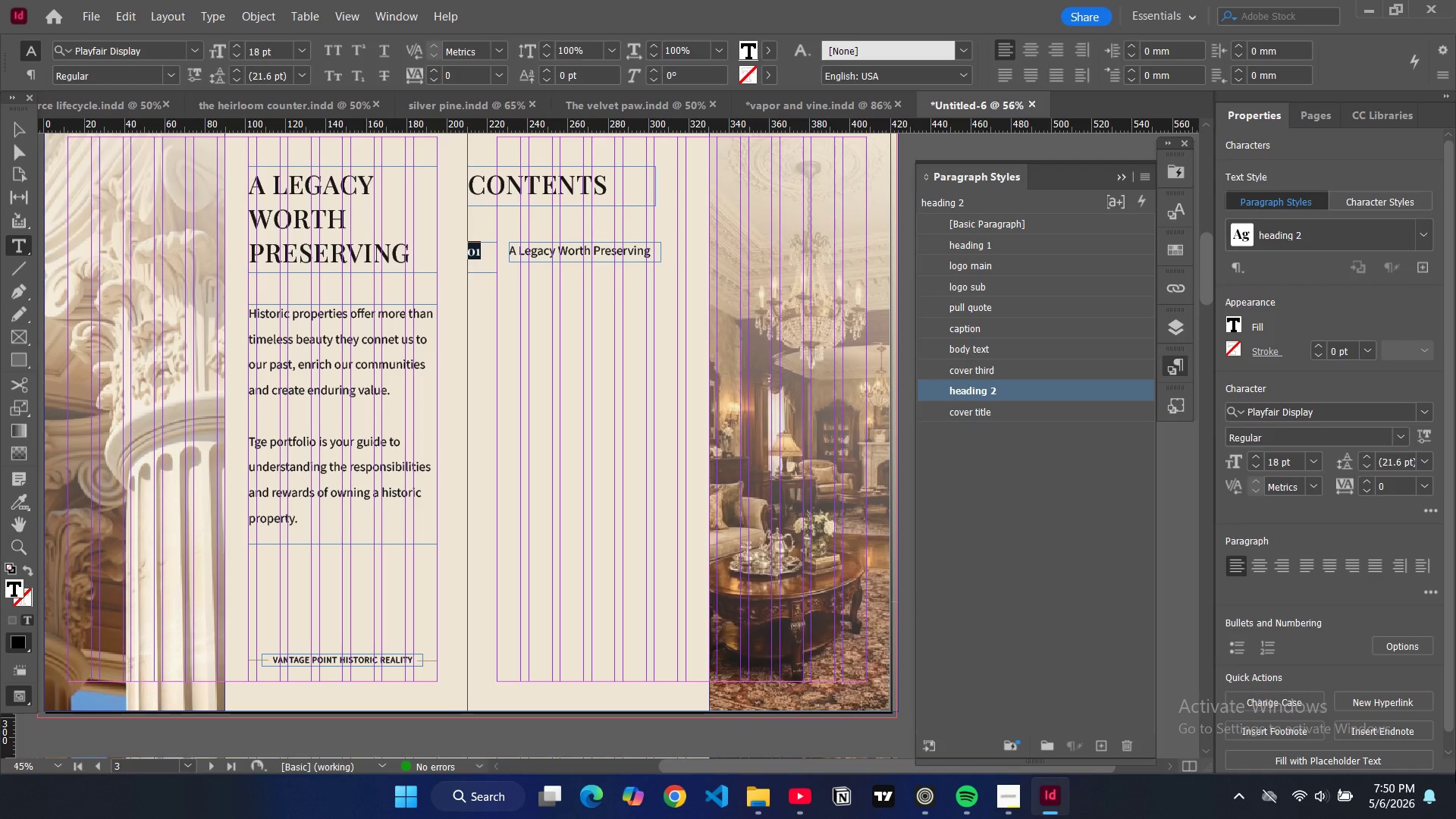 
wait(5.47)
 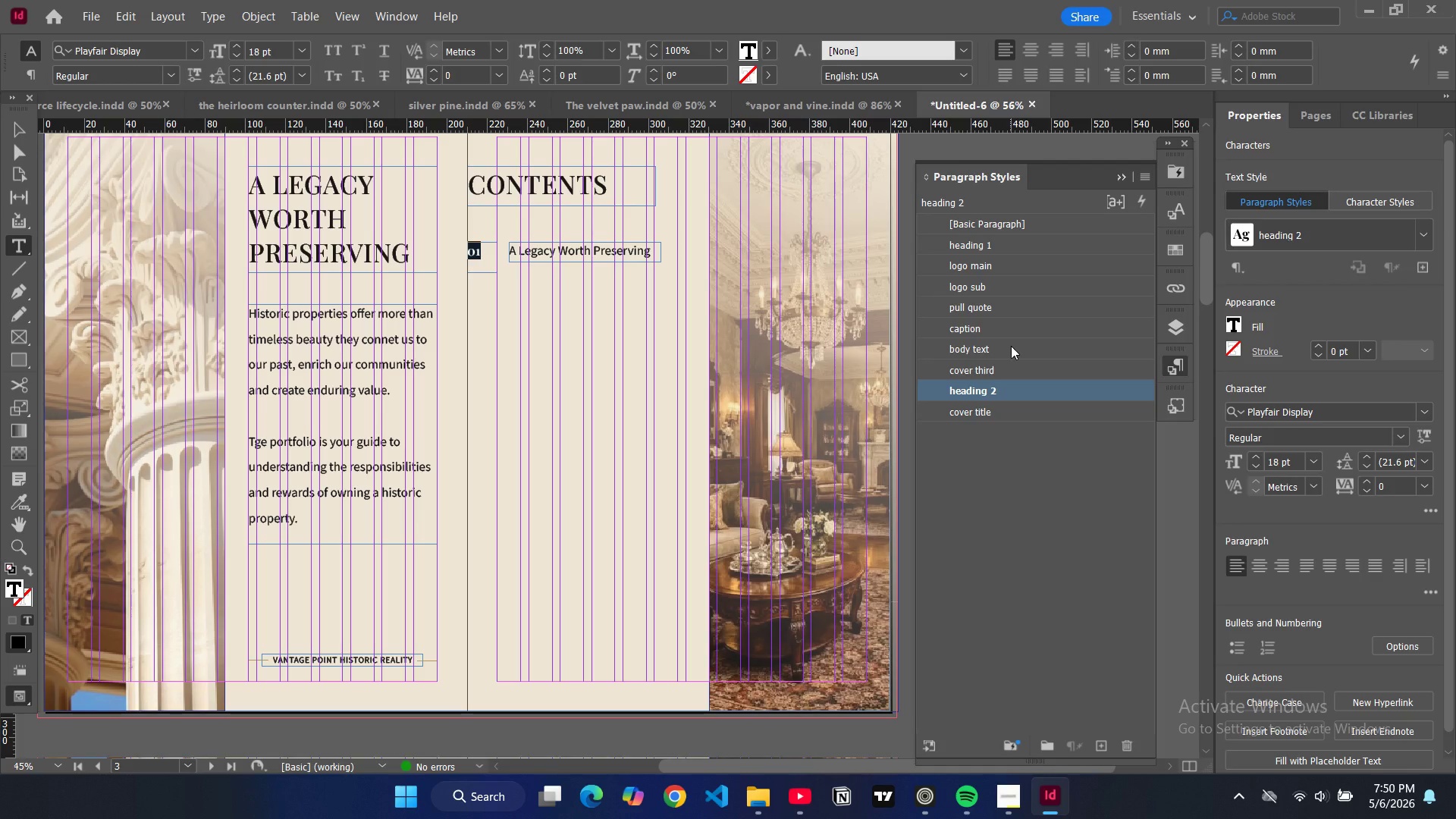 
left_click([476, 258])
 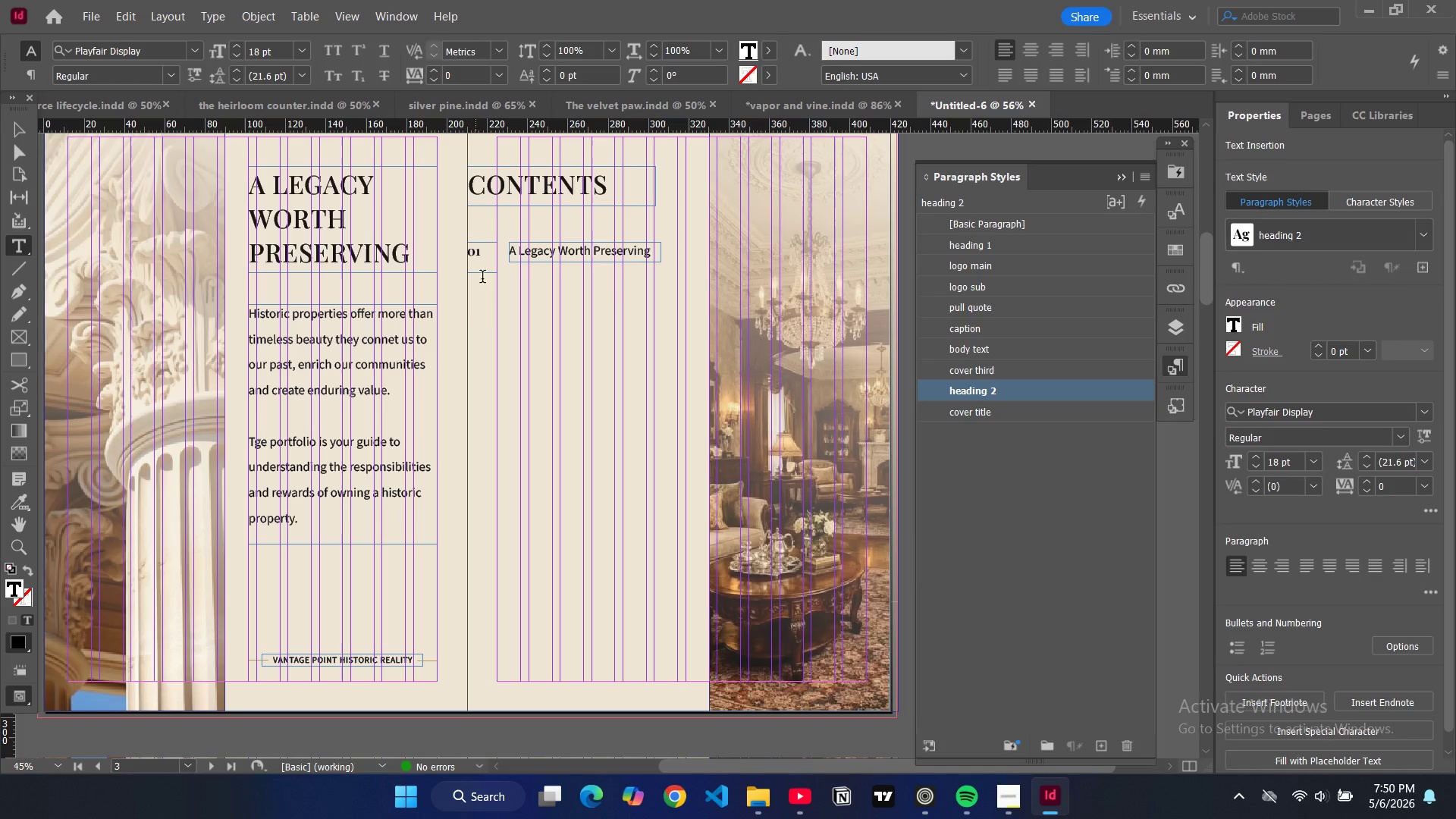 
key(Control+Shift+C)
 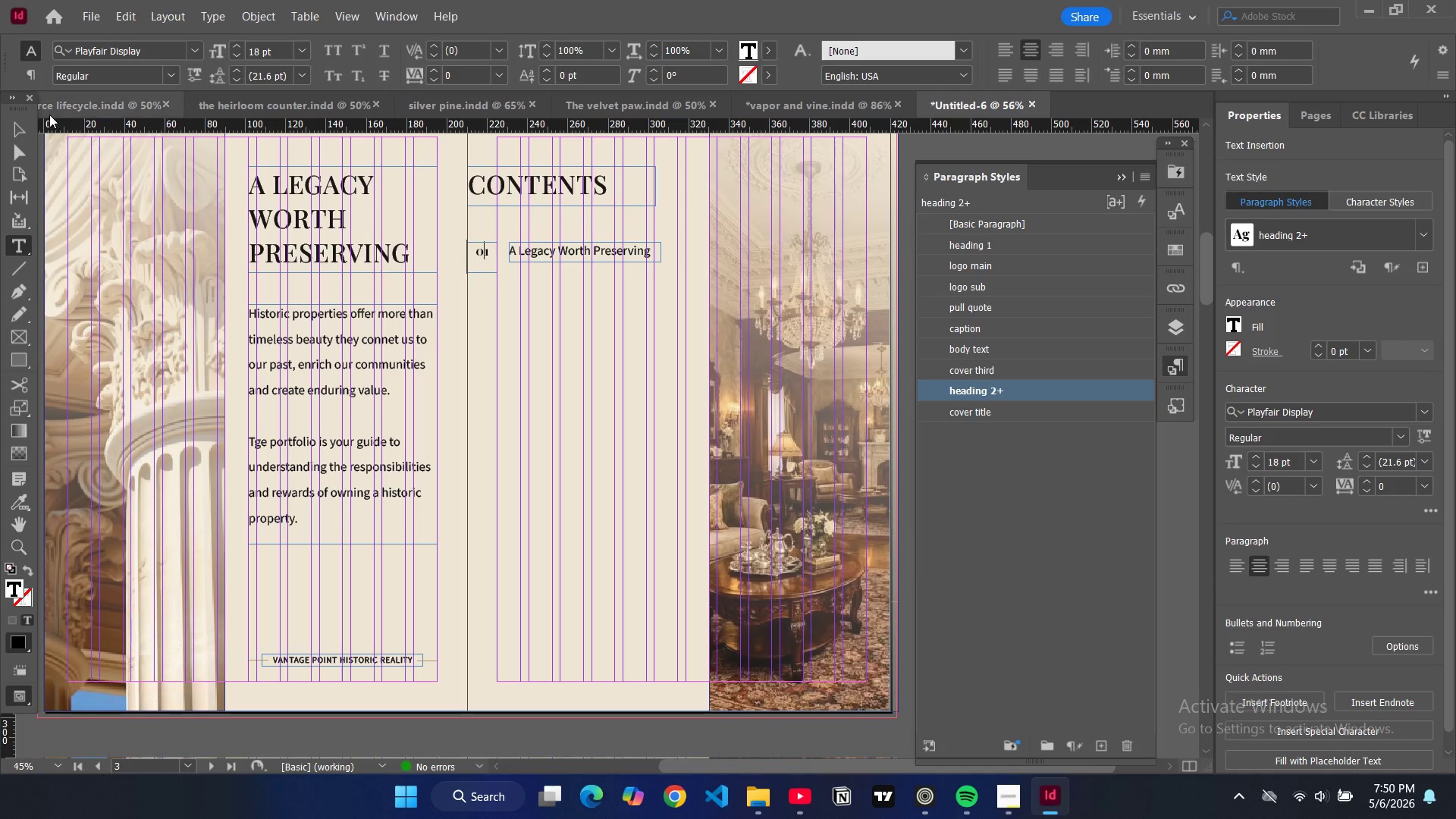 
left_click([27, 127])
 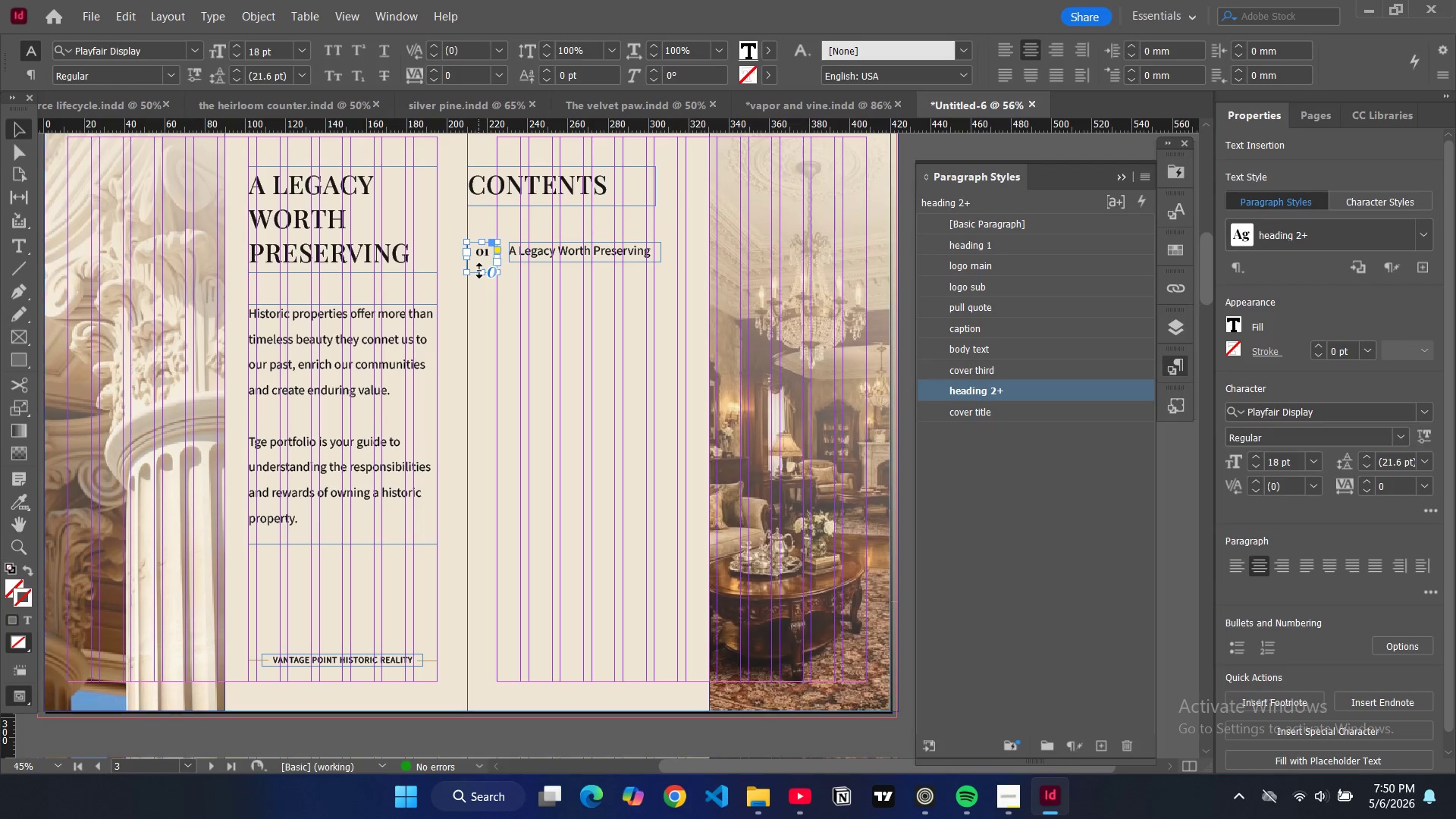 
left_click_drag(start_coordinate=[482, 272], to_coordinate=[483, 263])
 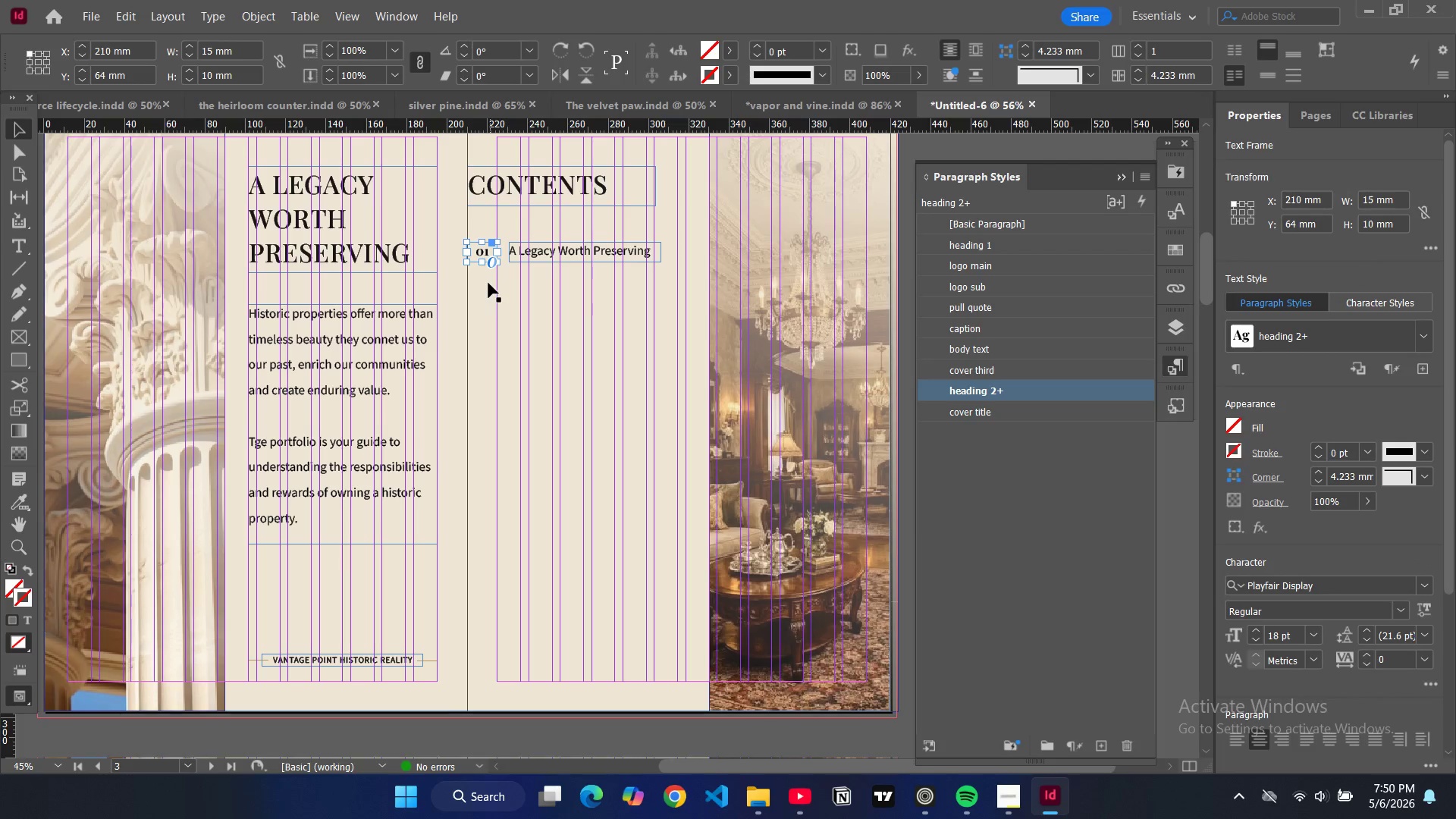 
left_click([478, 293])
 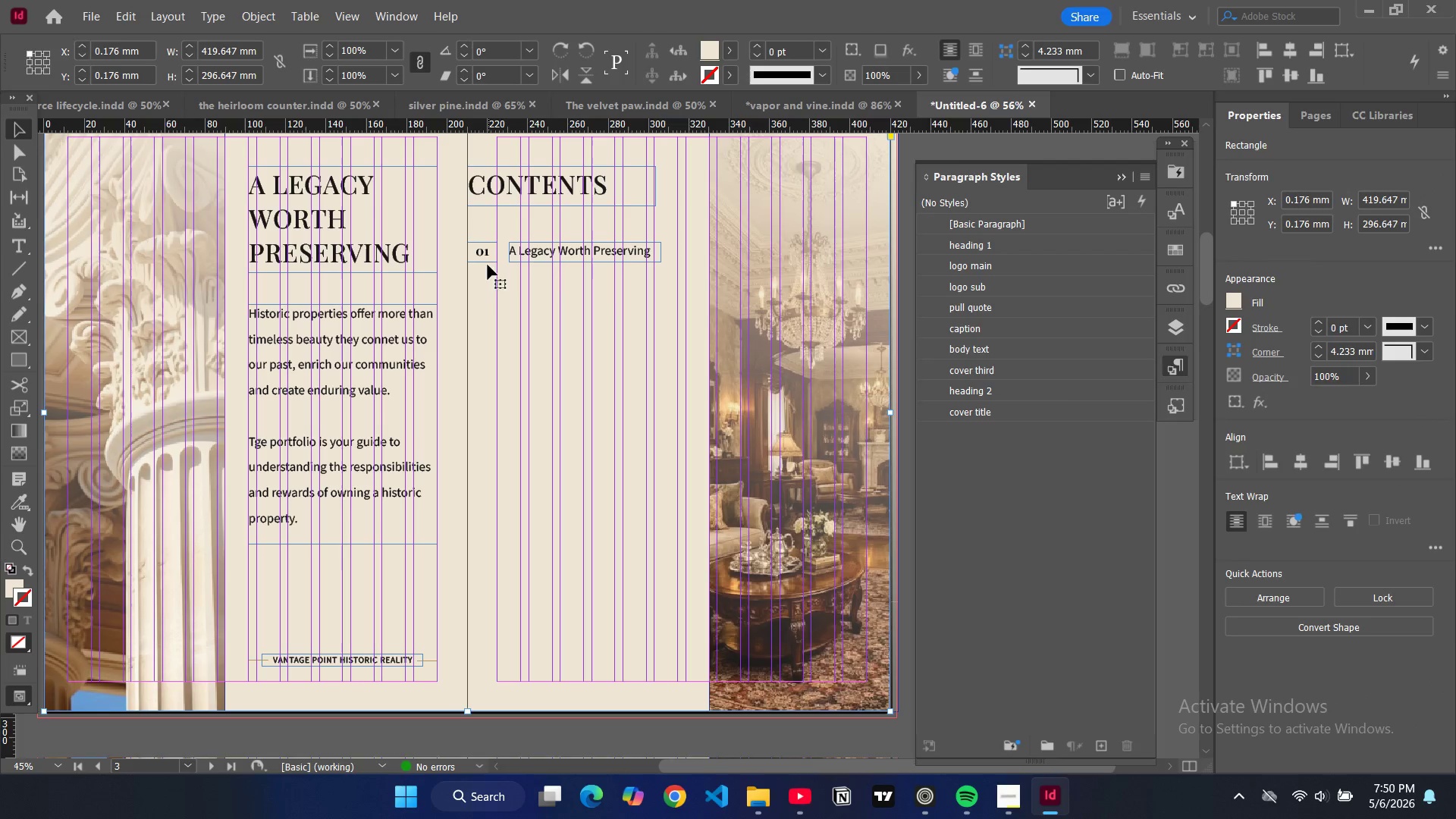 
left_click([480, 252])
 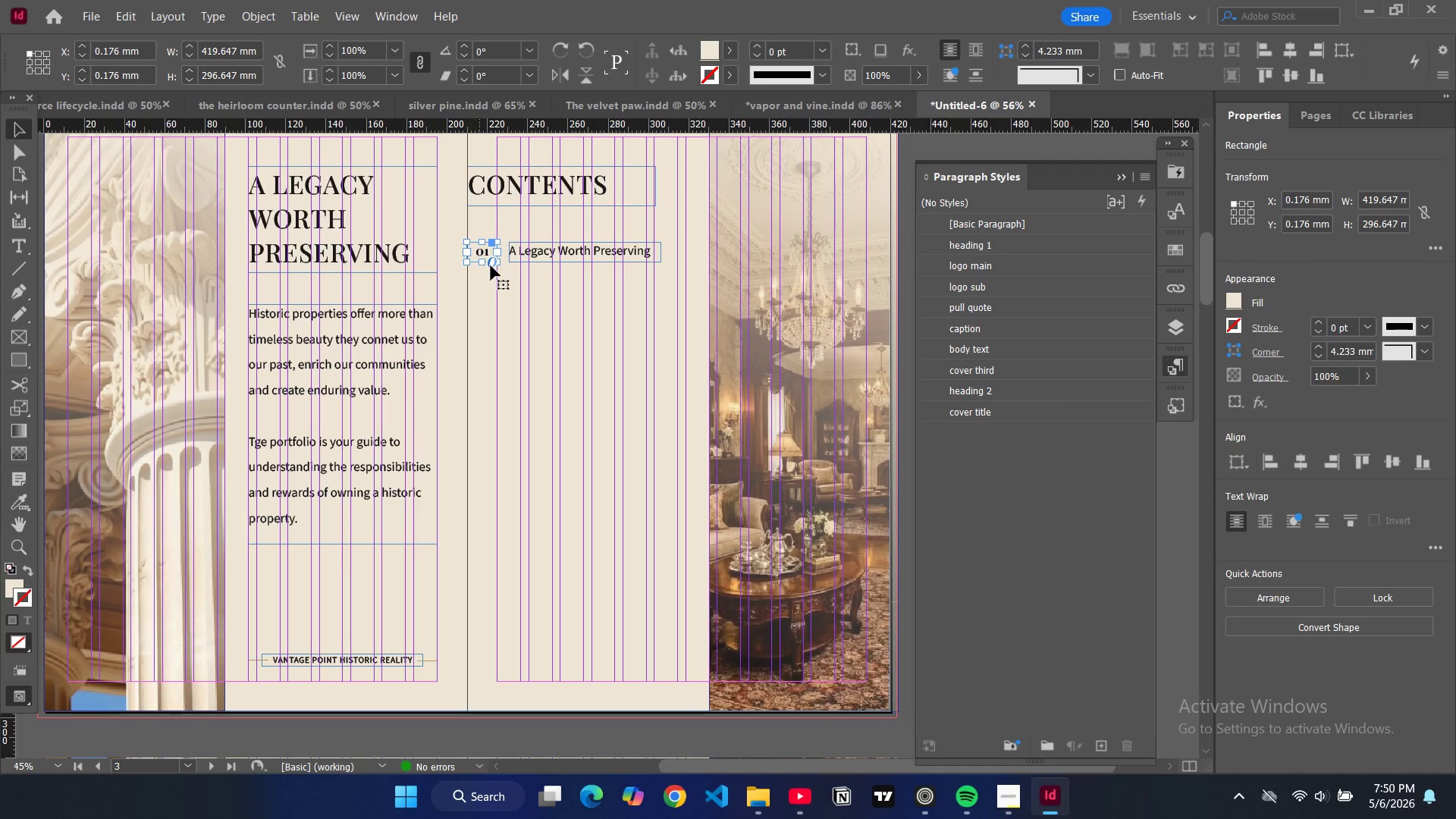 
key(Control+C)
 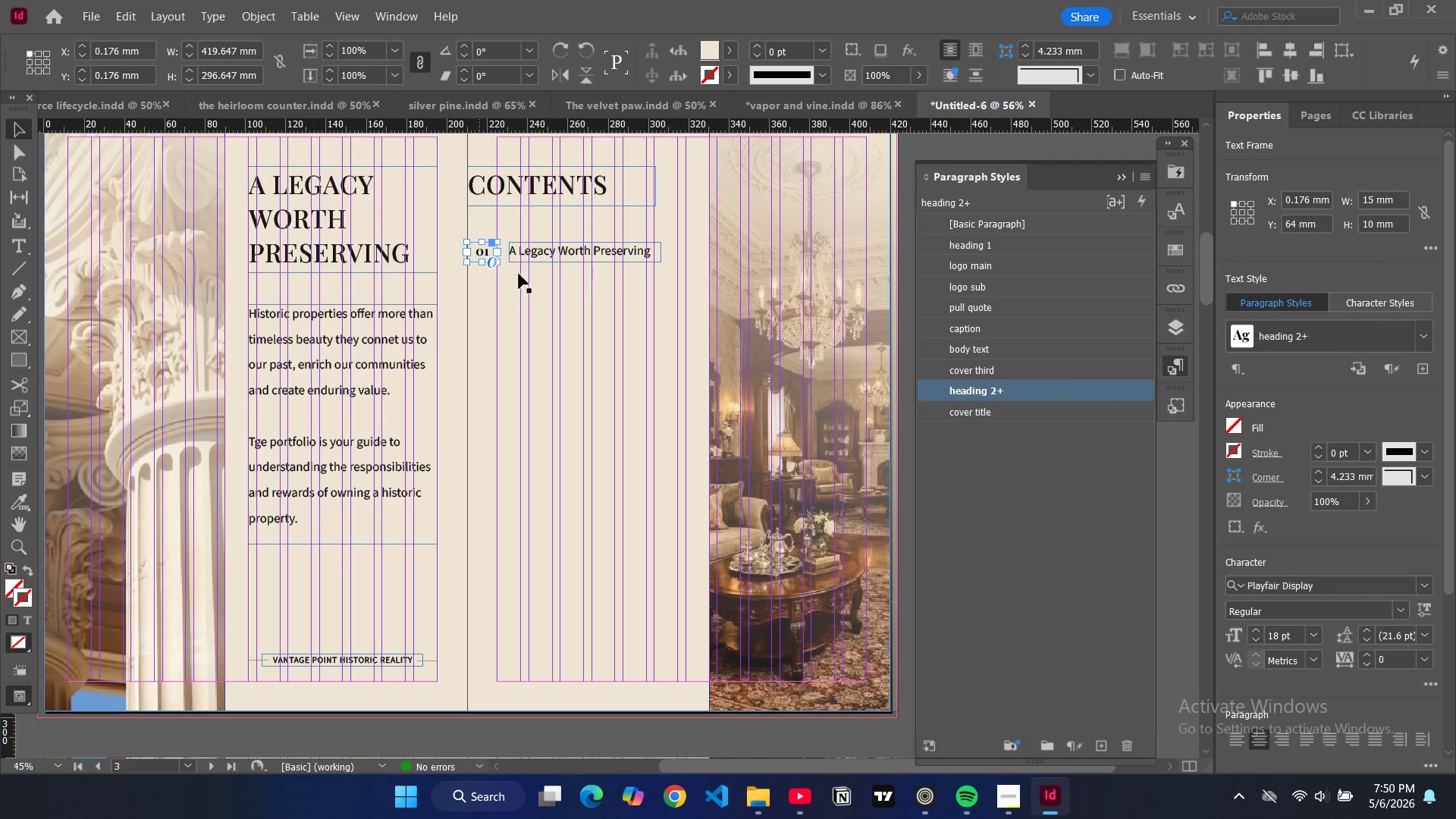 
key(Control+V)
 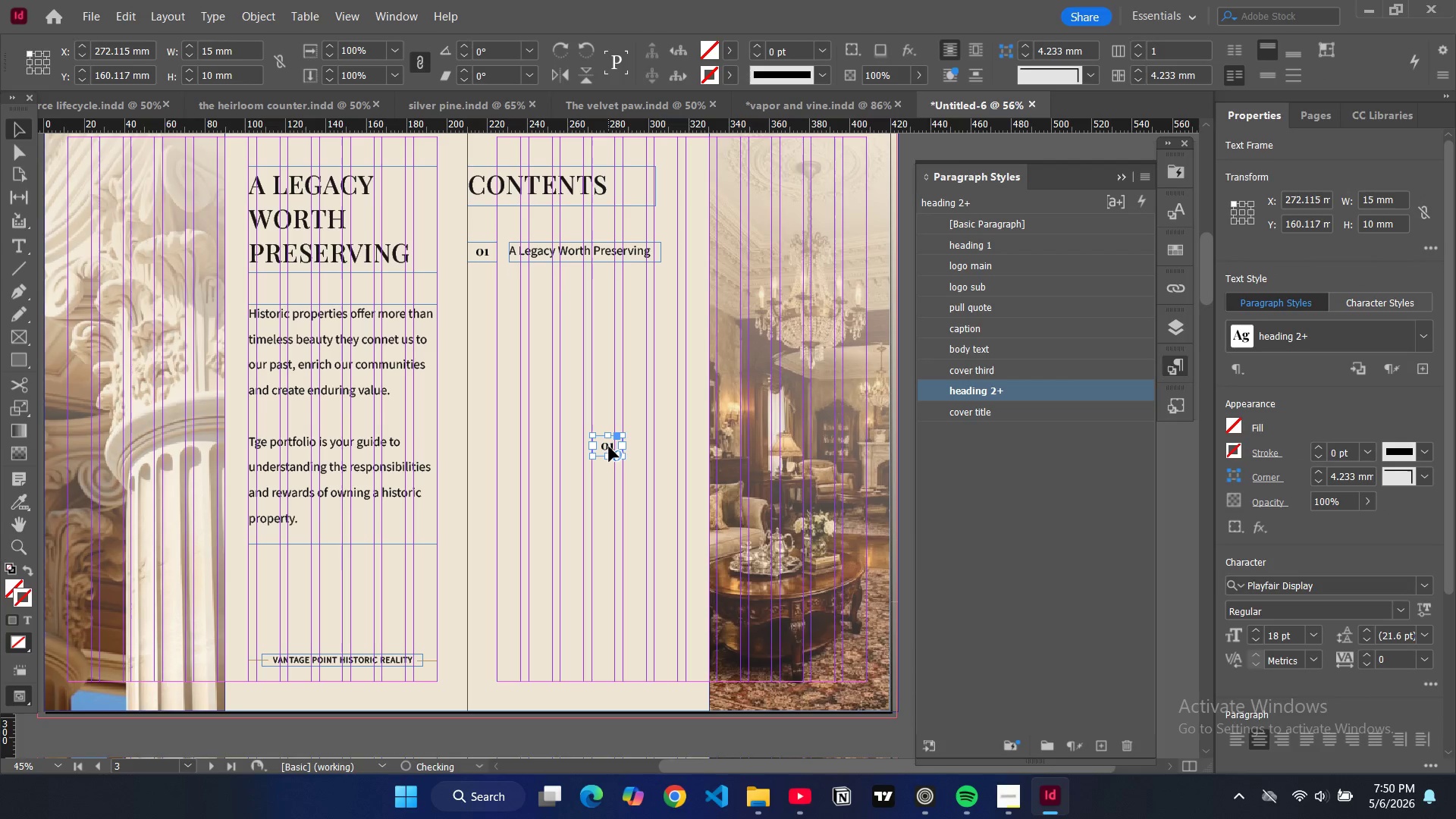 
left_click_drag(start_coordinate=[608, 447], to_coordinate=[532, 350])
 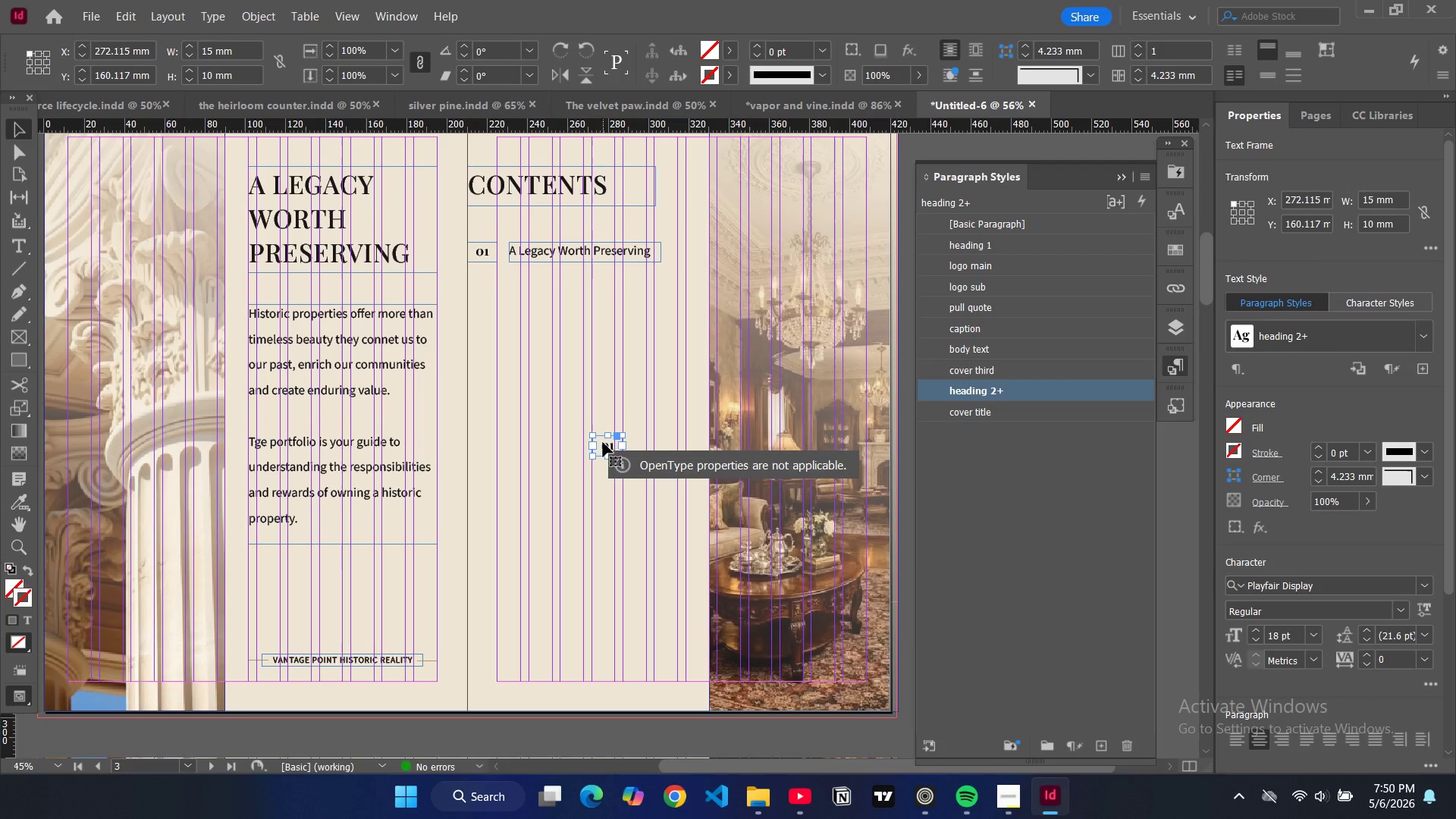 
left_click_drag(start_coordinate=[603, 442], to_coordinate=[479, 296])
 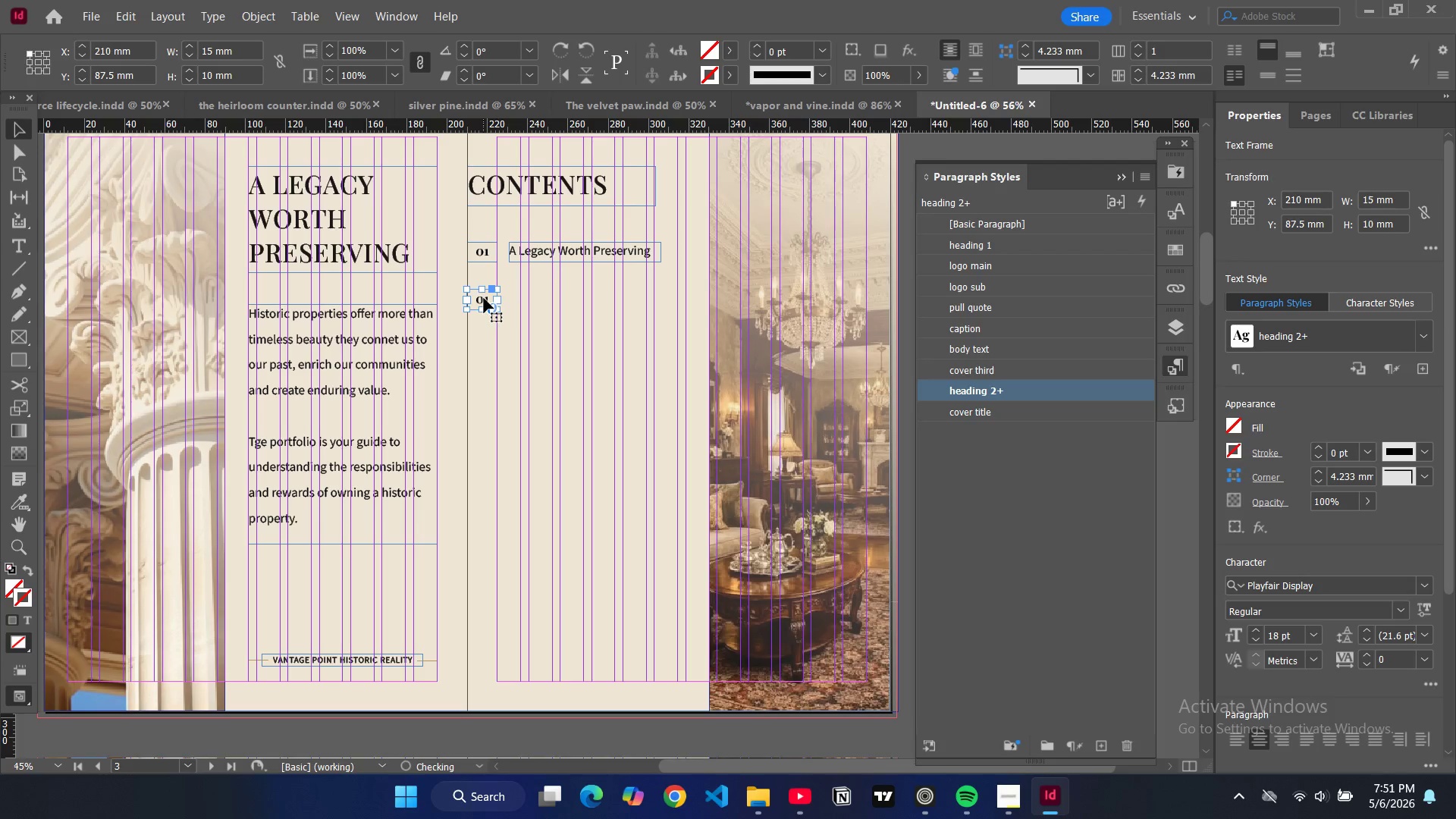 
double_click([484, 298])
 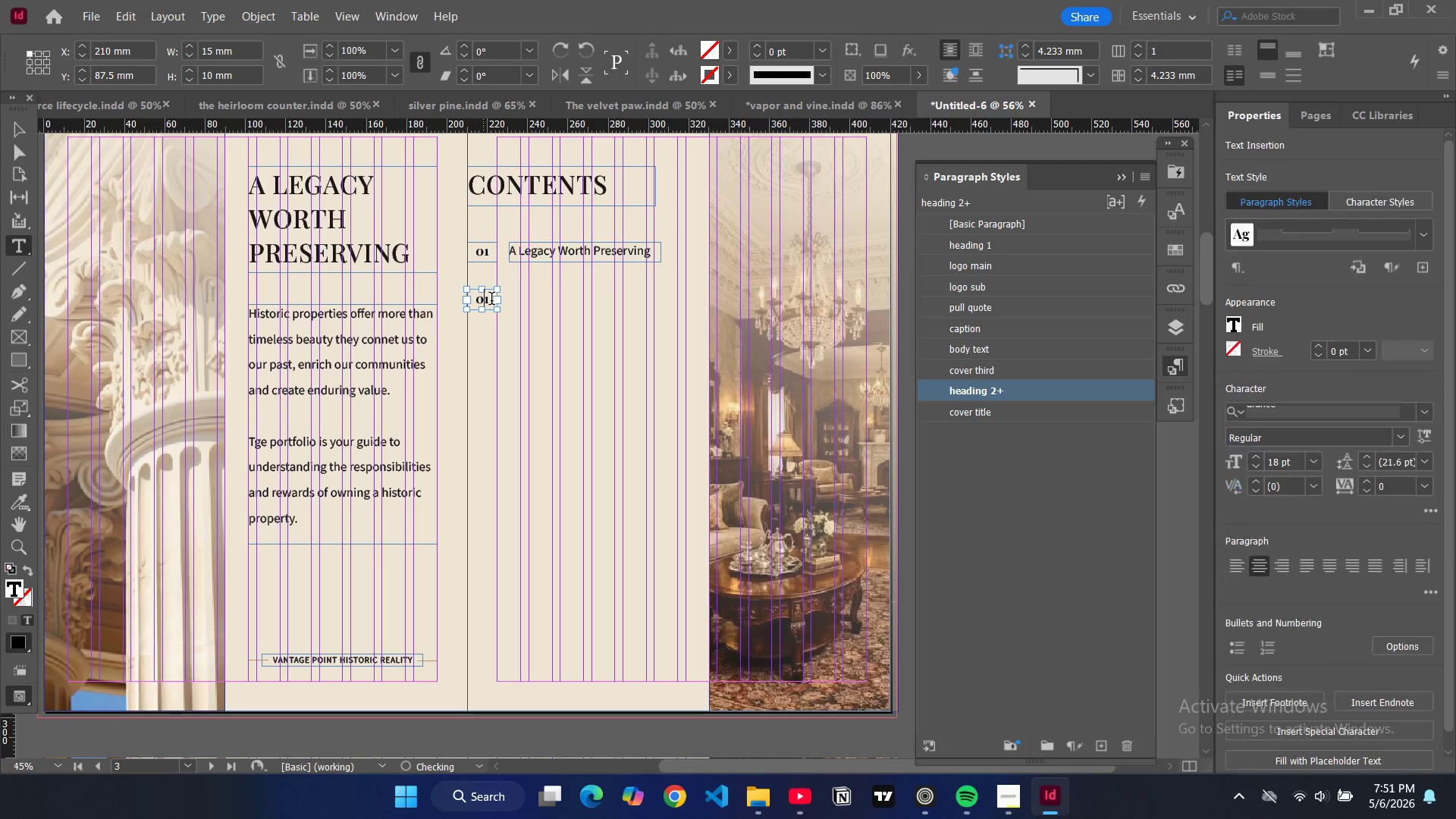 
left_click([491, 300])
 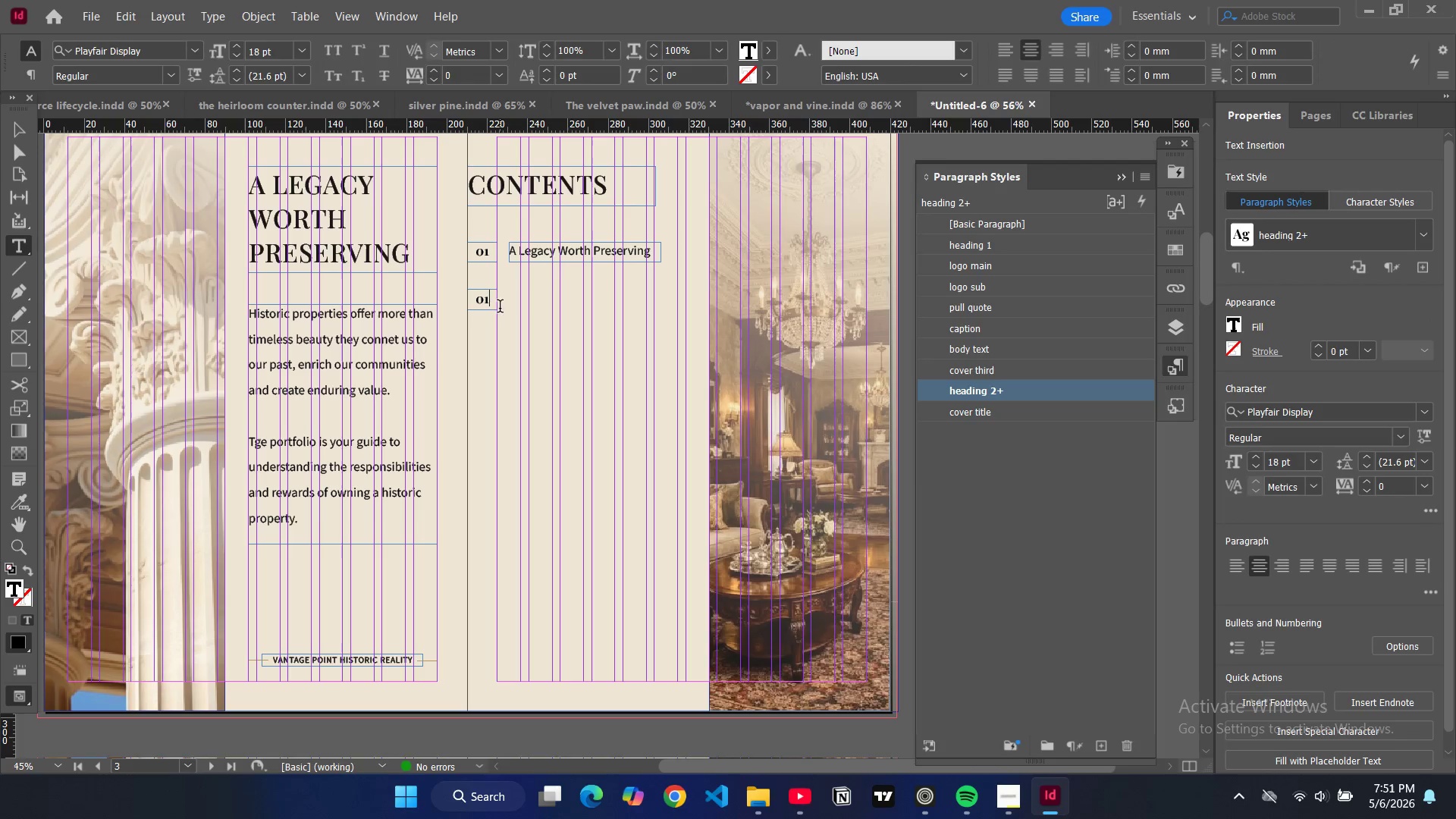 
key(Backspace)
 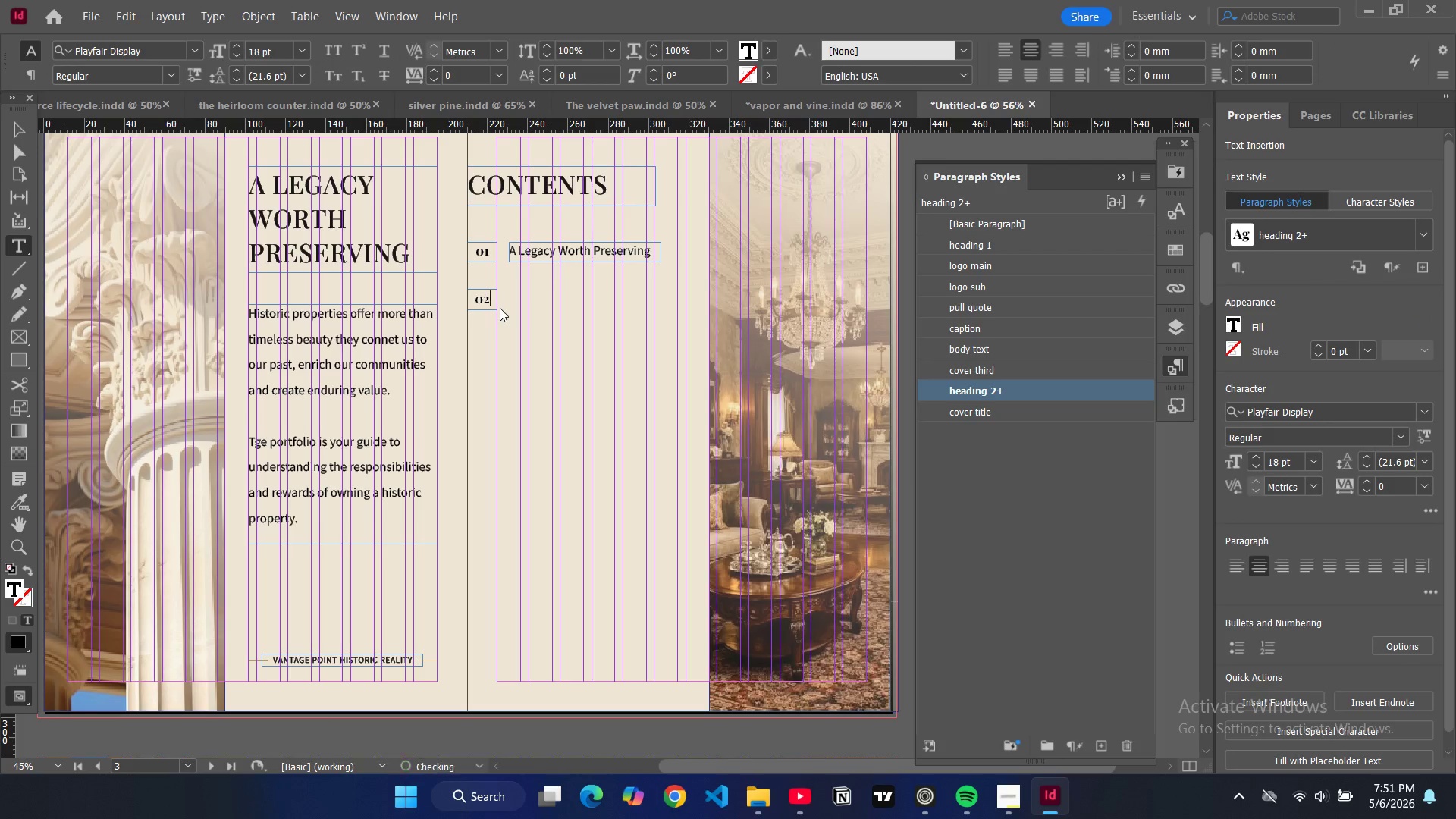 
key(2)
 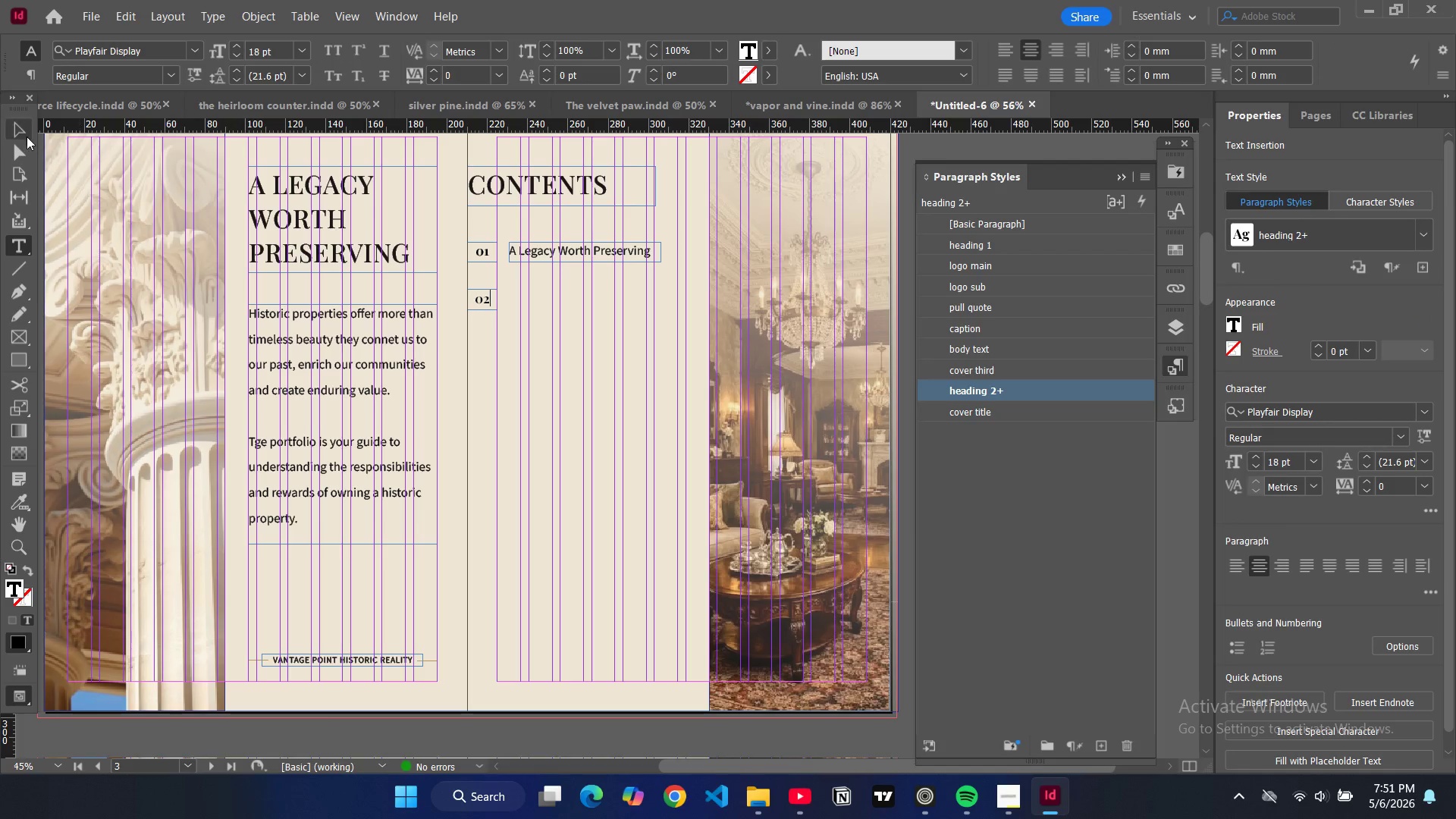 
left_click([23, 123])
 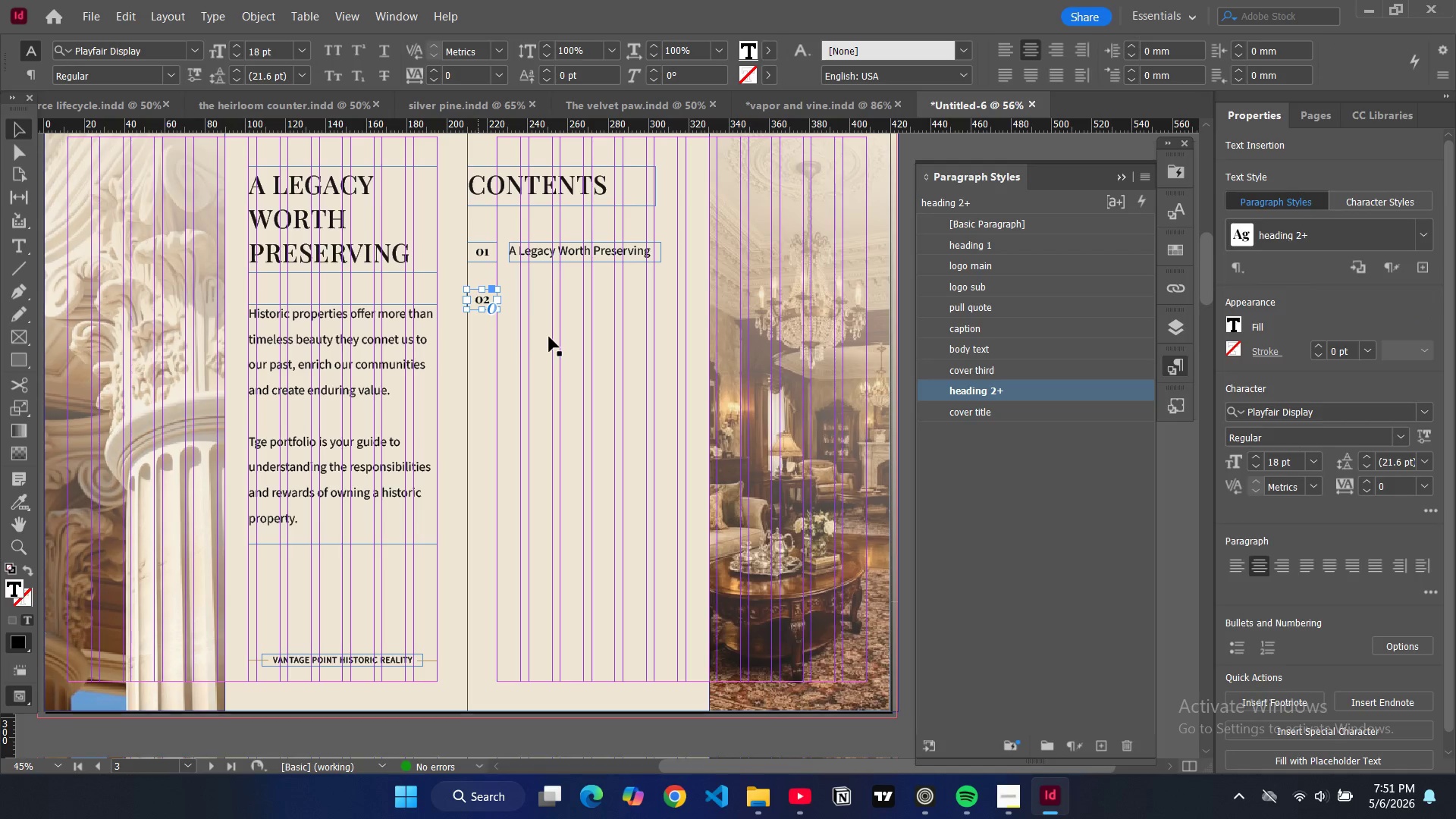 
key(Control+V)
 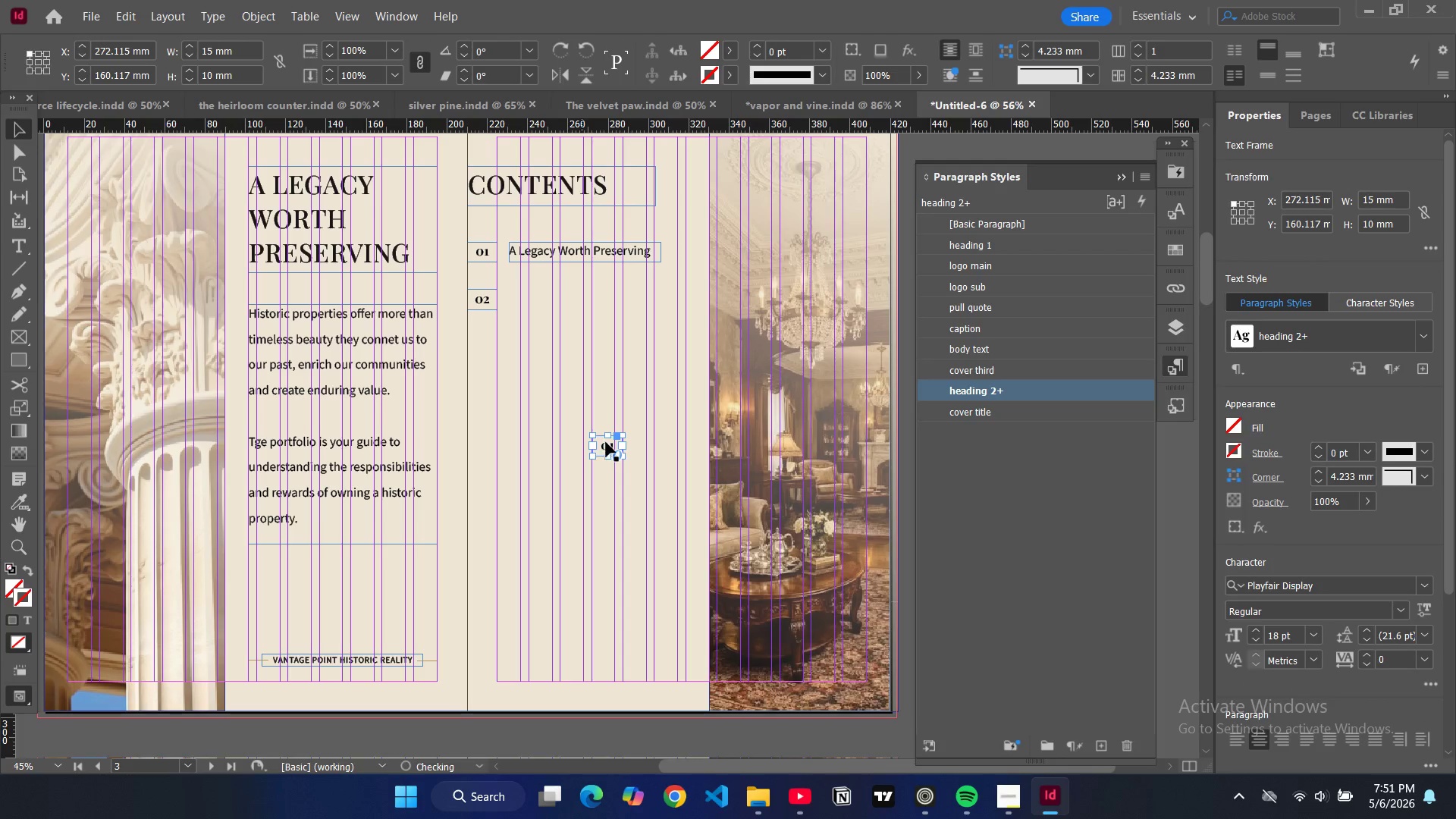 
left_click_drag(start_coordinate=[607, 442], to_coordinate=[482, 341])
 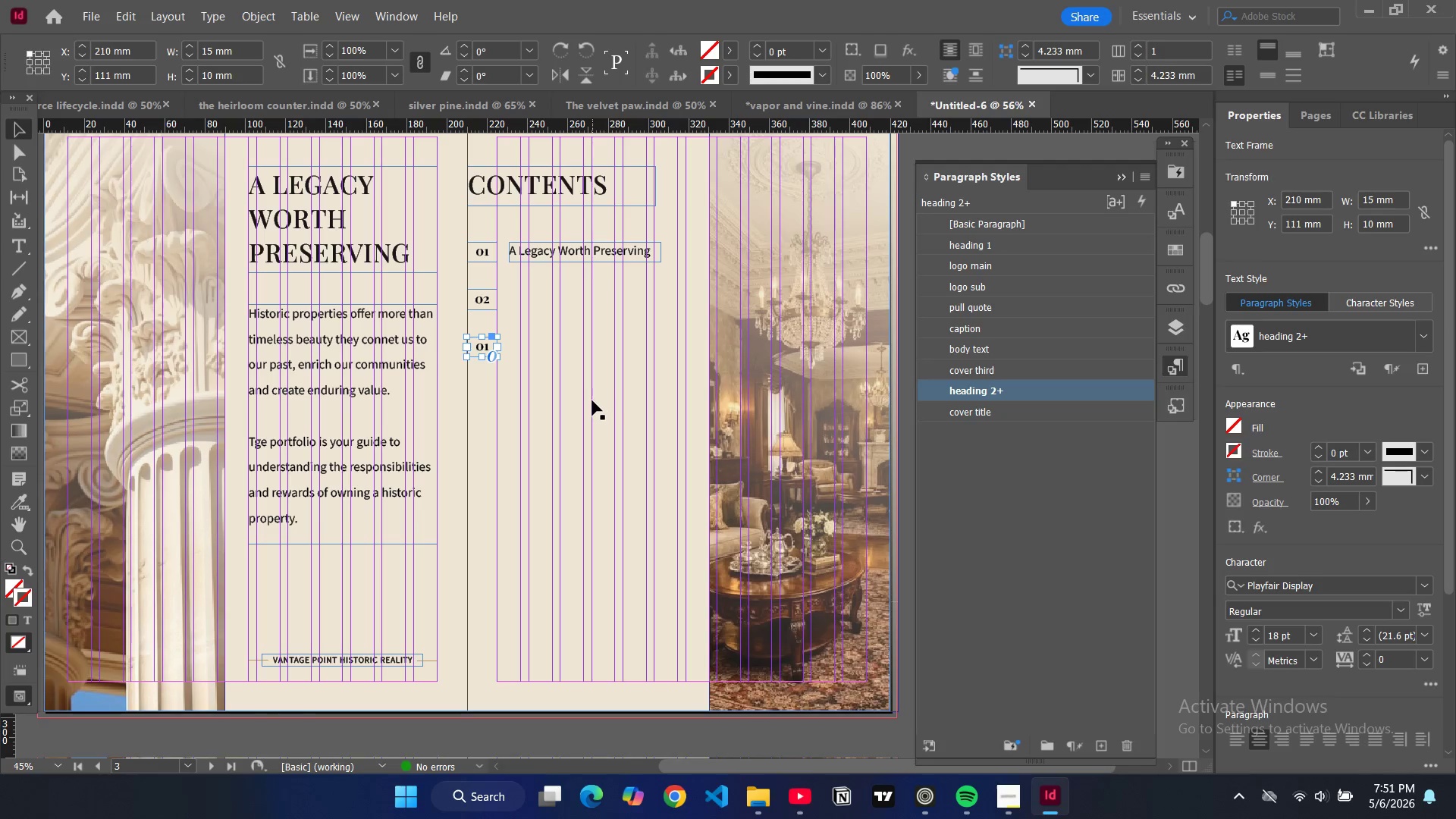 
key(Control+ControlLeft)
 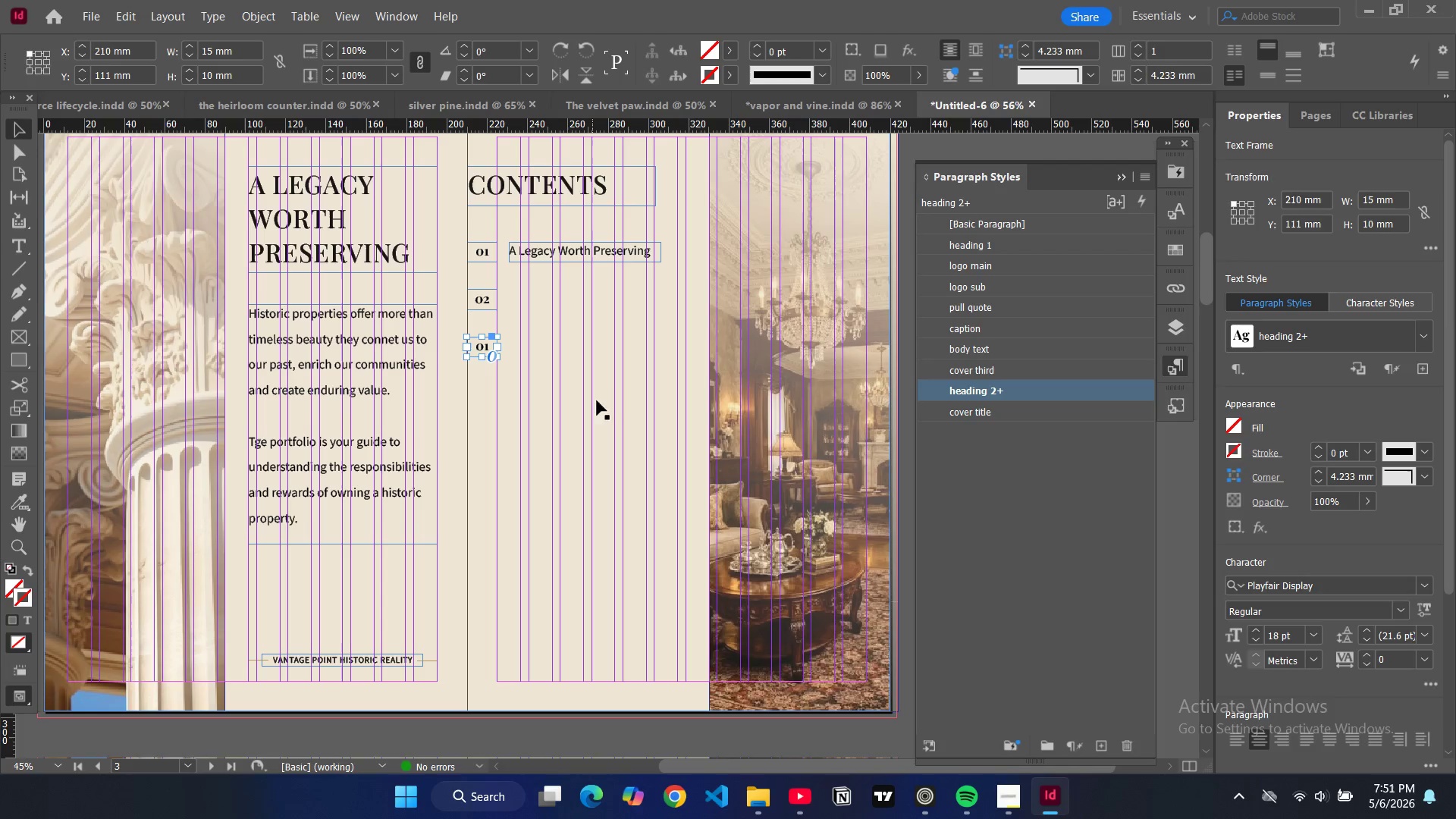 
key(Control+V)
 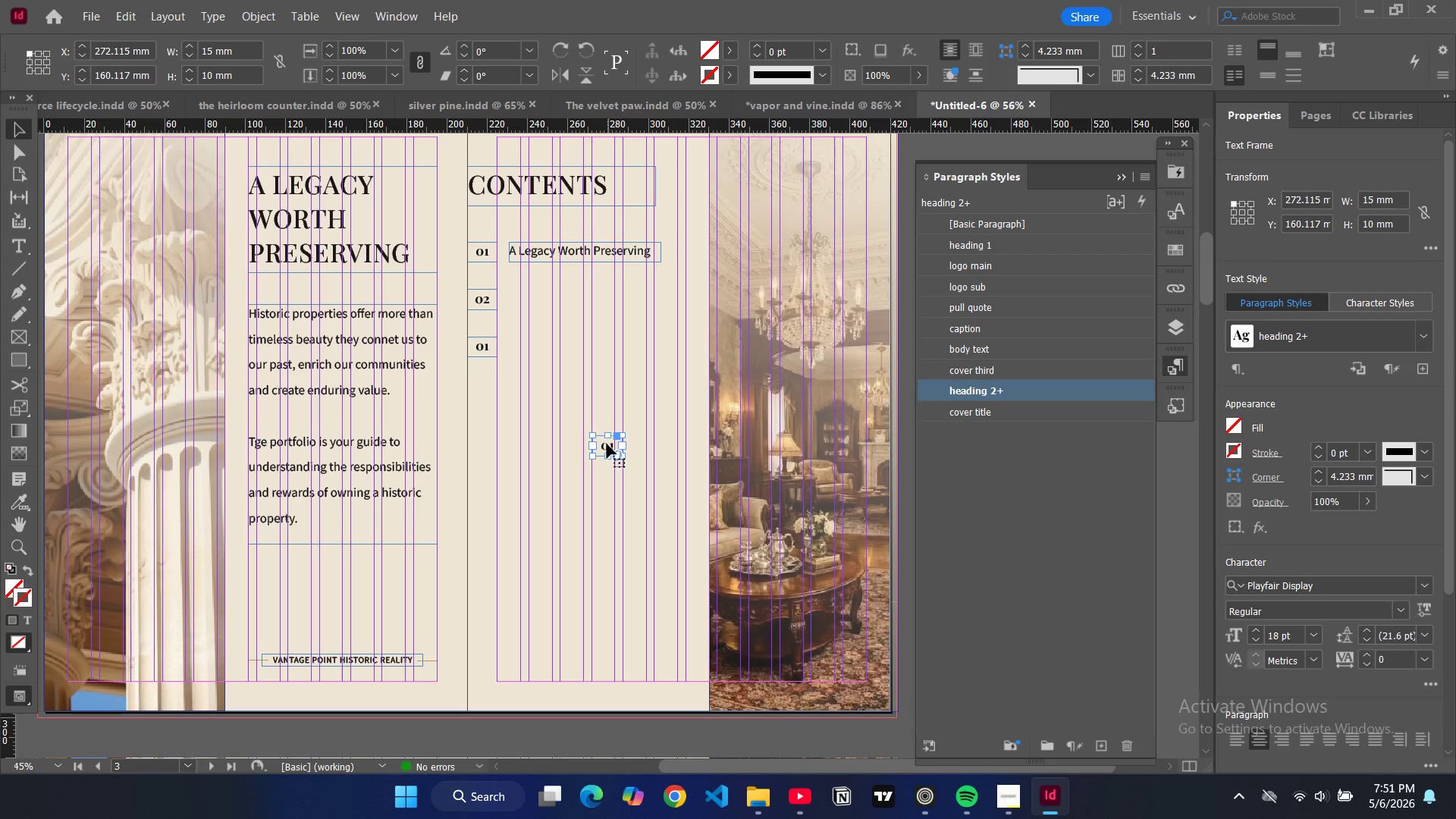 
left_click_drag(start_coordinate=[607, 445], to_coordinate=[483, 394])
 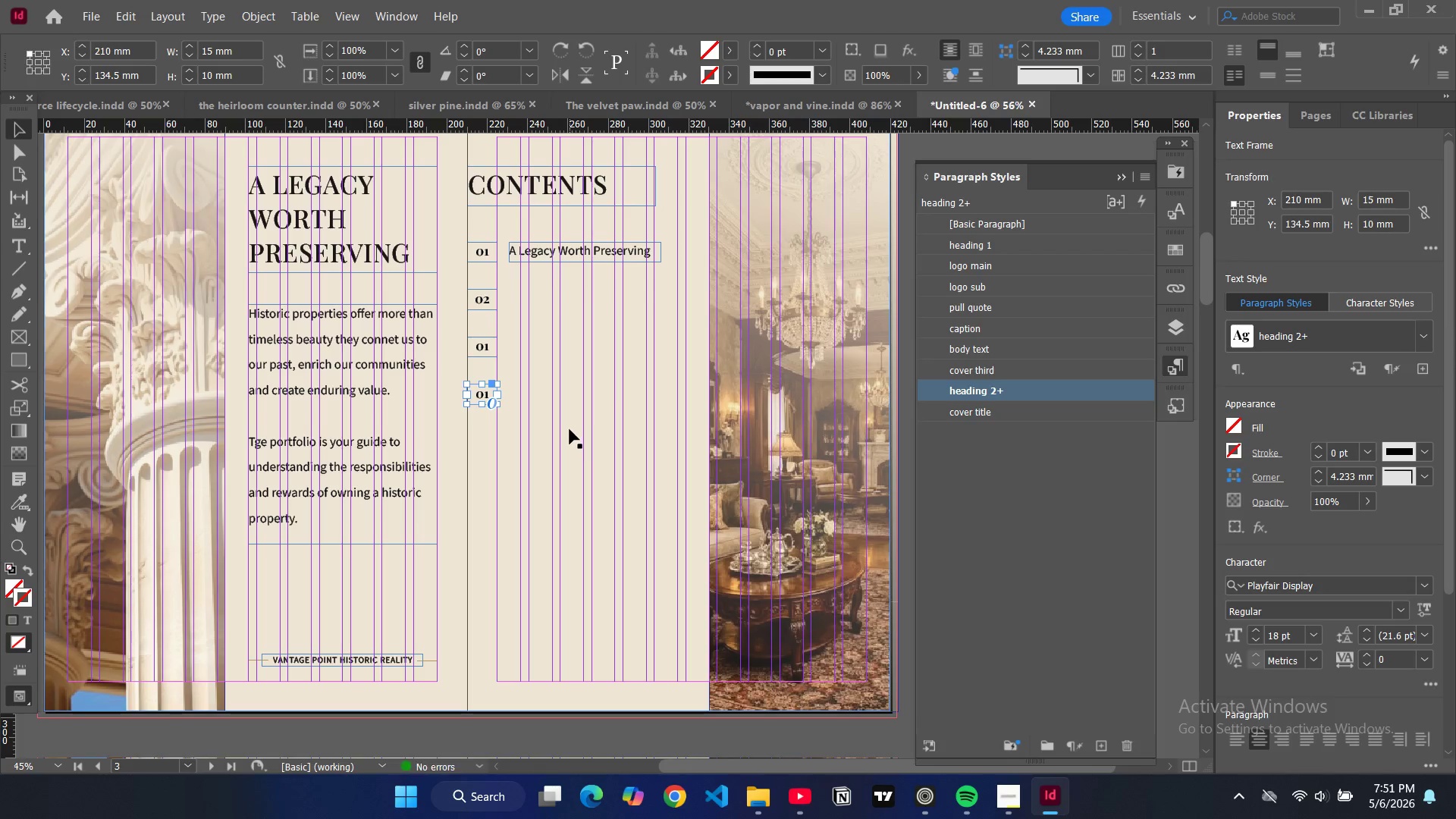 
key(Control+ControlLeft)
 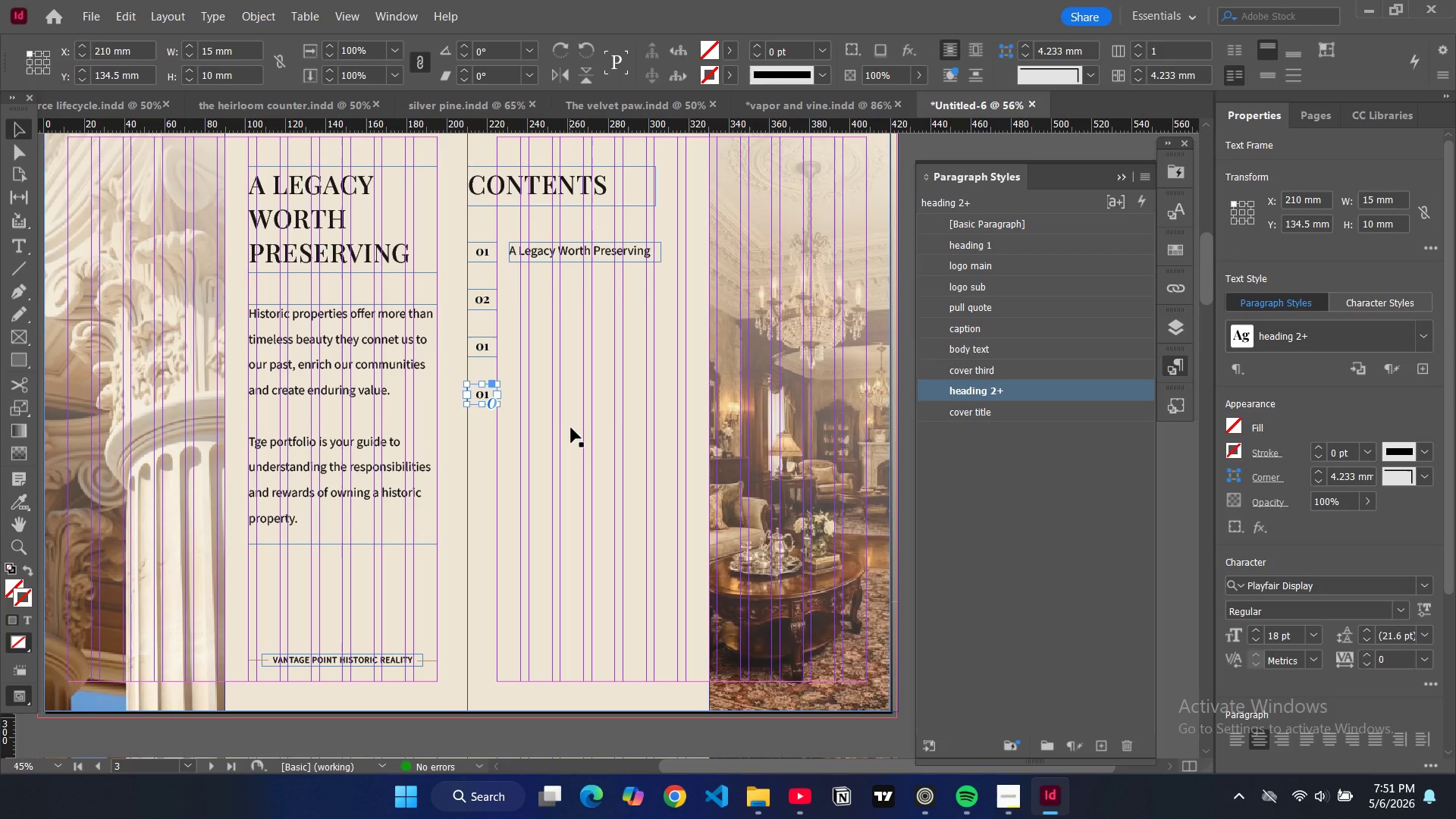 
key(Control+V)
 